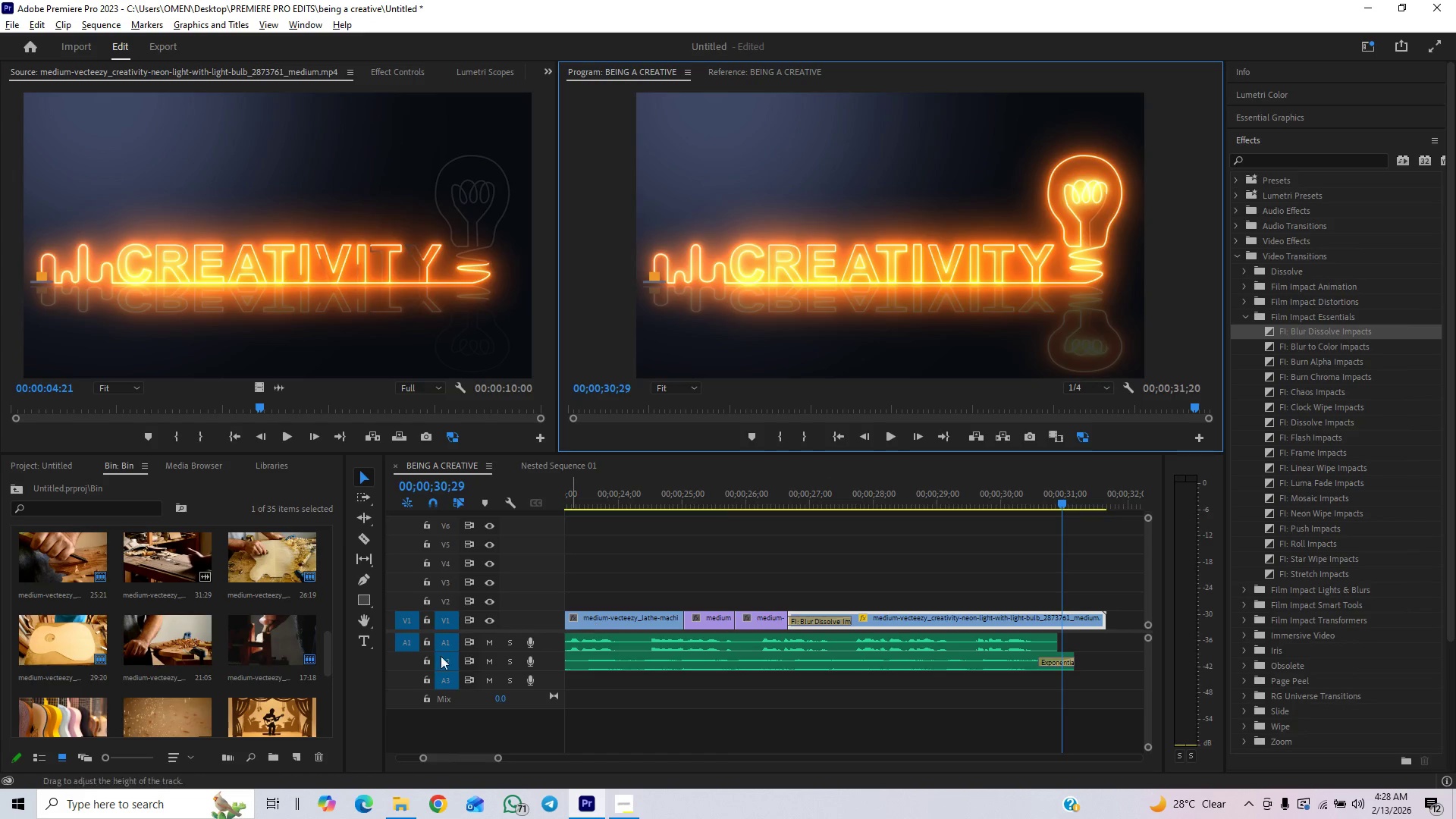 
left_click_drag(start_coordinate=[276, 714], to_coordinate=[792, 601])
 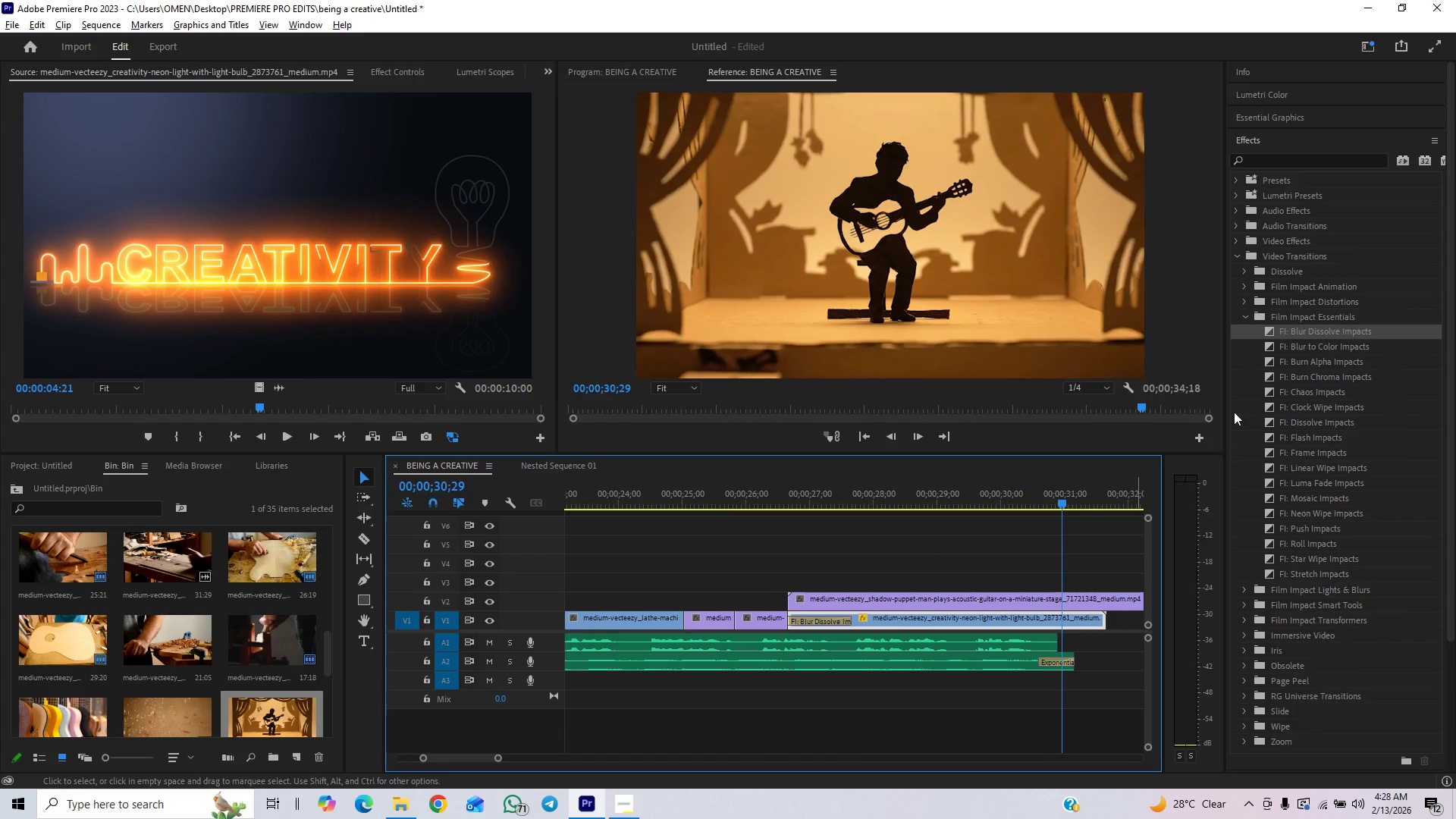 
left_click_drag(start_coordinate=[1253, 331], to_coordinate=[792, 598])
 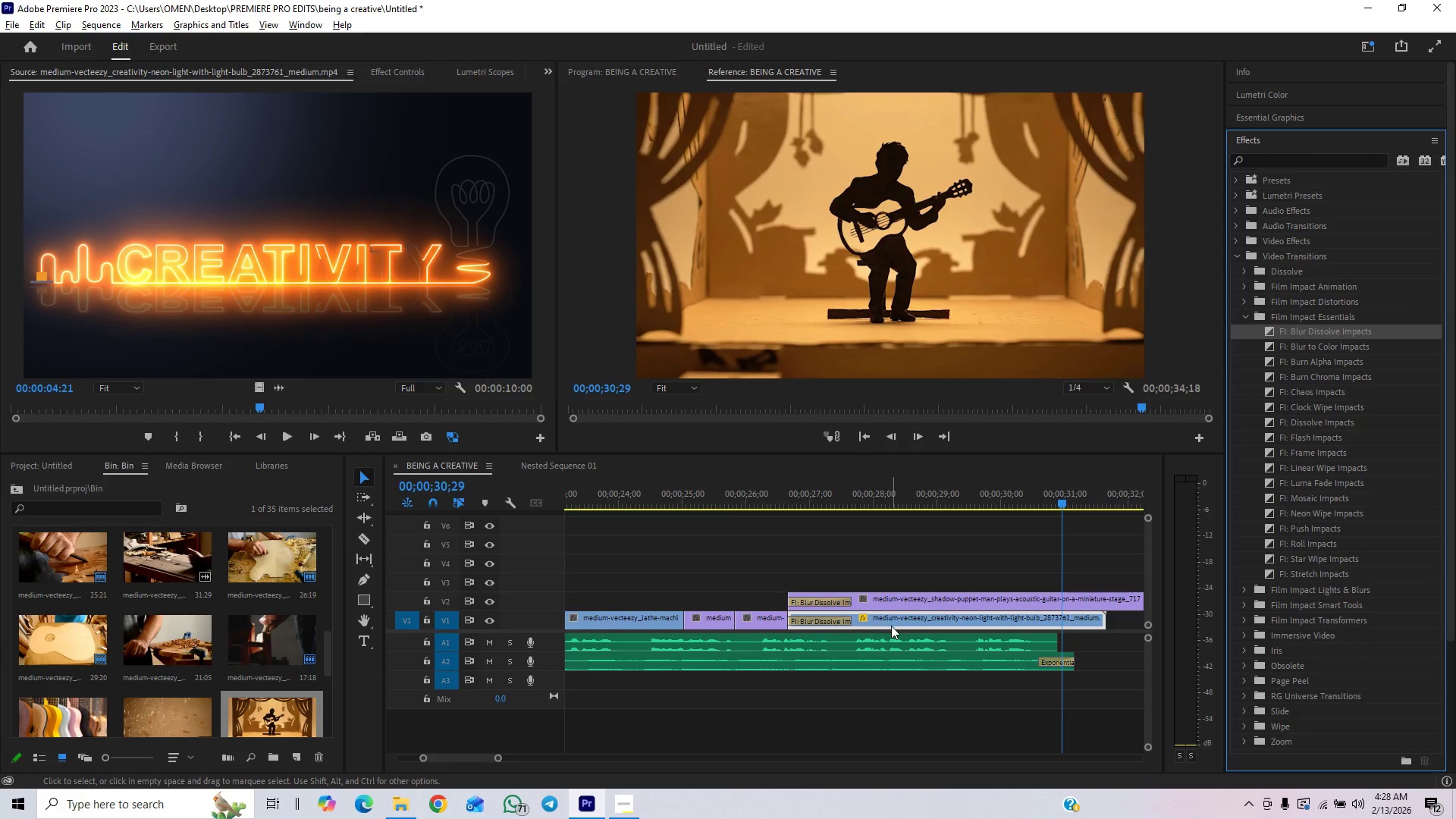 
left_click([893, 619])
 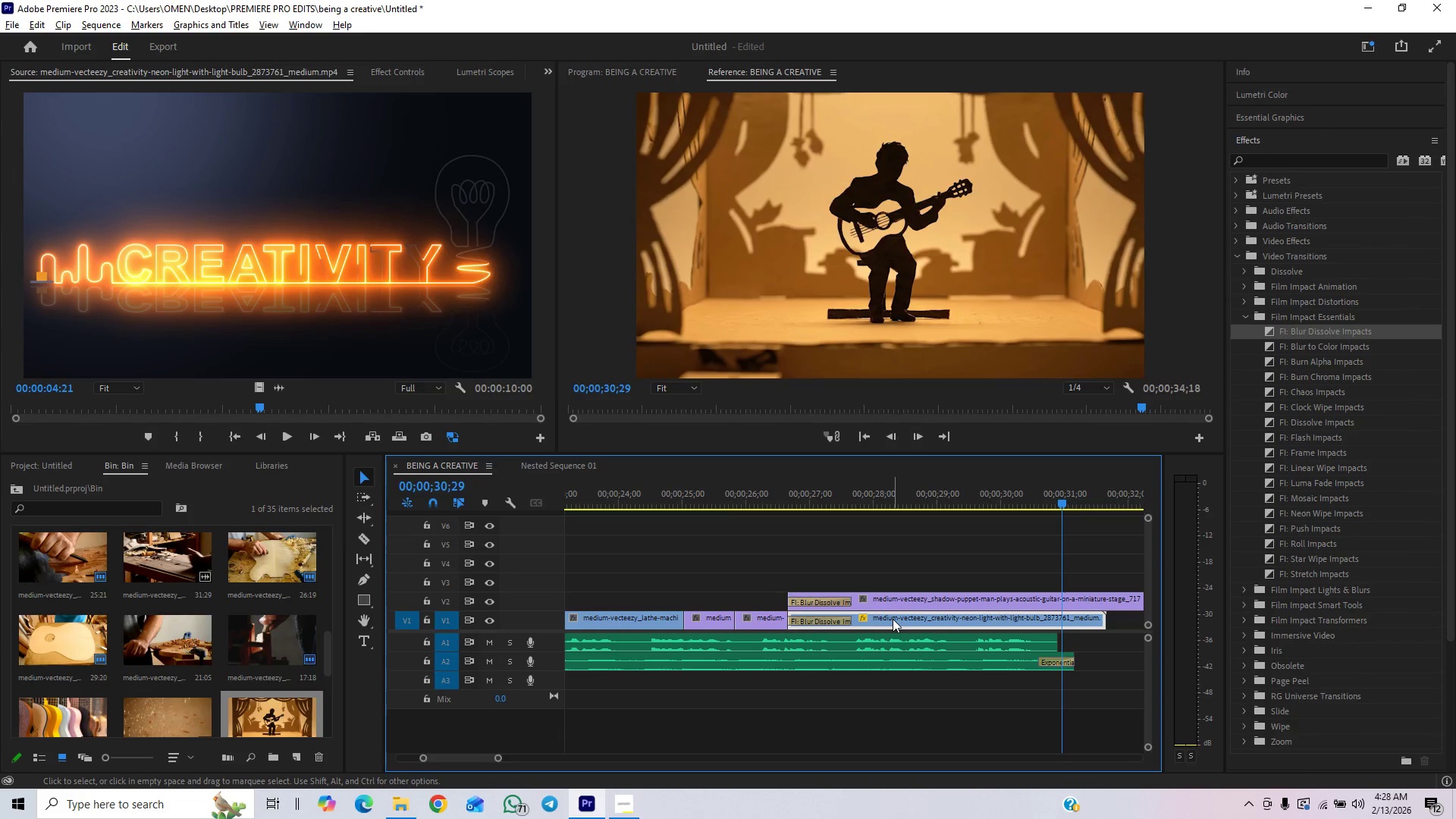 
key(Shift+E)
 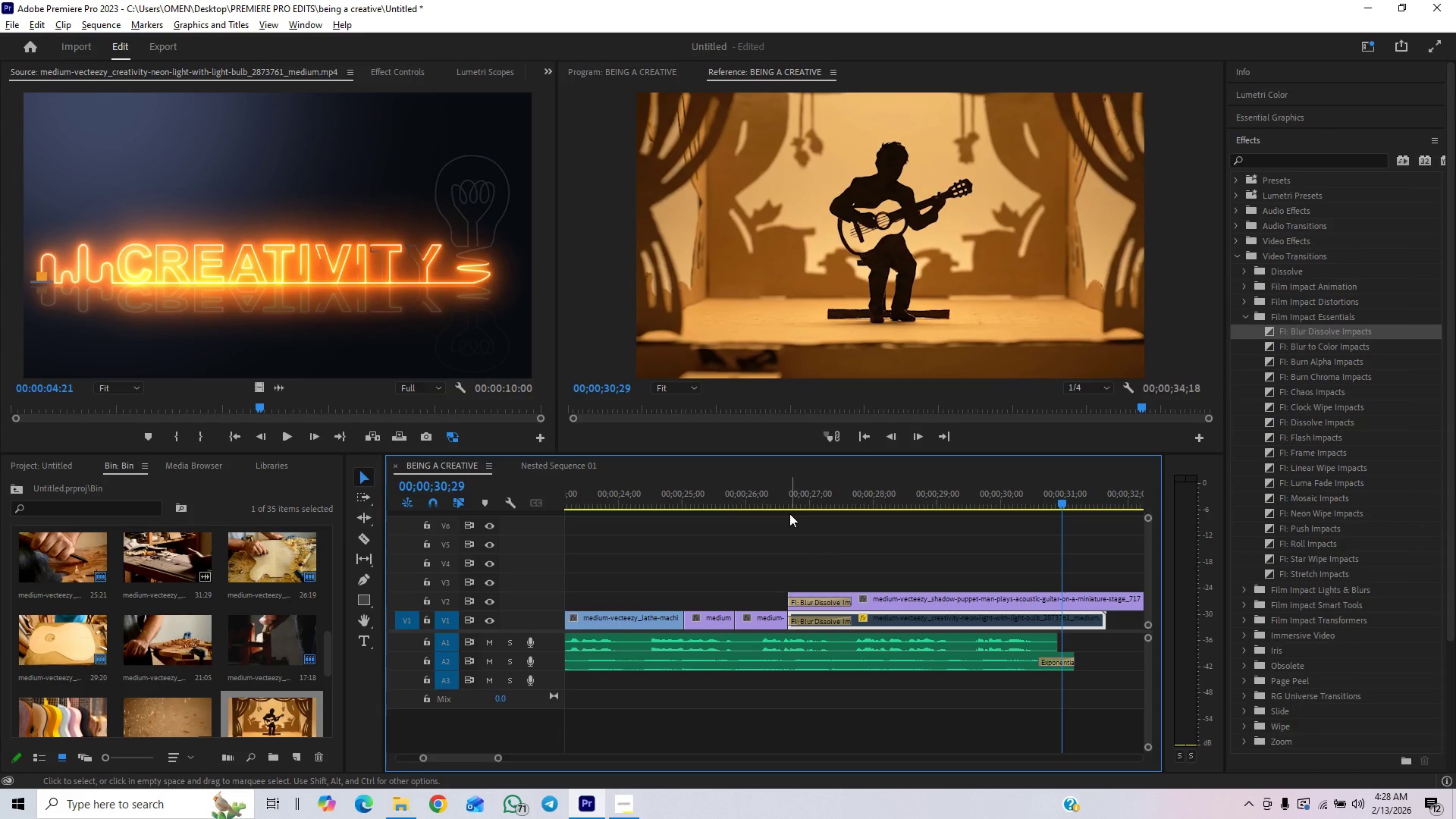 
left_click([765, 497])
 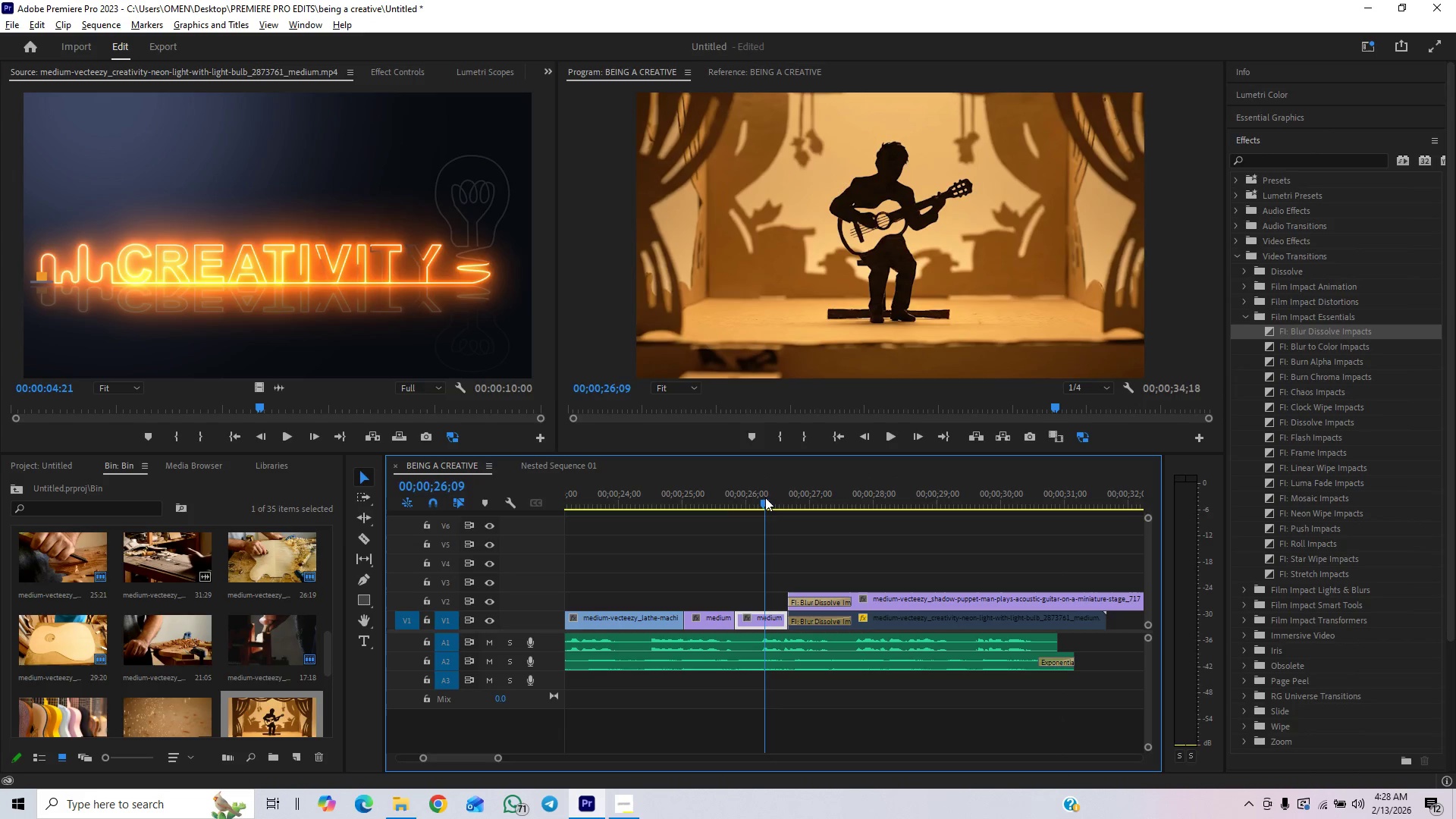 
key(Space)
 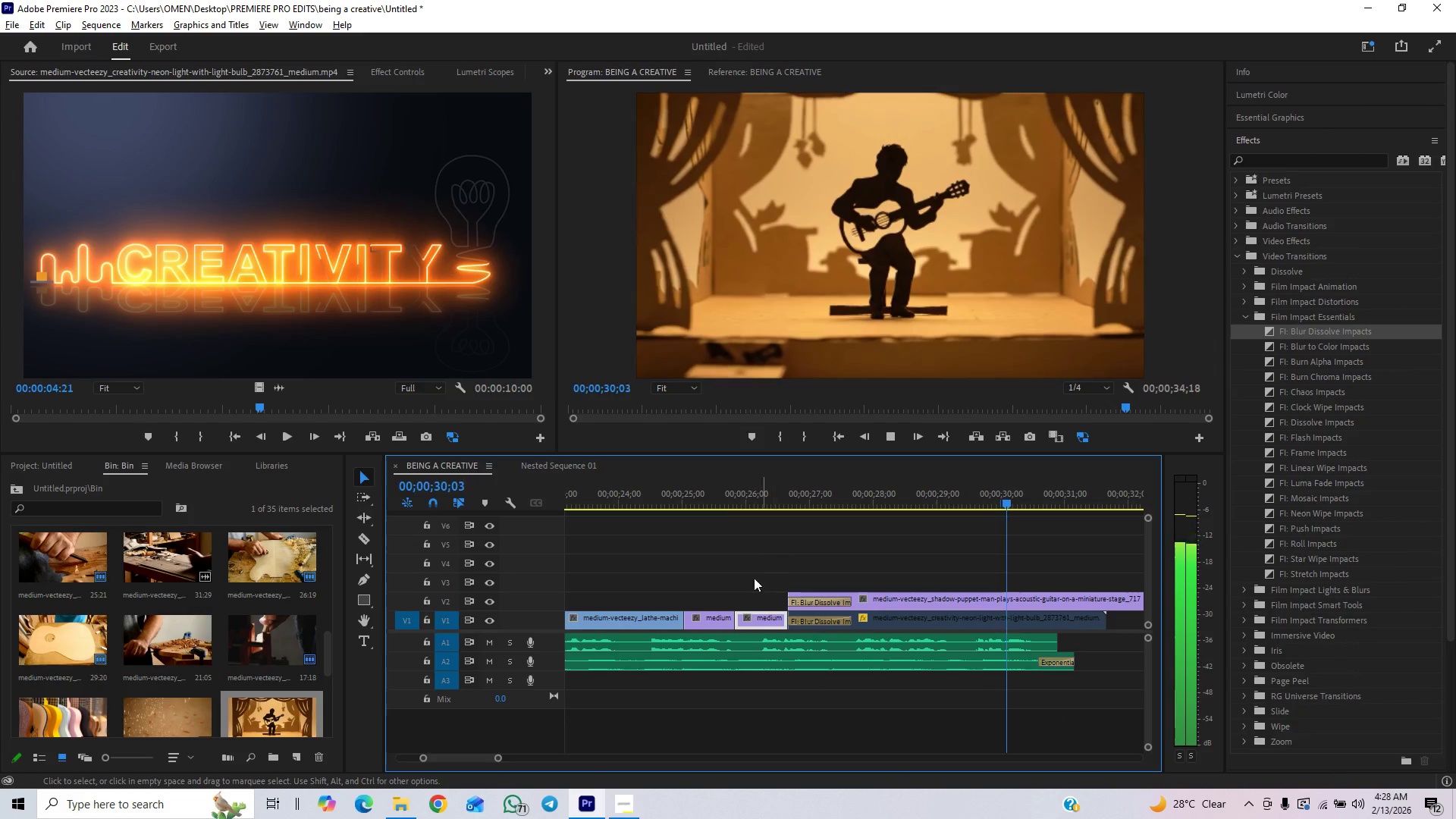 
wait(5.56)
 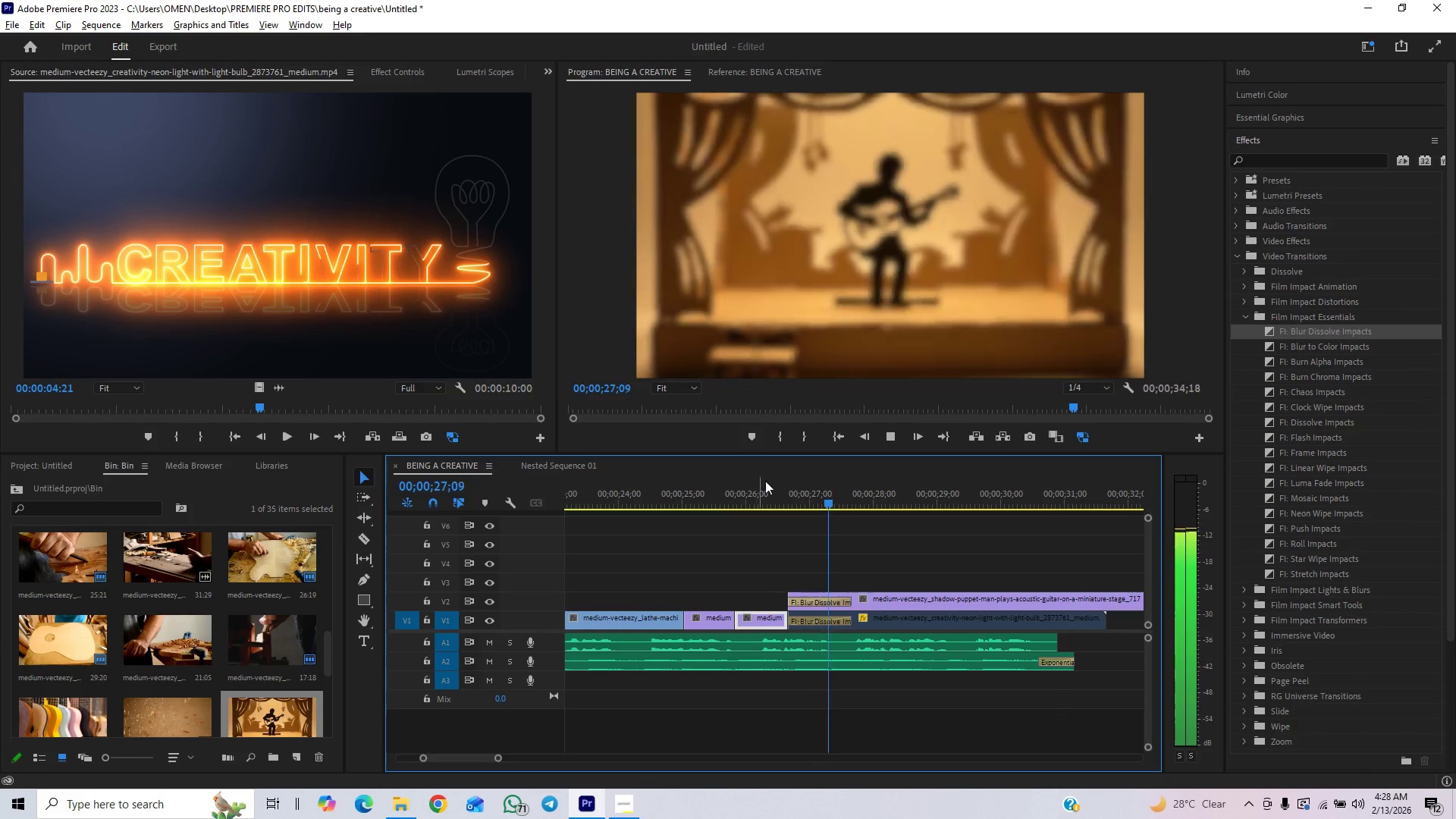 
key(Space)
 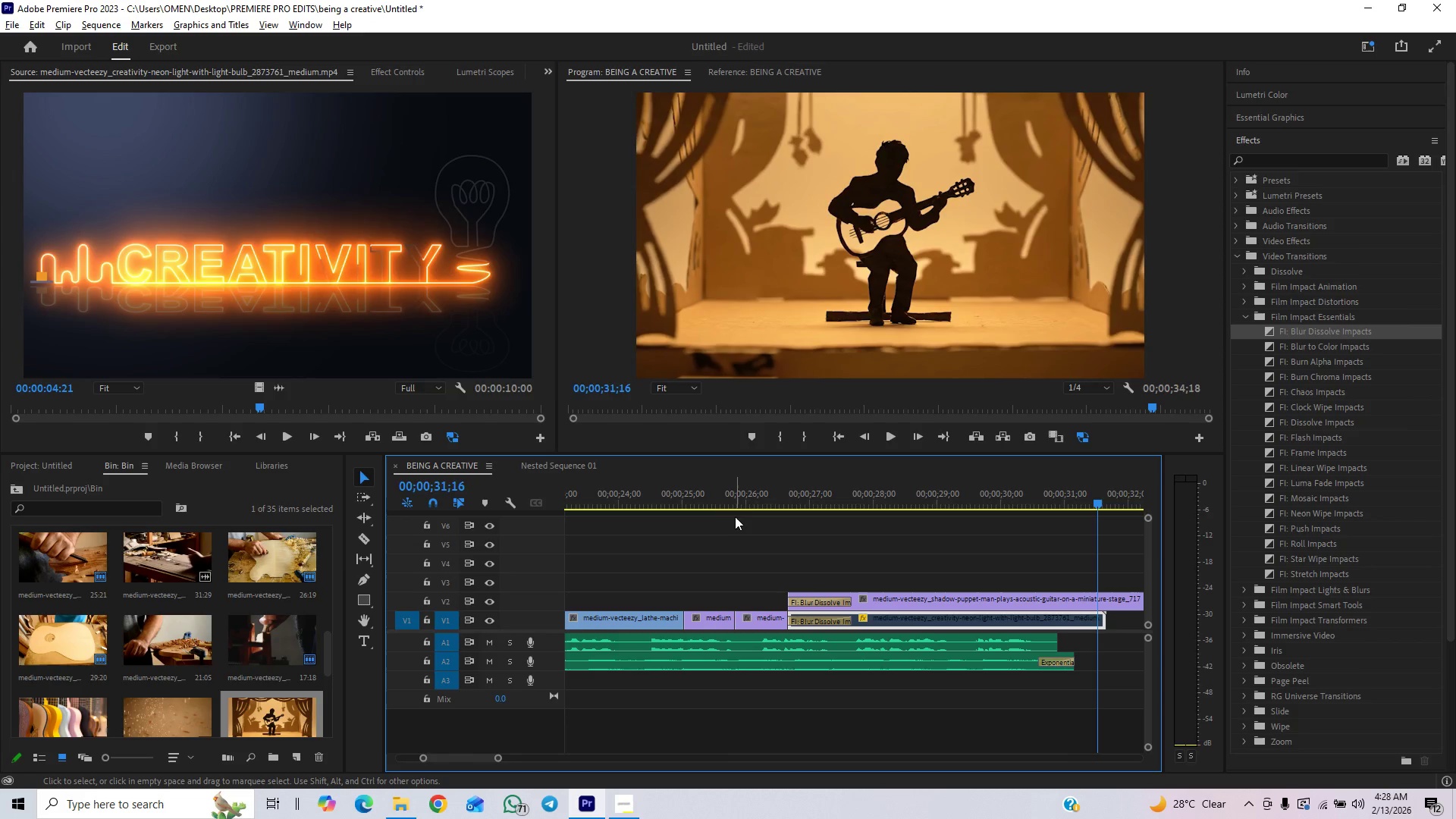 
left_click([735, 498])
 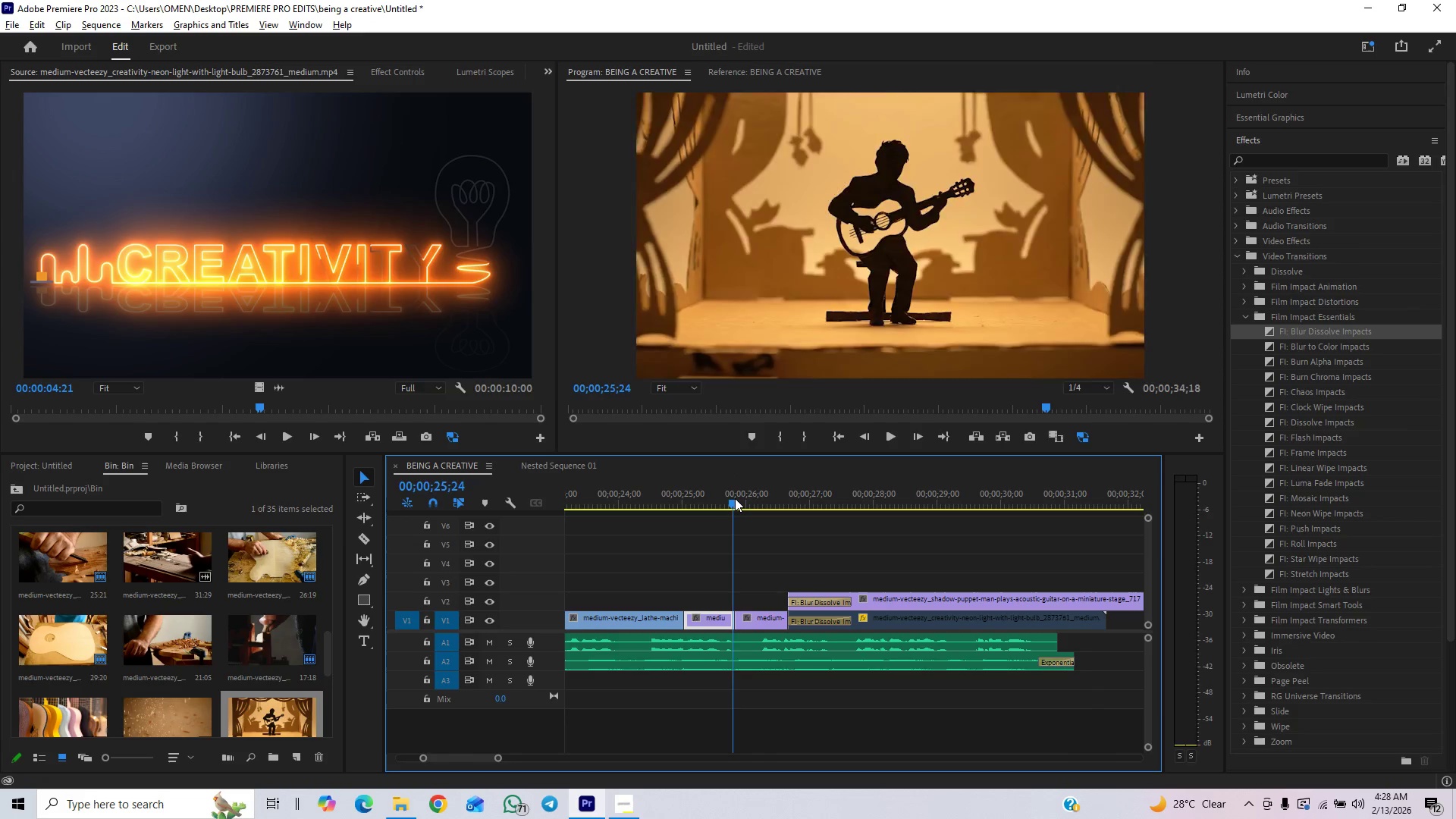 
key(Space)
 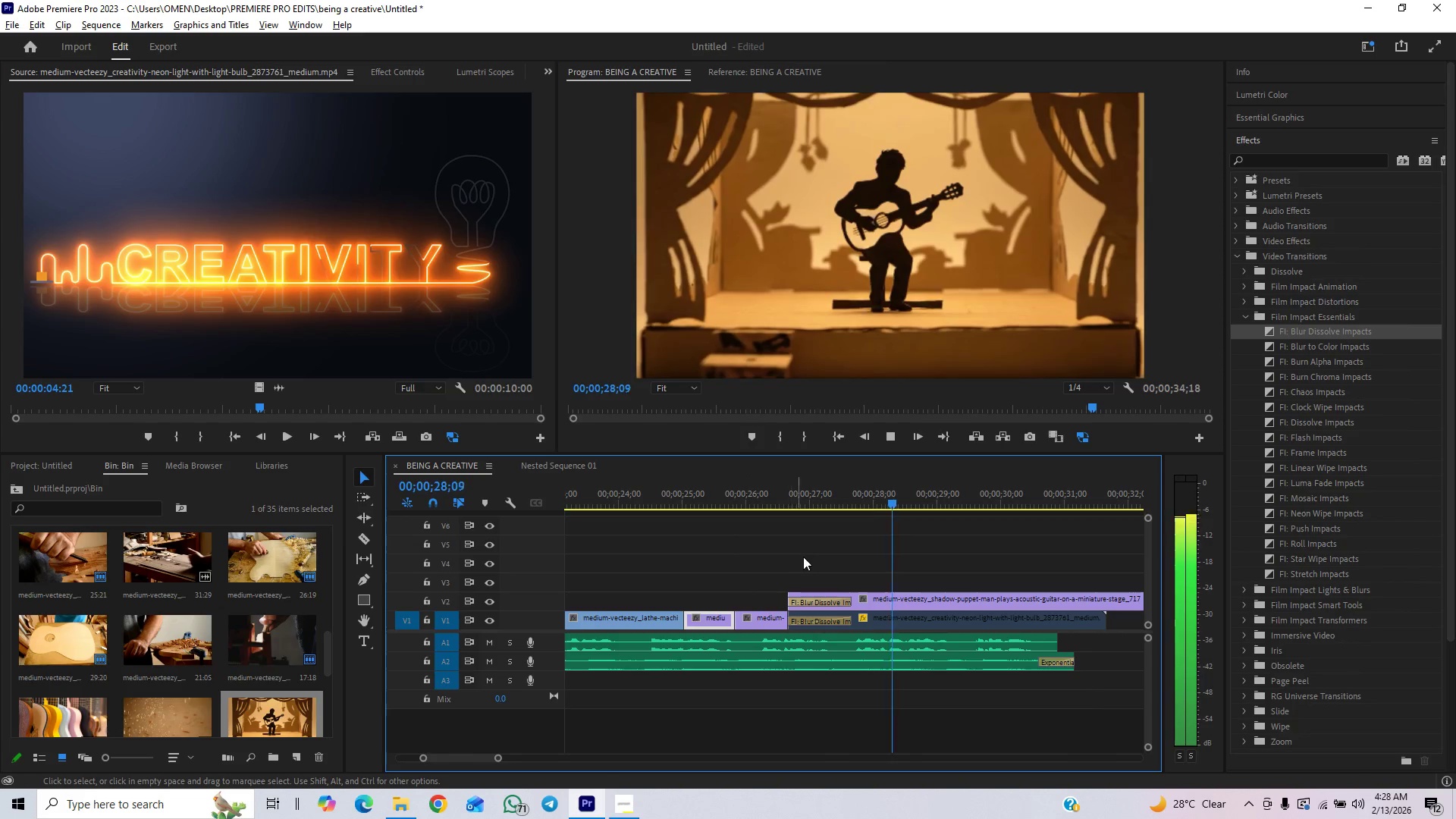 
key(Space)
 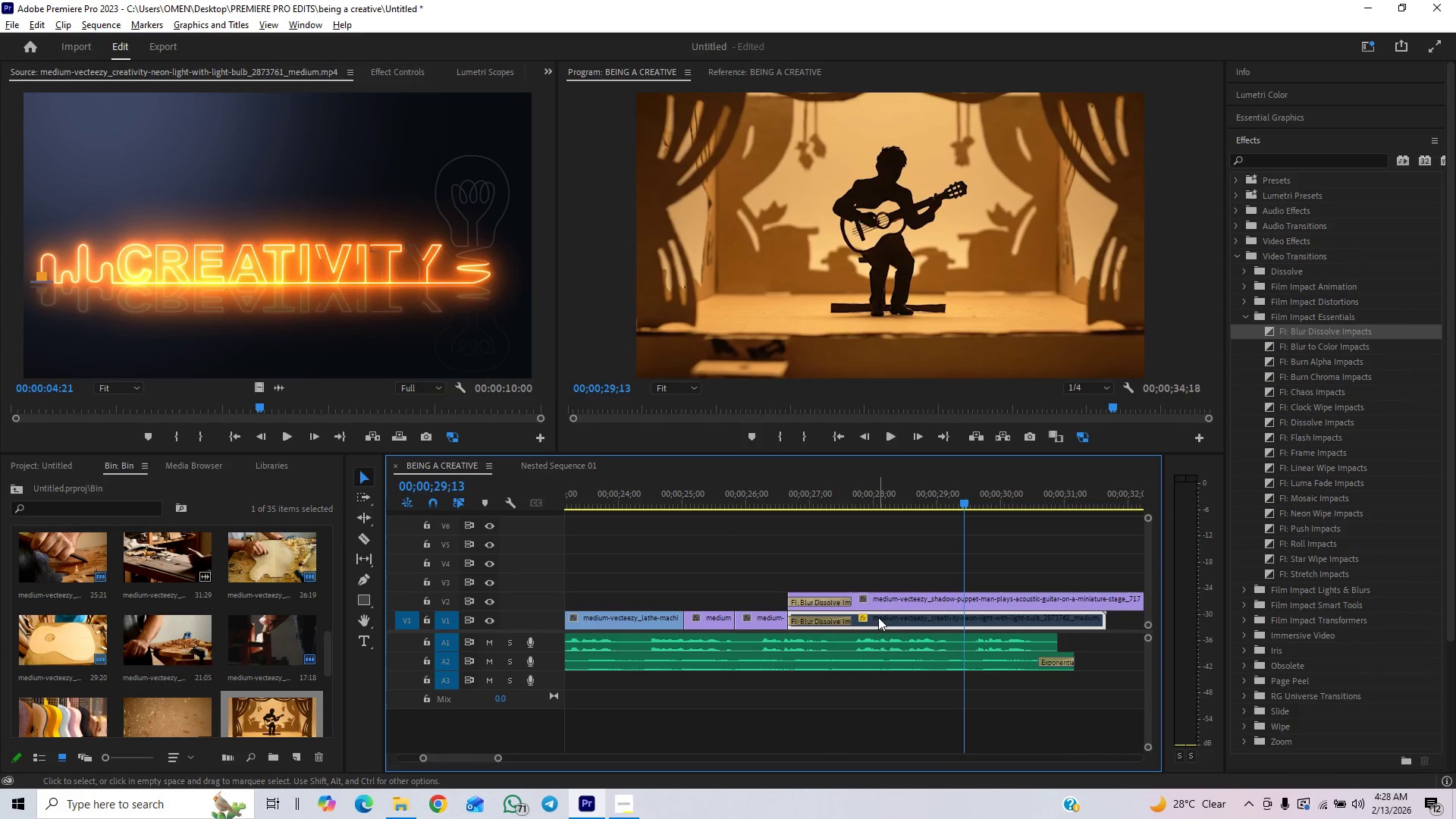 
left_click([878, 620])
 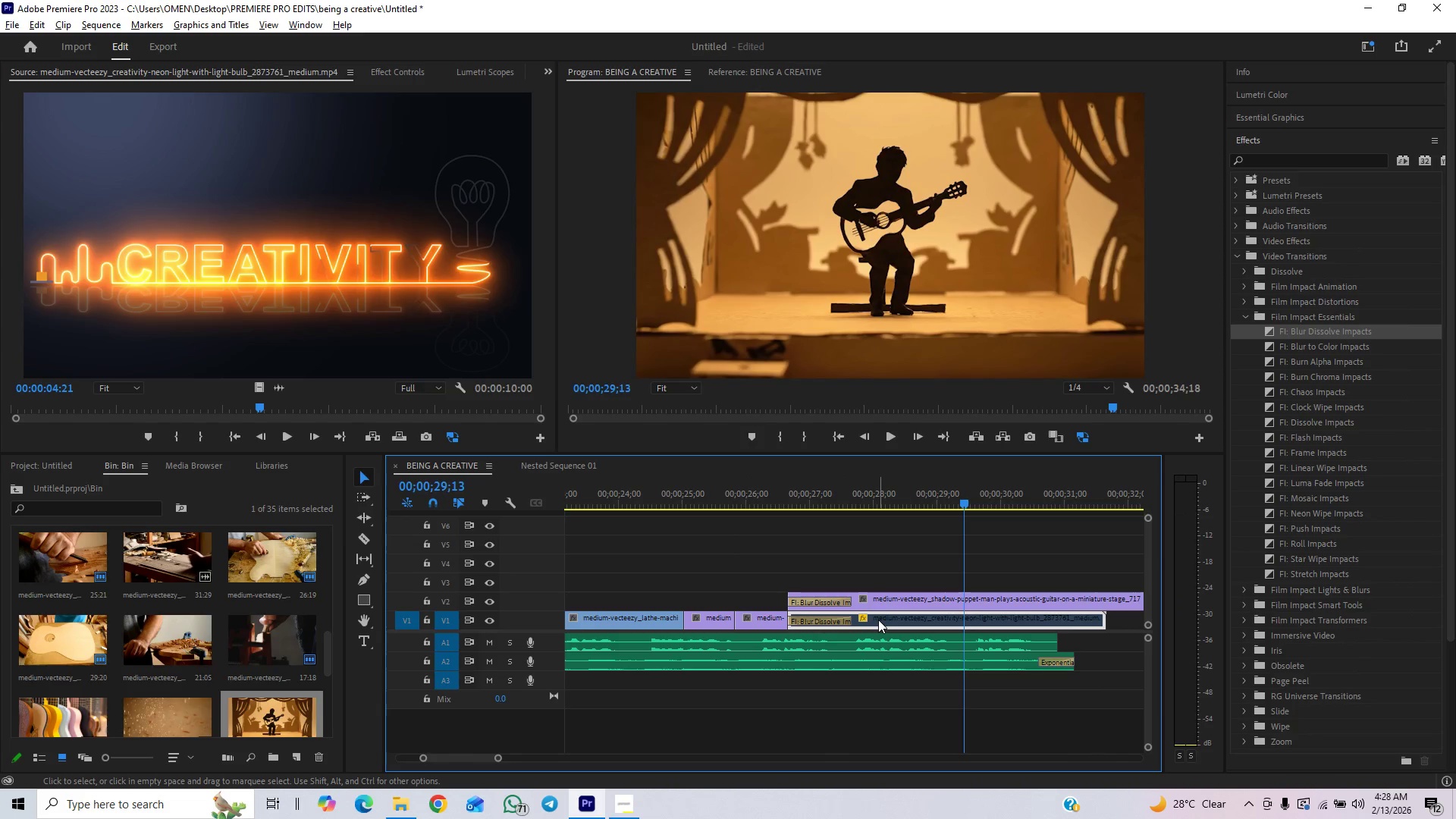 
key(Delete)
 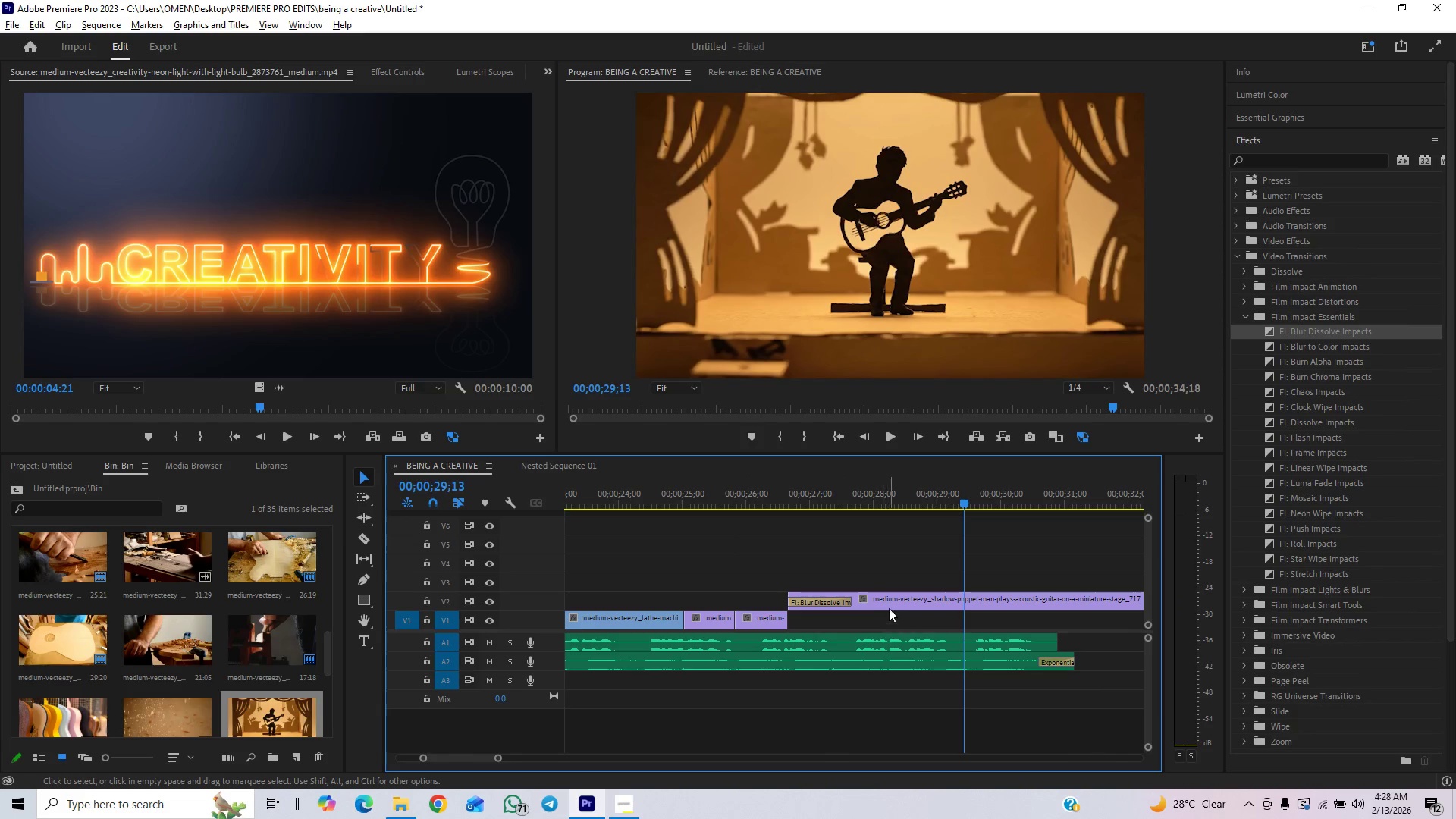 
left_click_drag(start_coordinate=[890, 605], to_coordinate=[890, 620])
 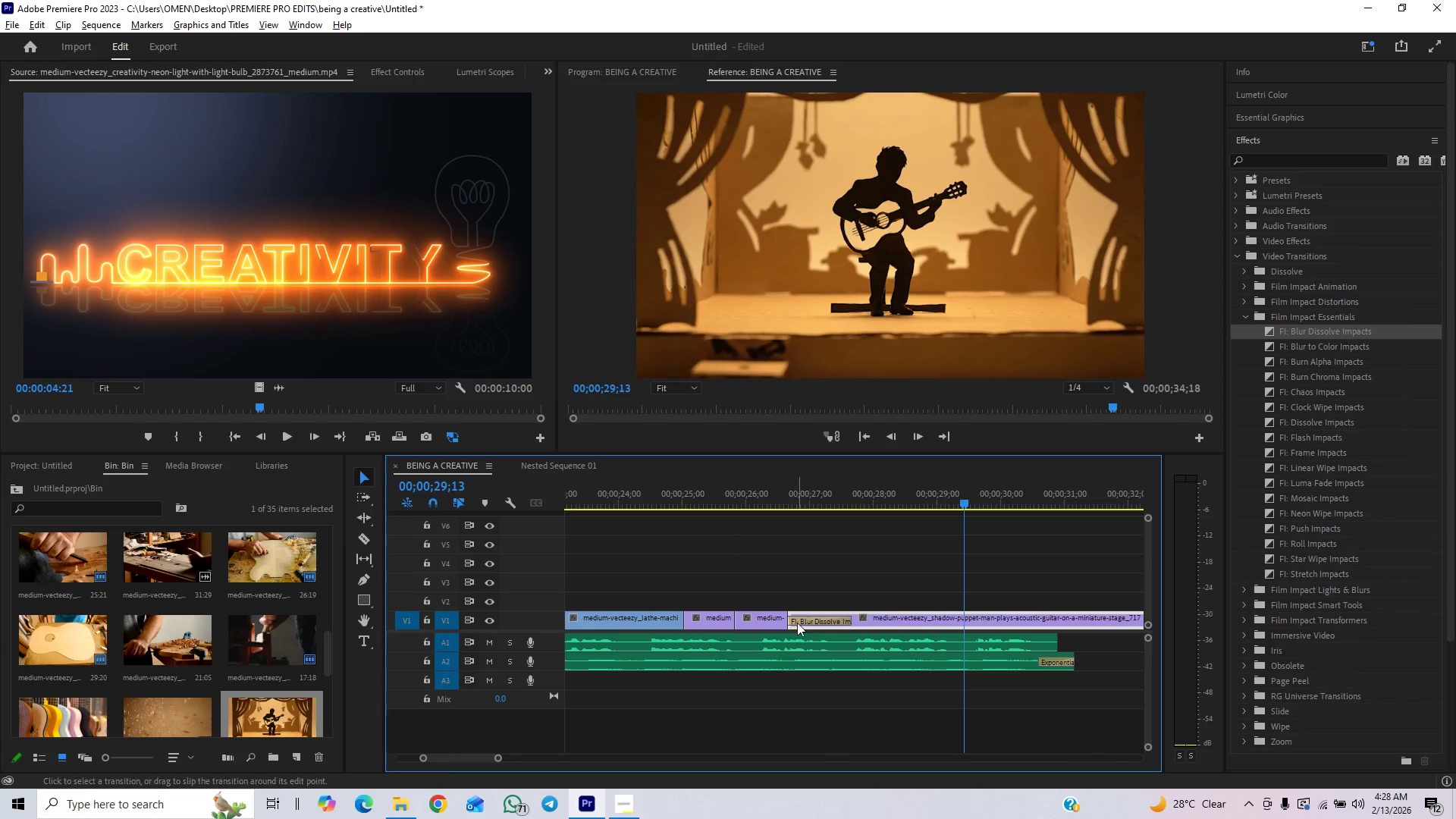 
left_click([799, 622])
 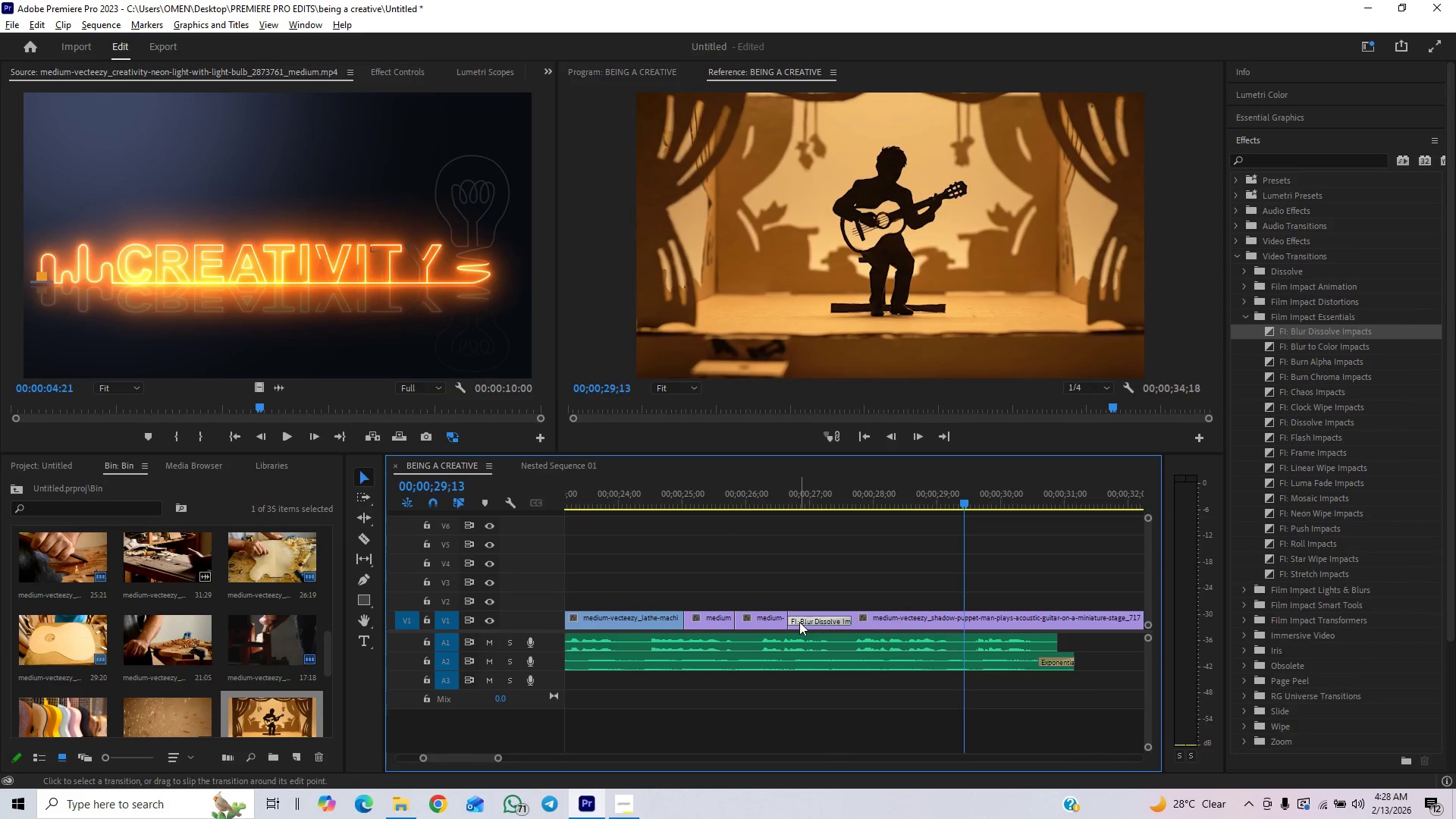 
key(Delete)
 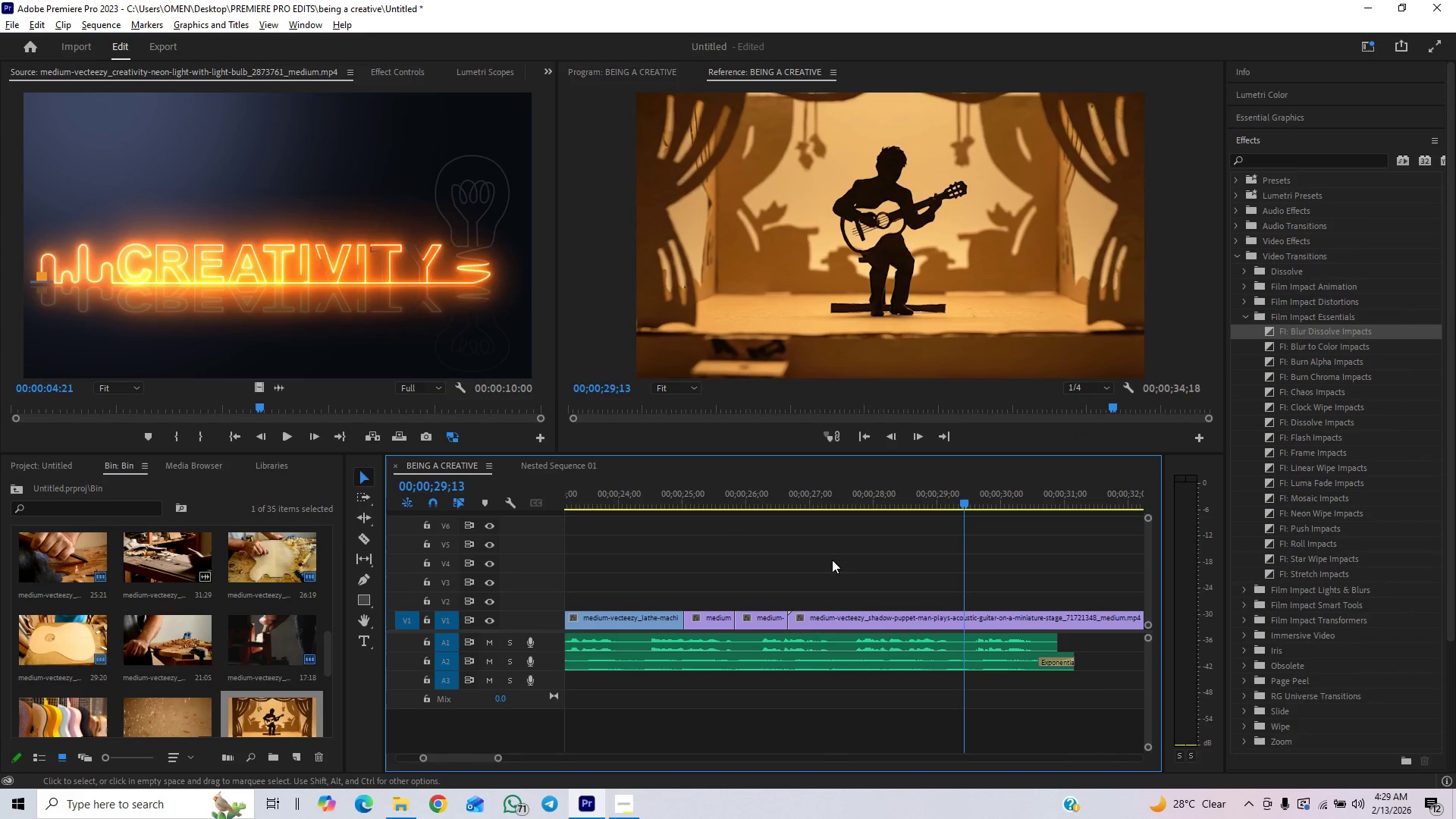 
left_click_drag(start_coordinate=[789, 618], to_coordinate=[811, 620])
 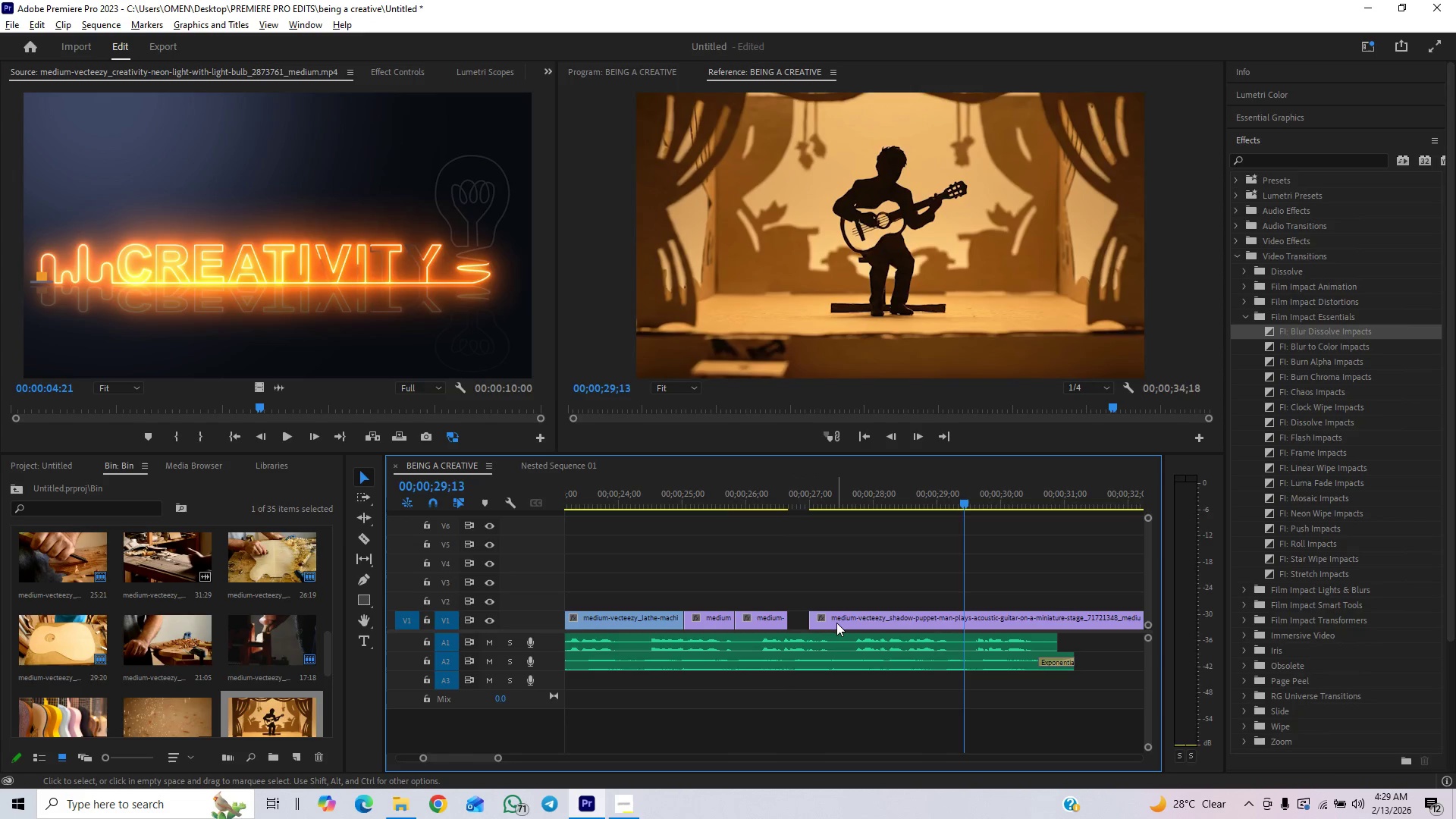 
left_click_drag(start_coordinate=[836, 623], to_coordinate=[818, 623])
 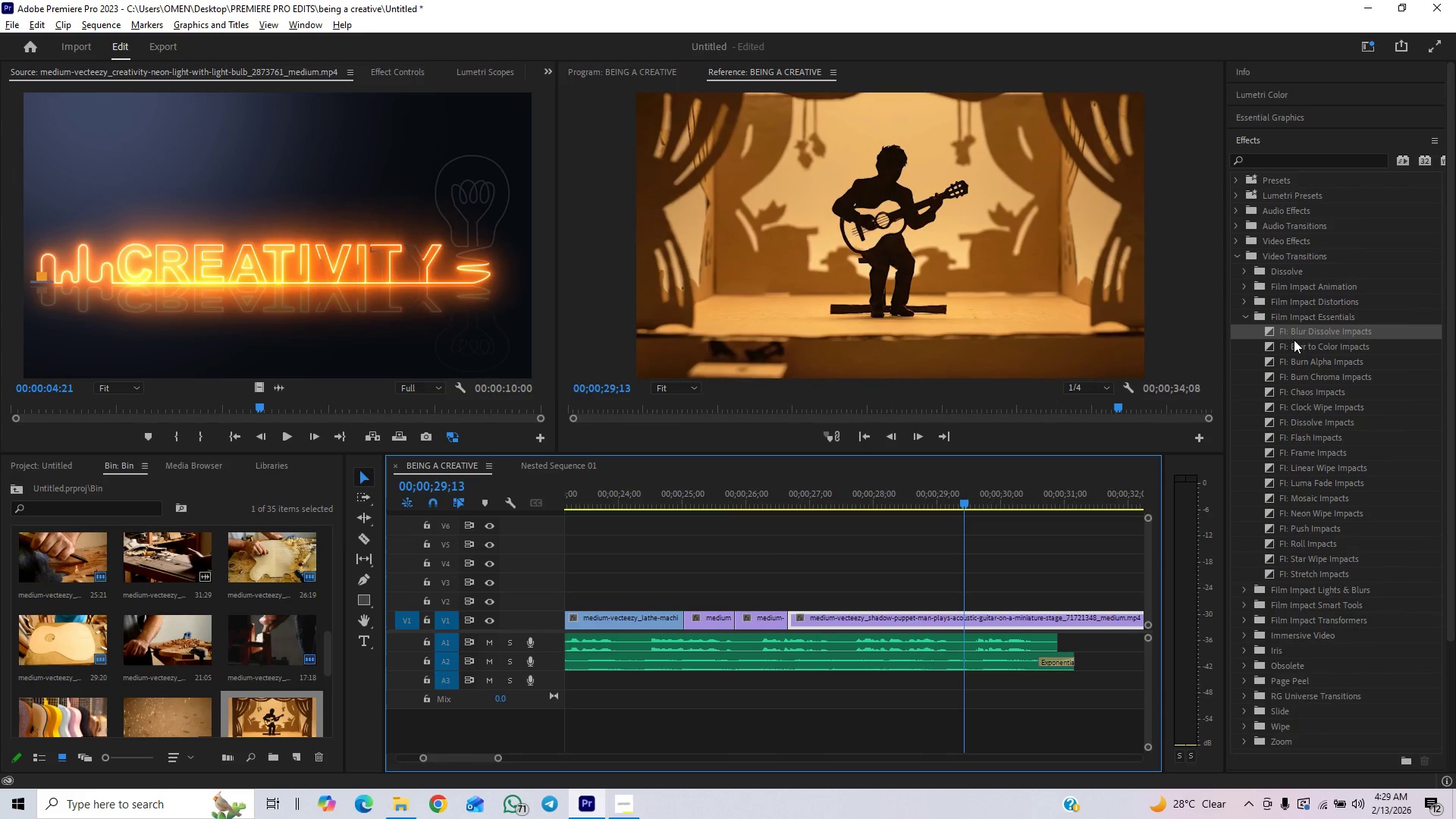 
left_click_drag(start_coordinate=[1295, 330], to_coordinate=[783, 617])
 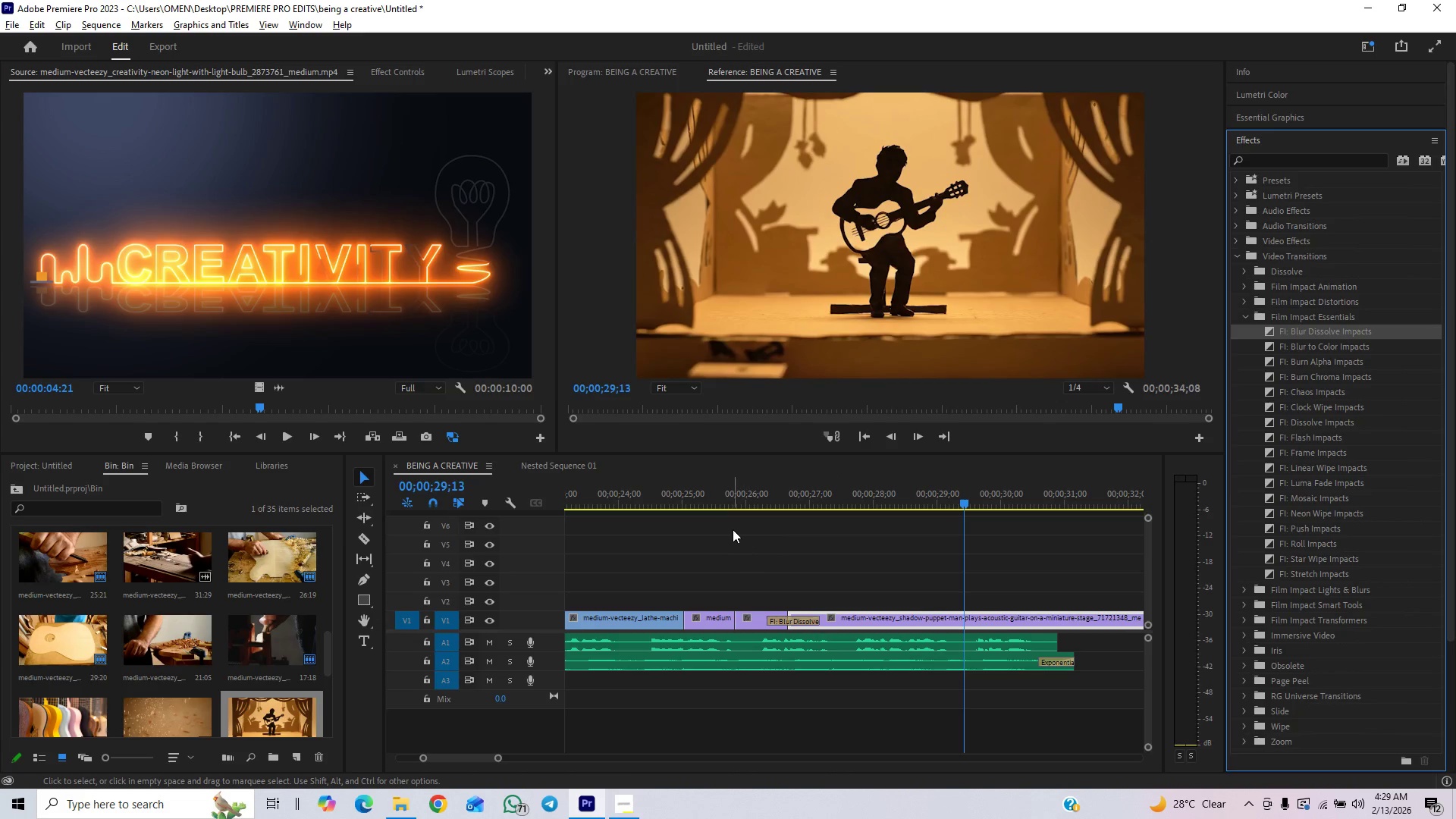 
left_click([730, 508])
 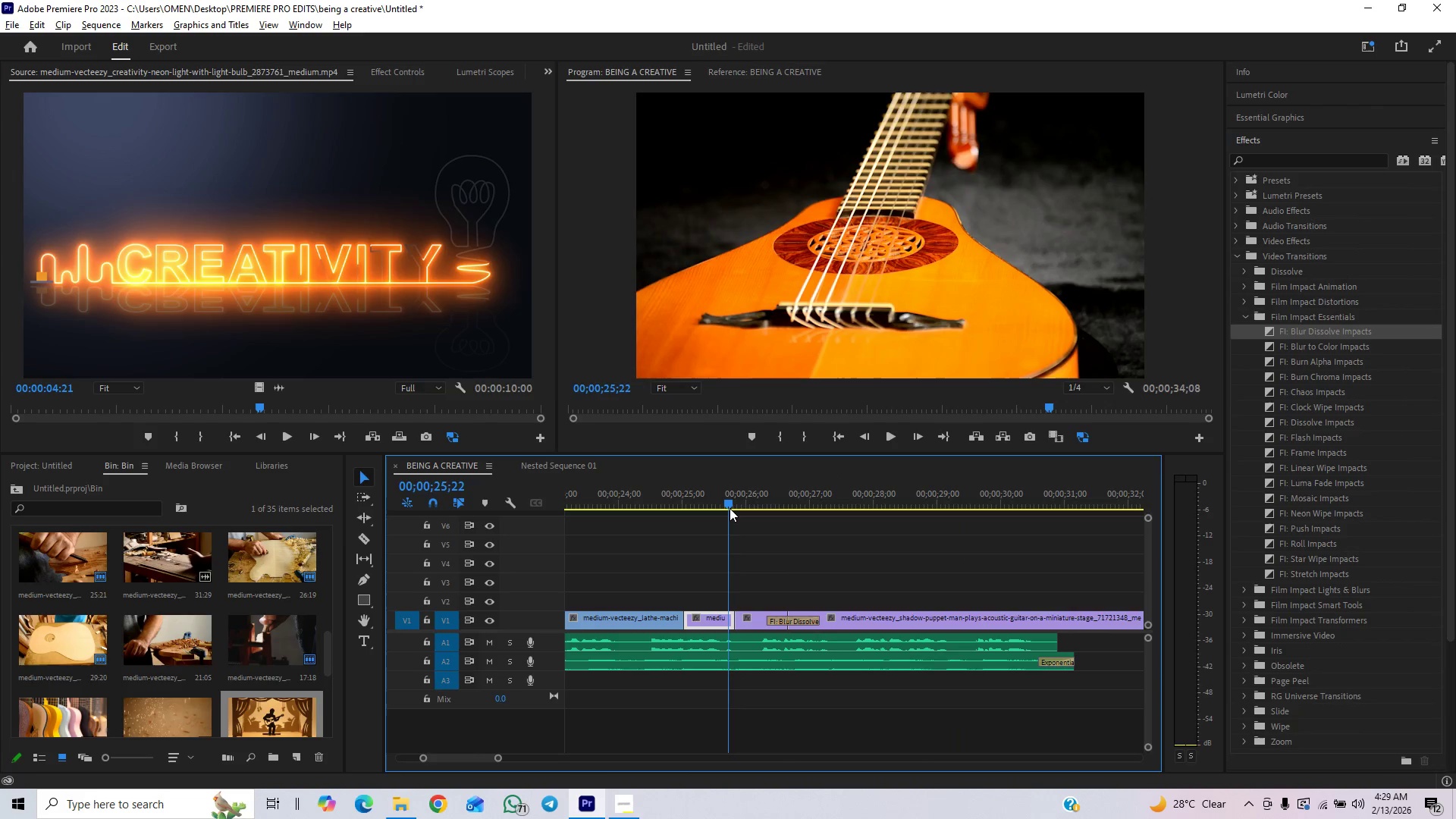 
key(Space)
 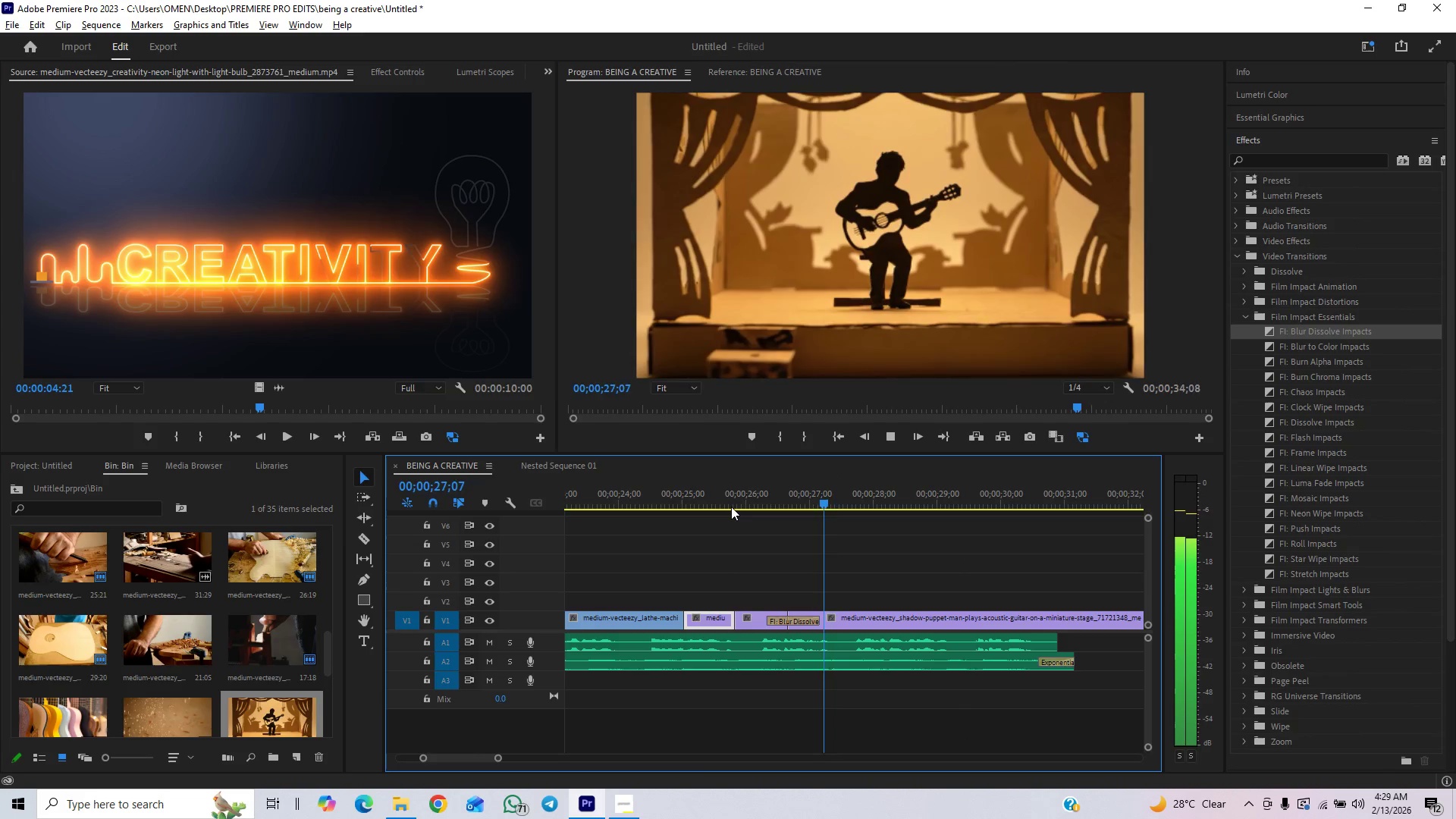 
key(Space)
 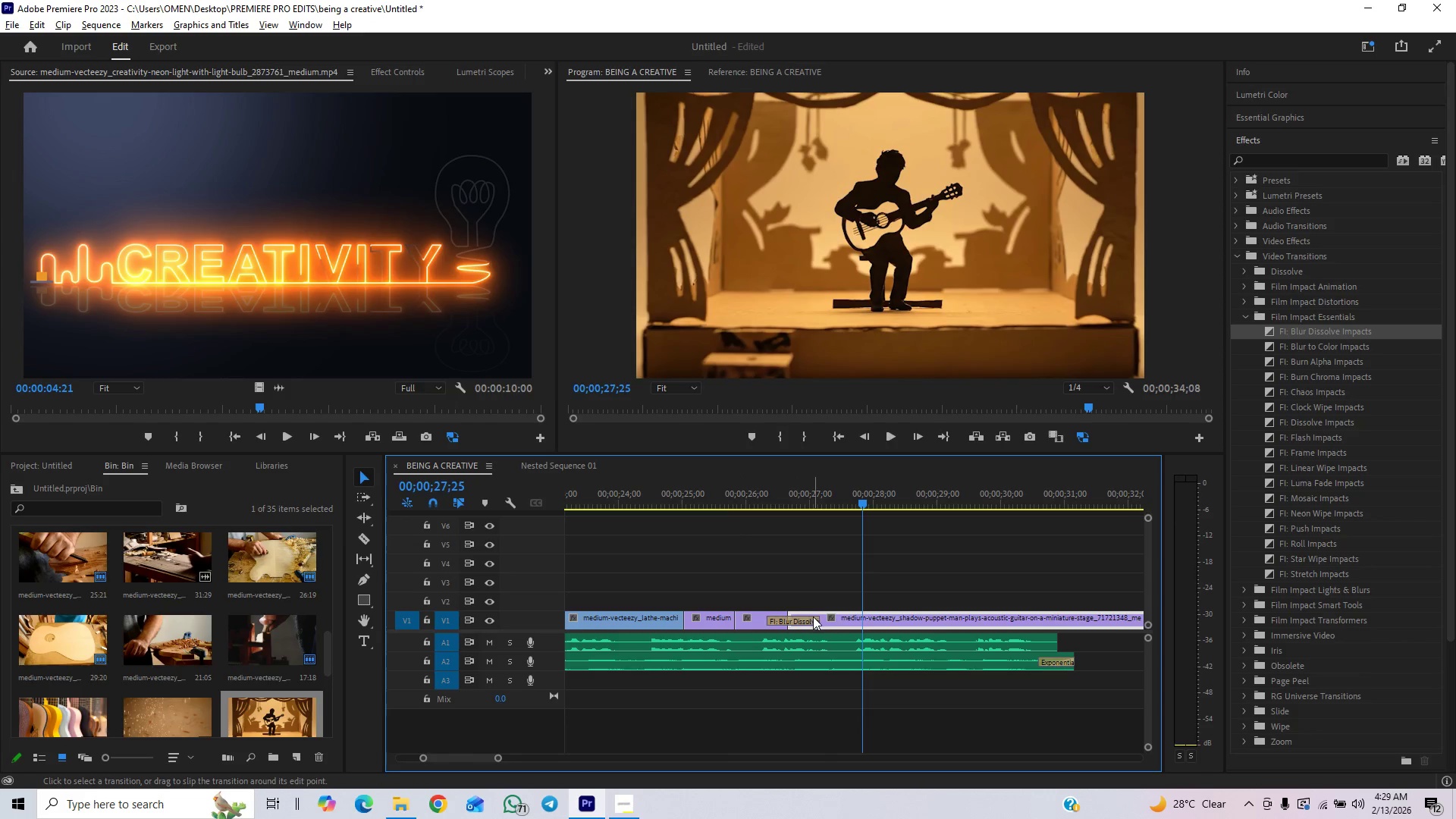 
left_click_drag(start_coordinate=[814, 617], to_coordinate=[857, 610])
 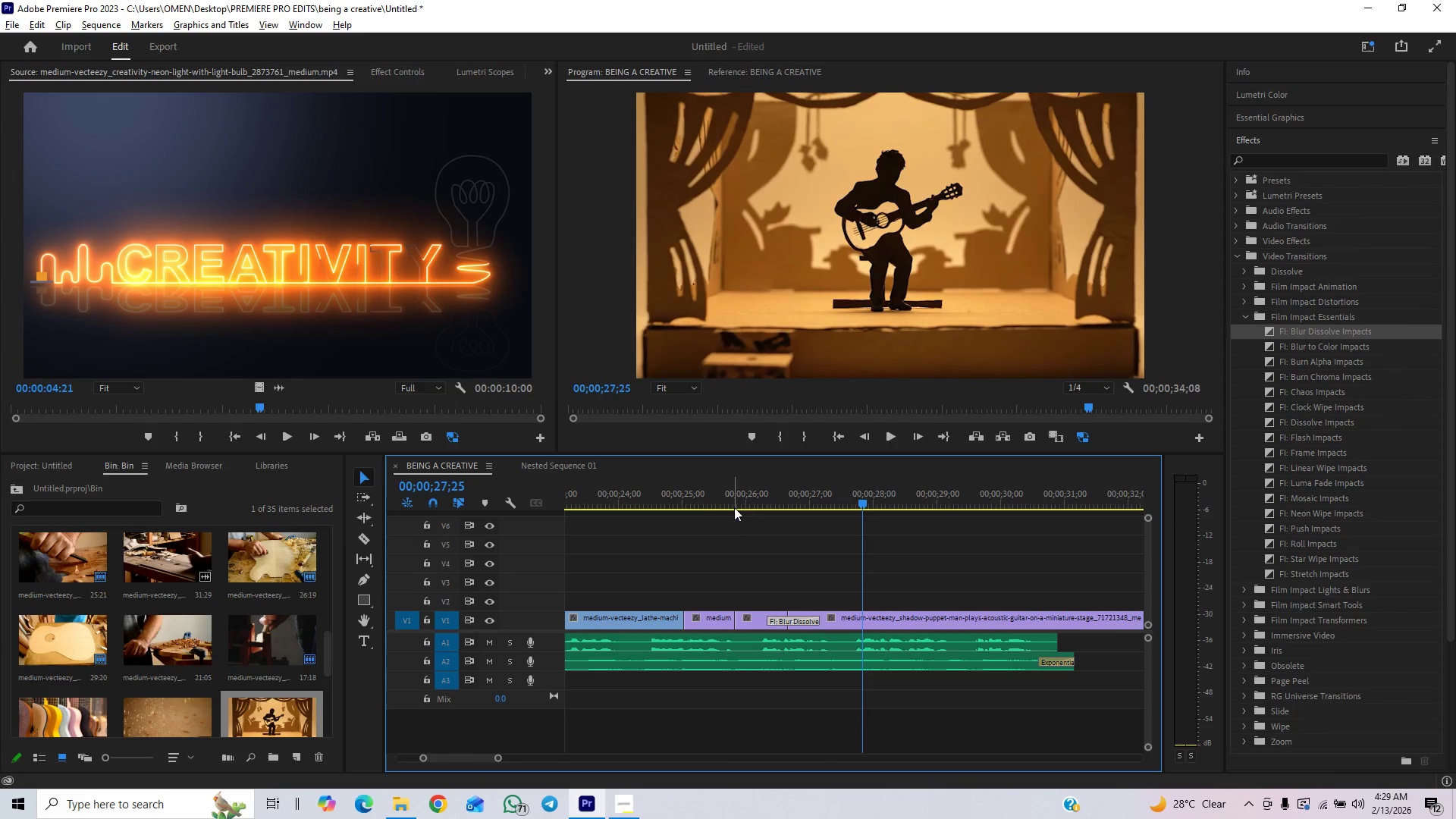 
left_click([717, 500])
 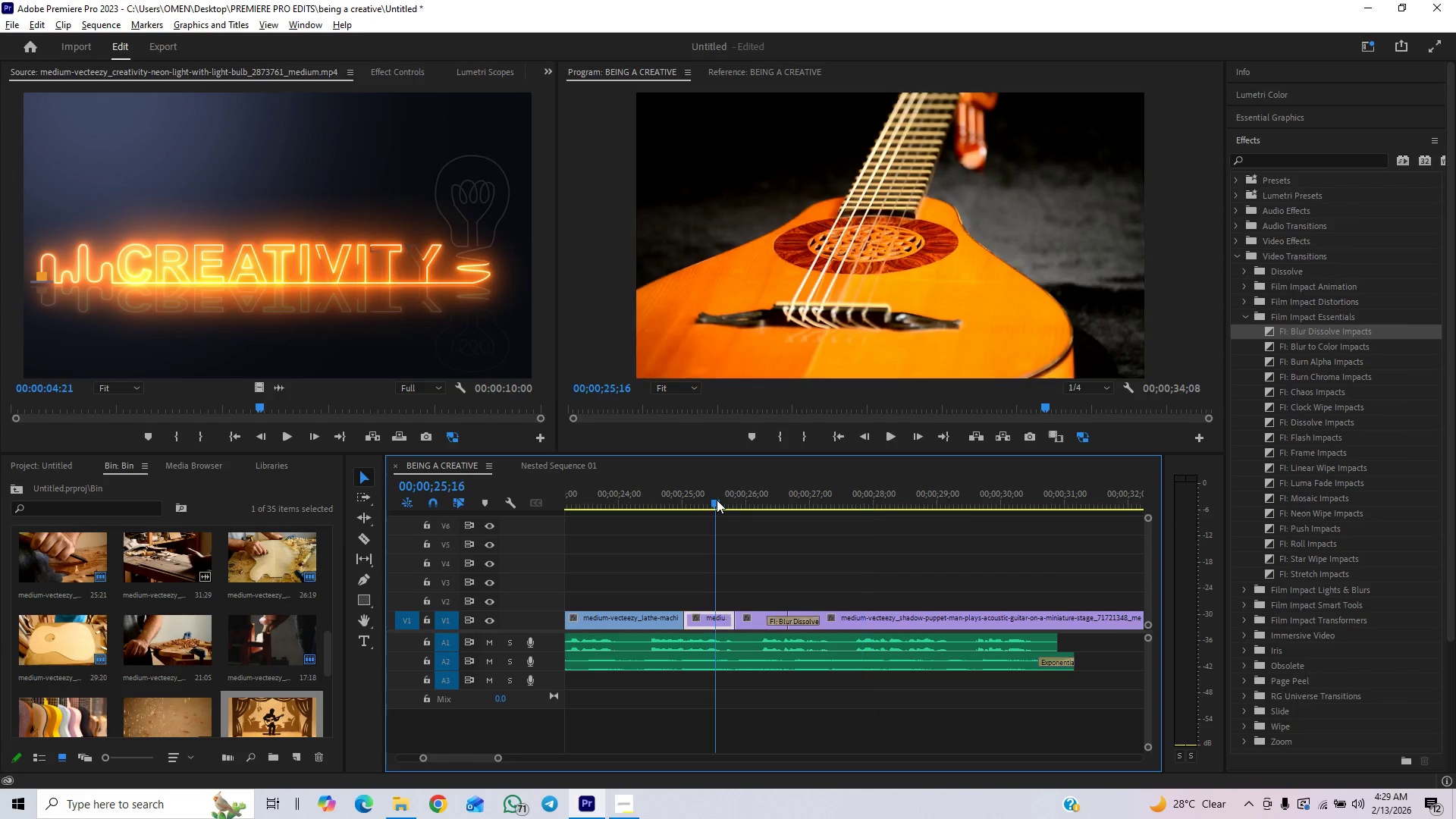 
key(Space)
 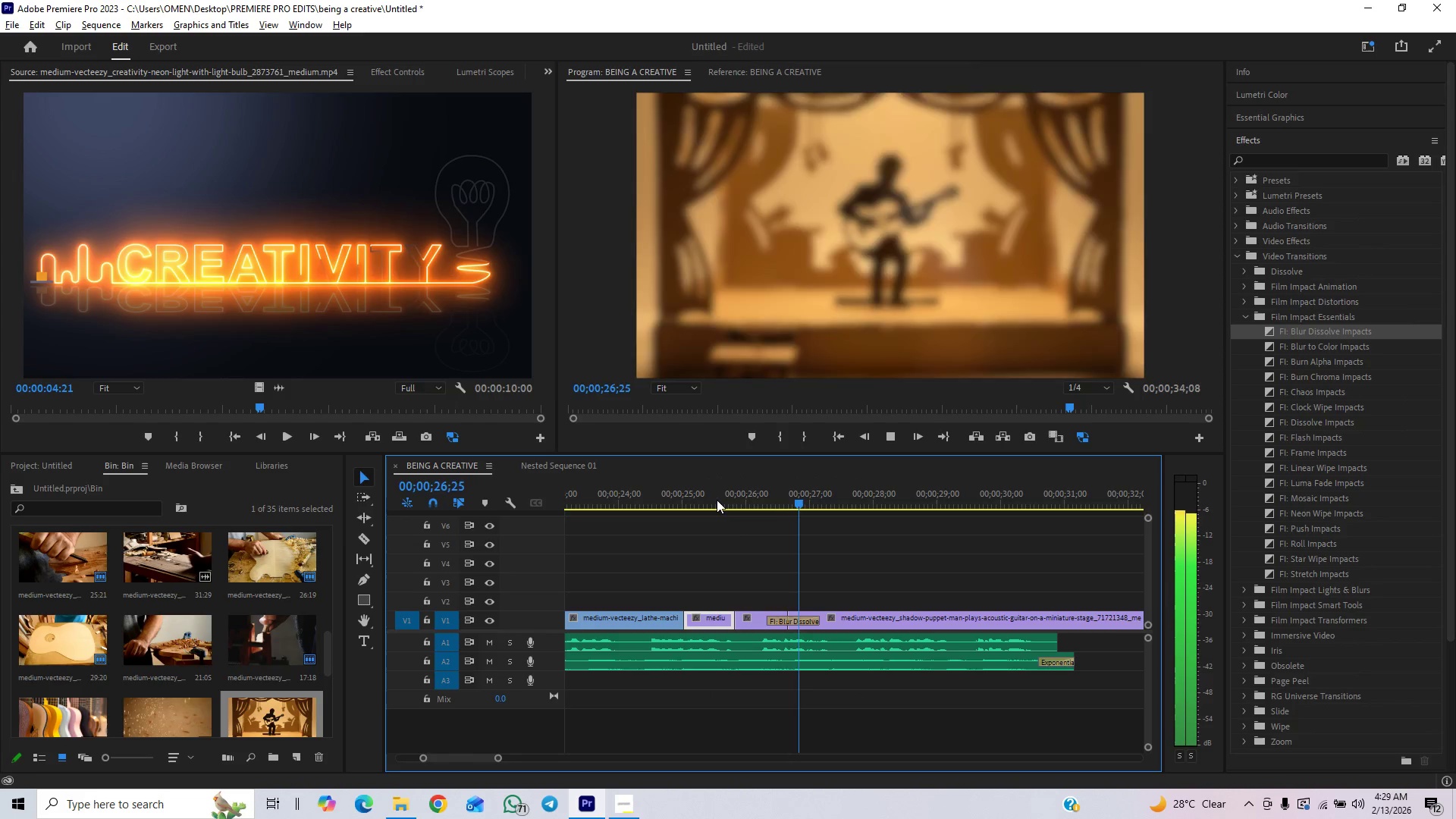 
key(Space)
 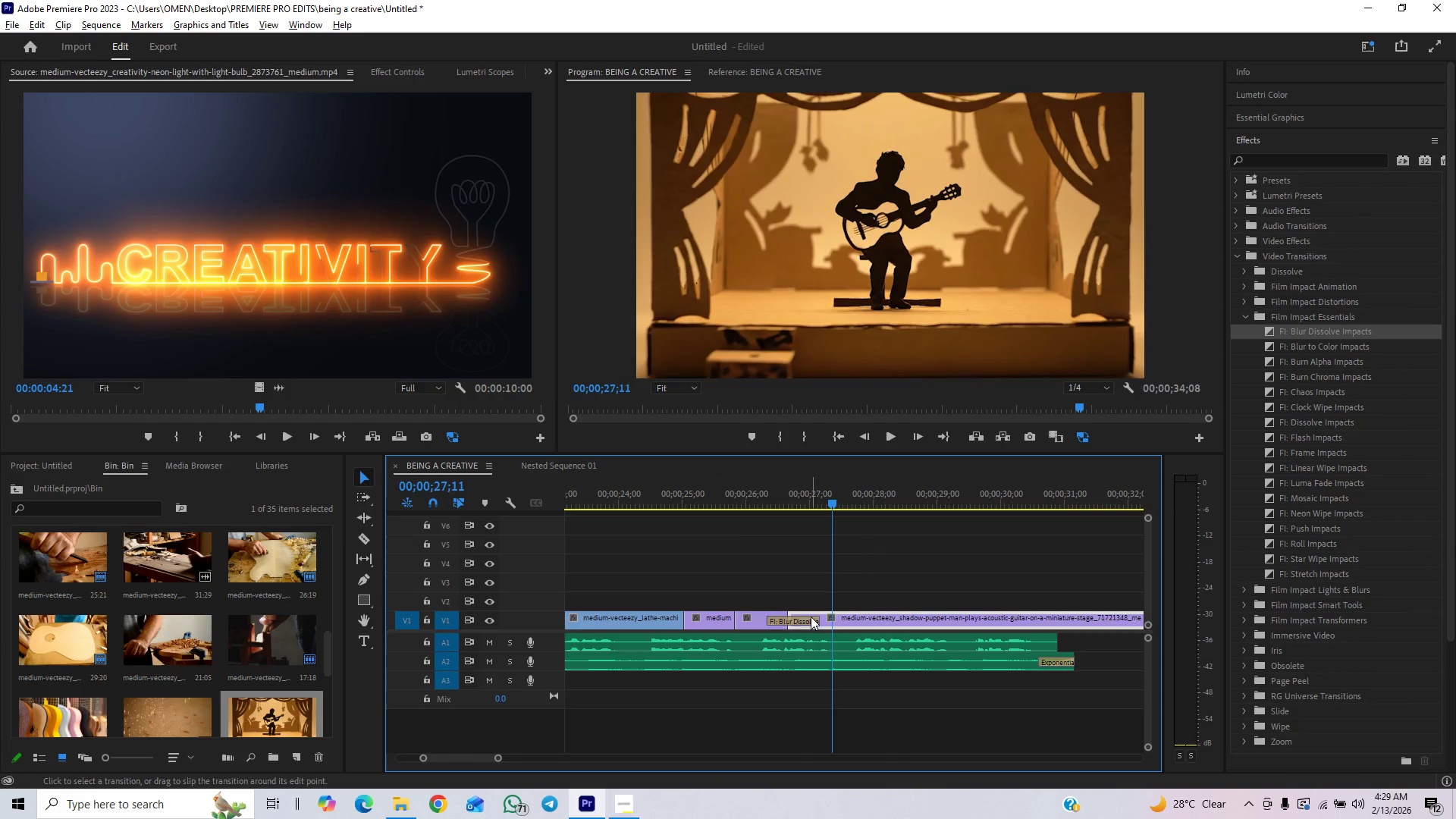 
left_click_drag(start_coordinate=[817, 620], to_coordinate=[854, 620])
 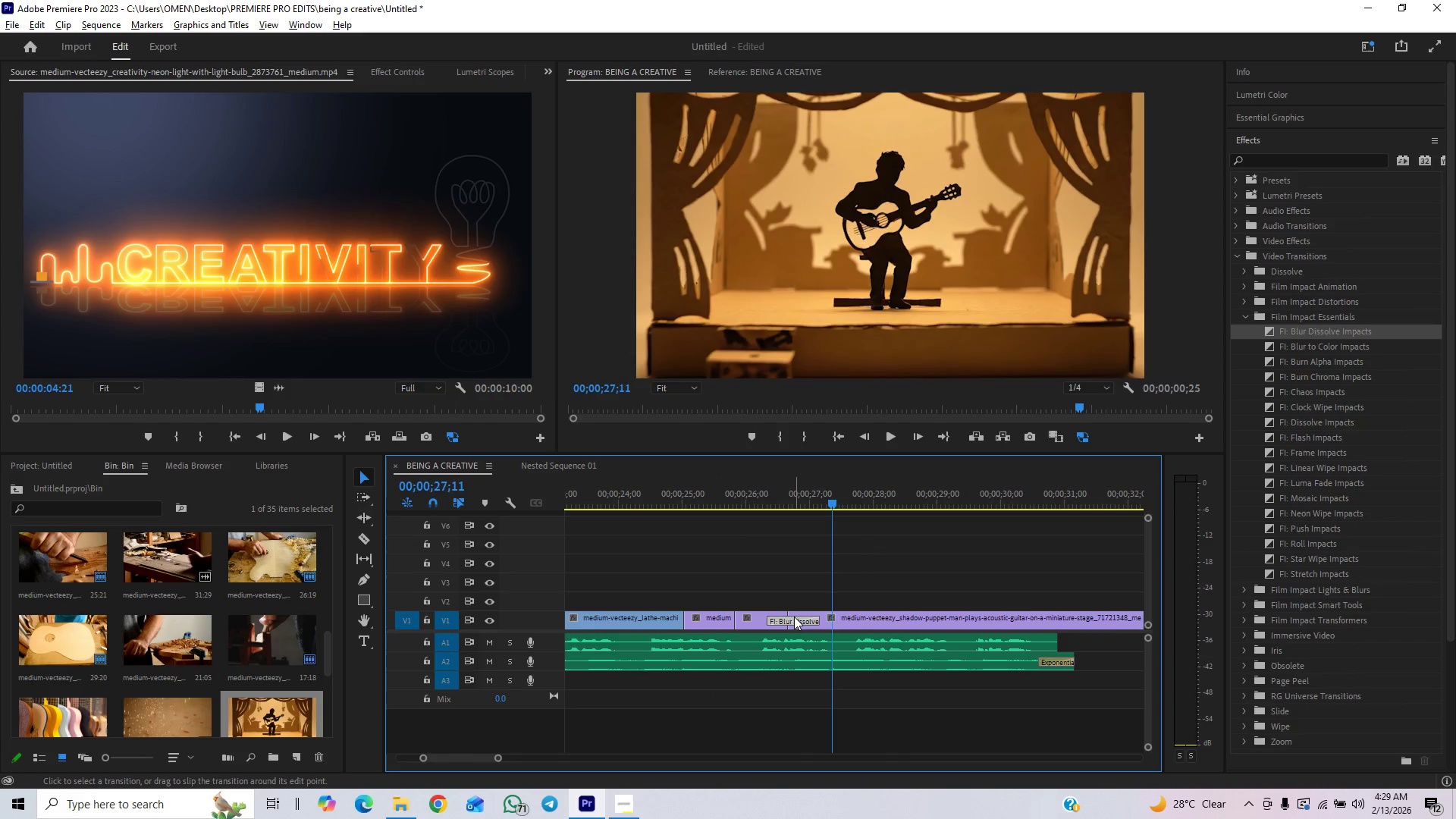 
left_click_drag(start_coordinate=[794, 617], to_coordinate=[800, 616])
 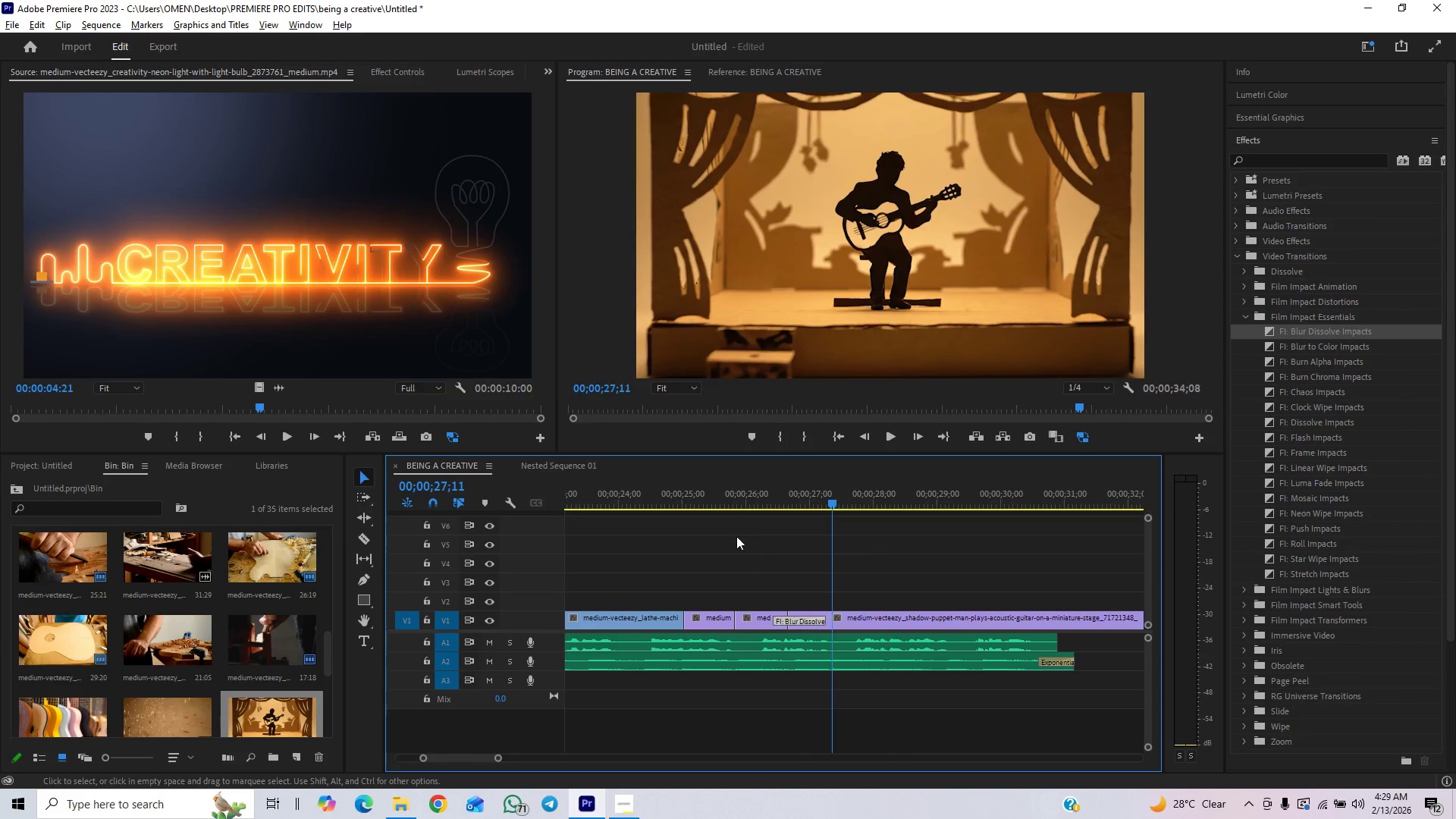 
left_click([729, 505])
 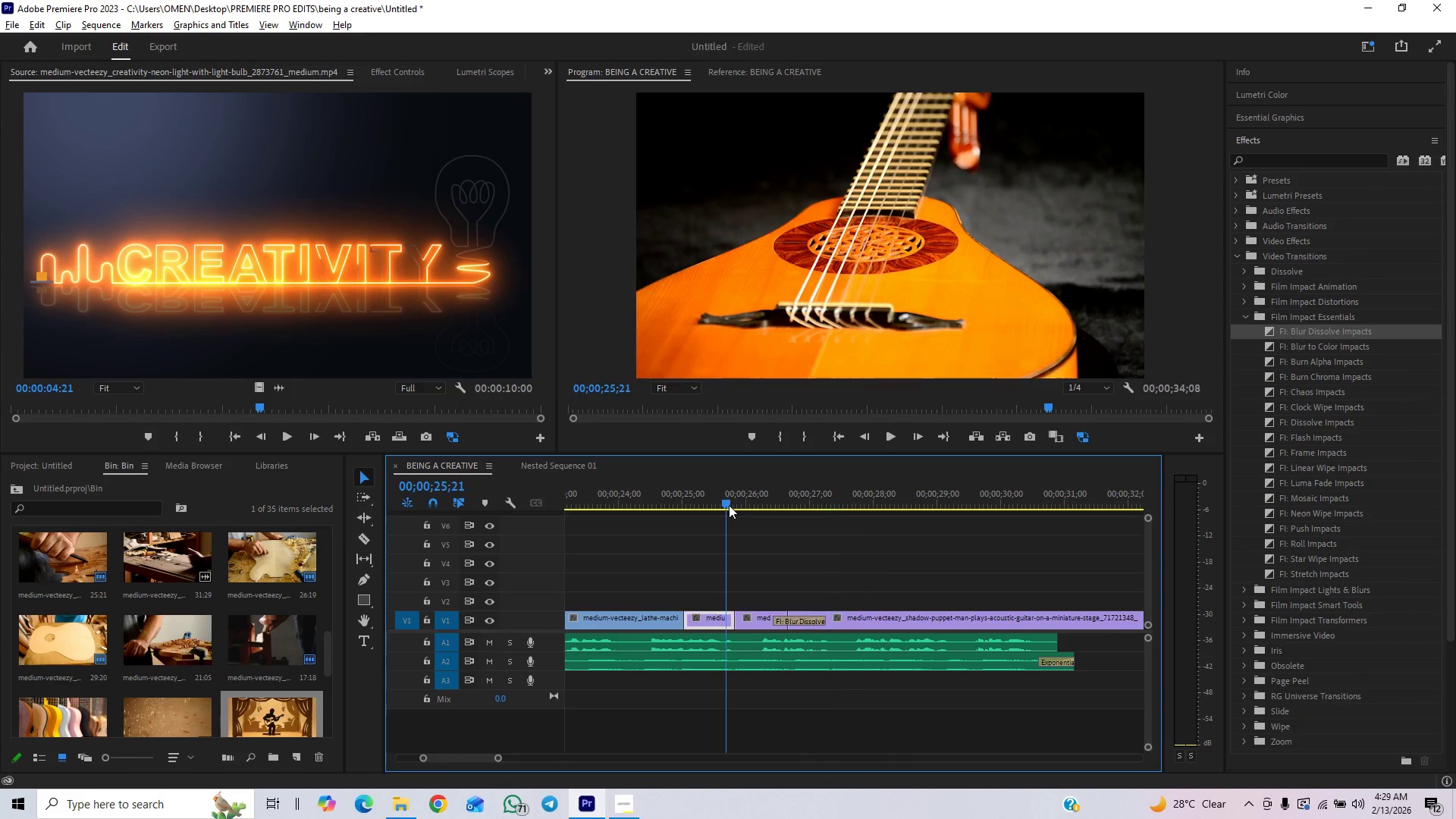 
key(Space)
 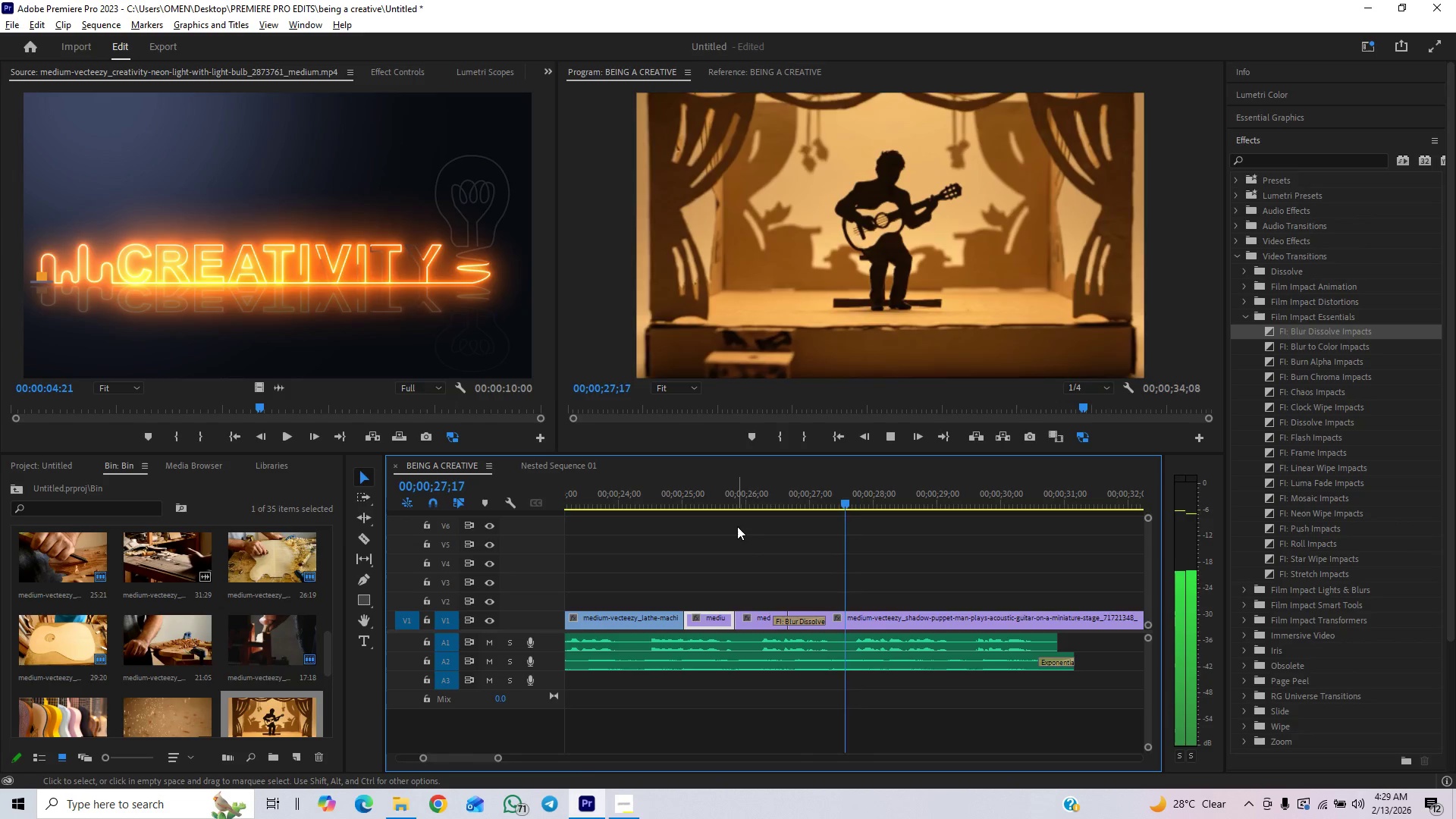 
key(Space)
 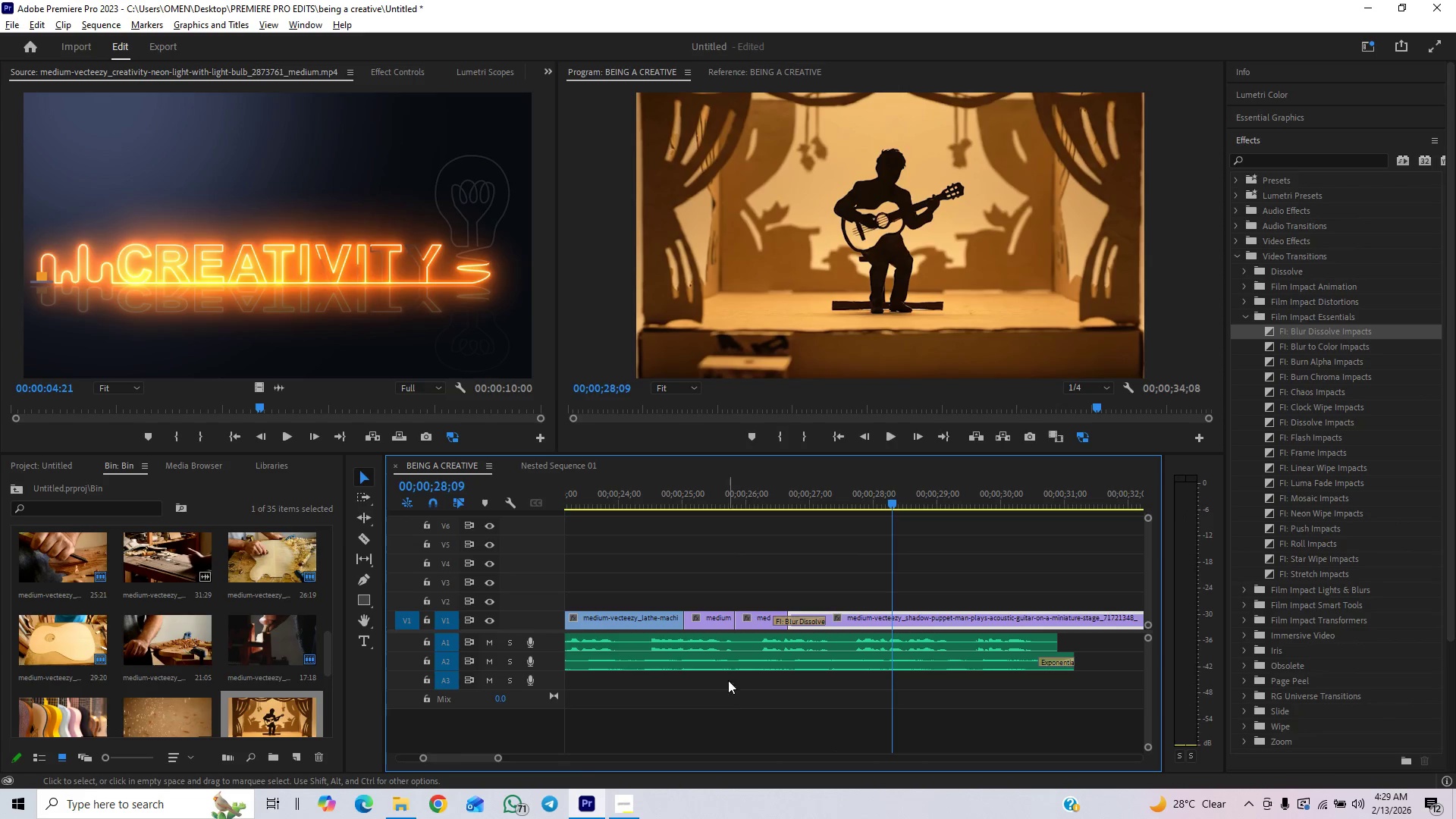 
key(Control+Z)
 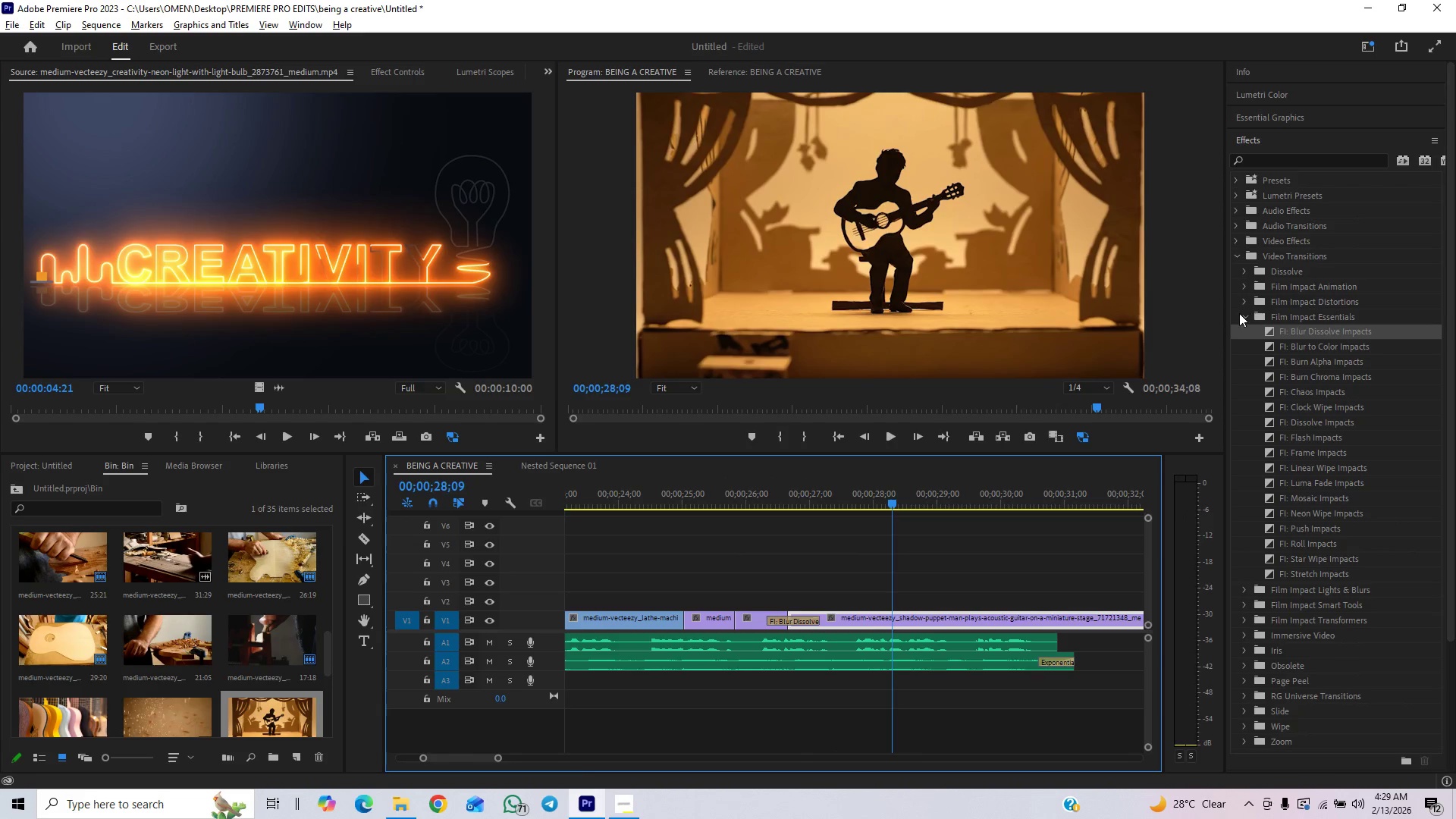 
left_click([1238, 271])
 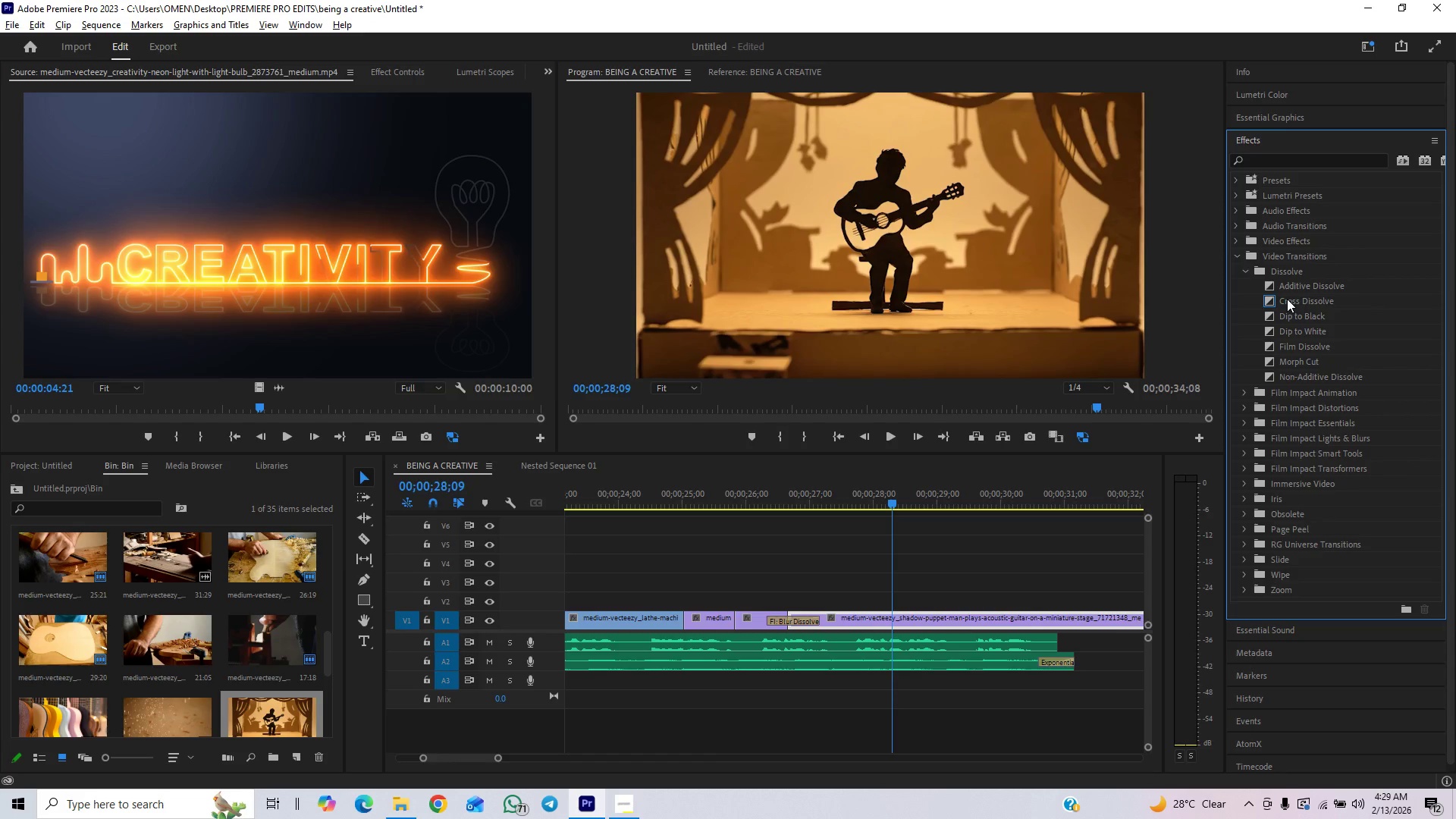 
left_click_drag(start_coordinate=[1280, 343], to_coordinate=[797, 615])
 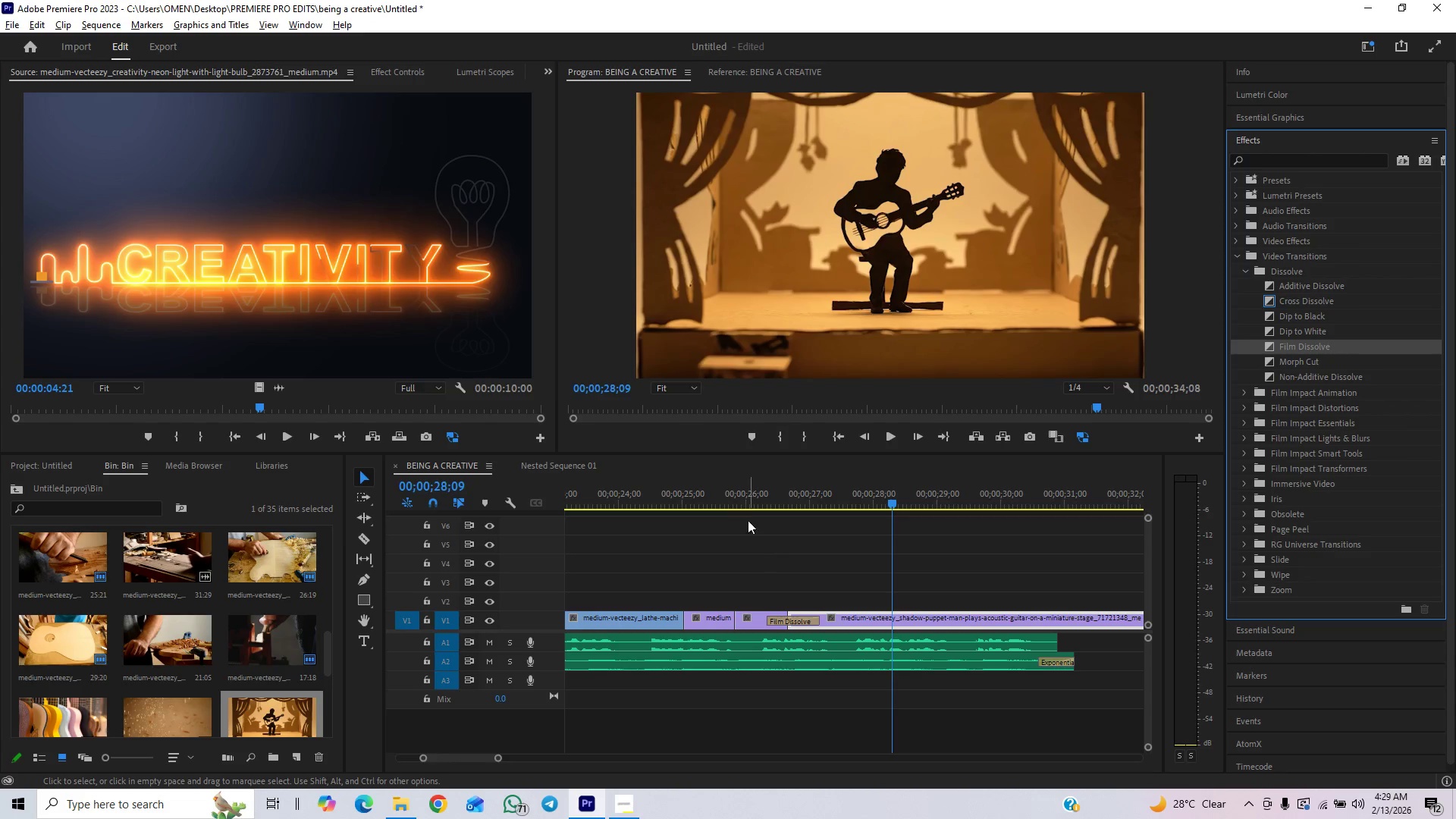 
left_click([754, 497])
 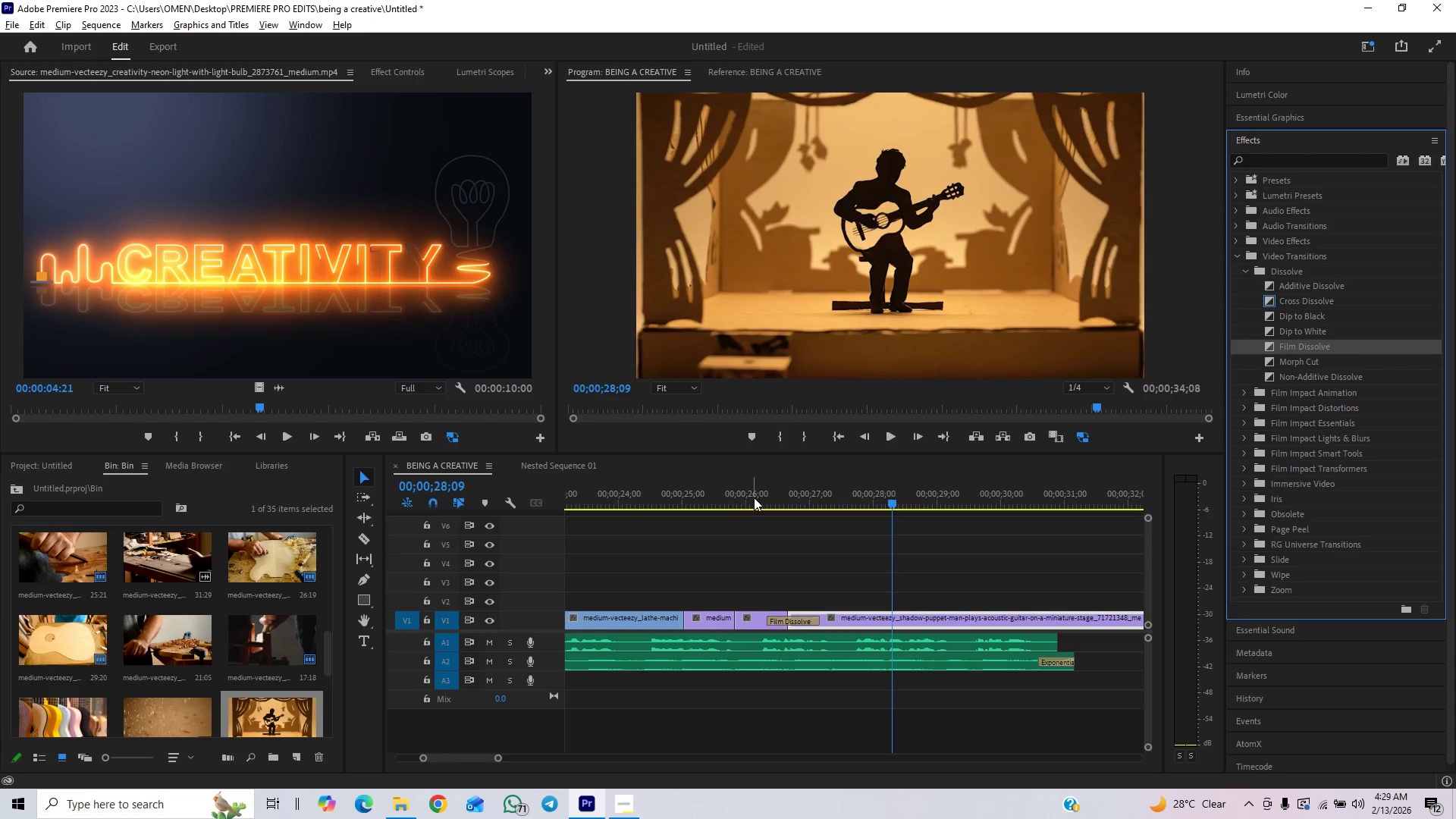 
key(Space)
 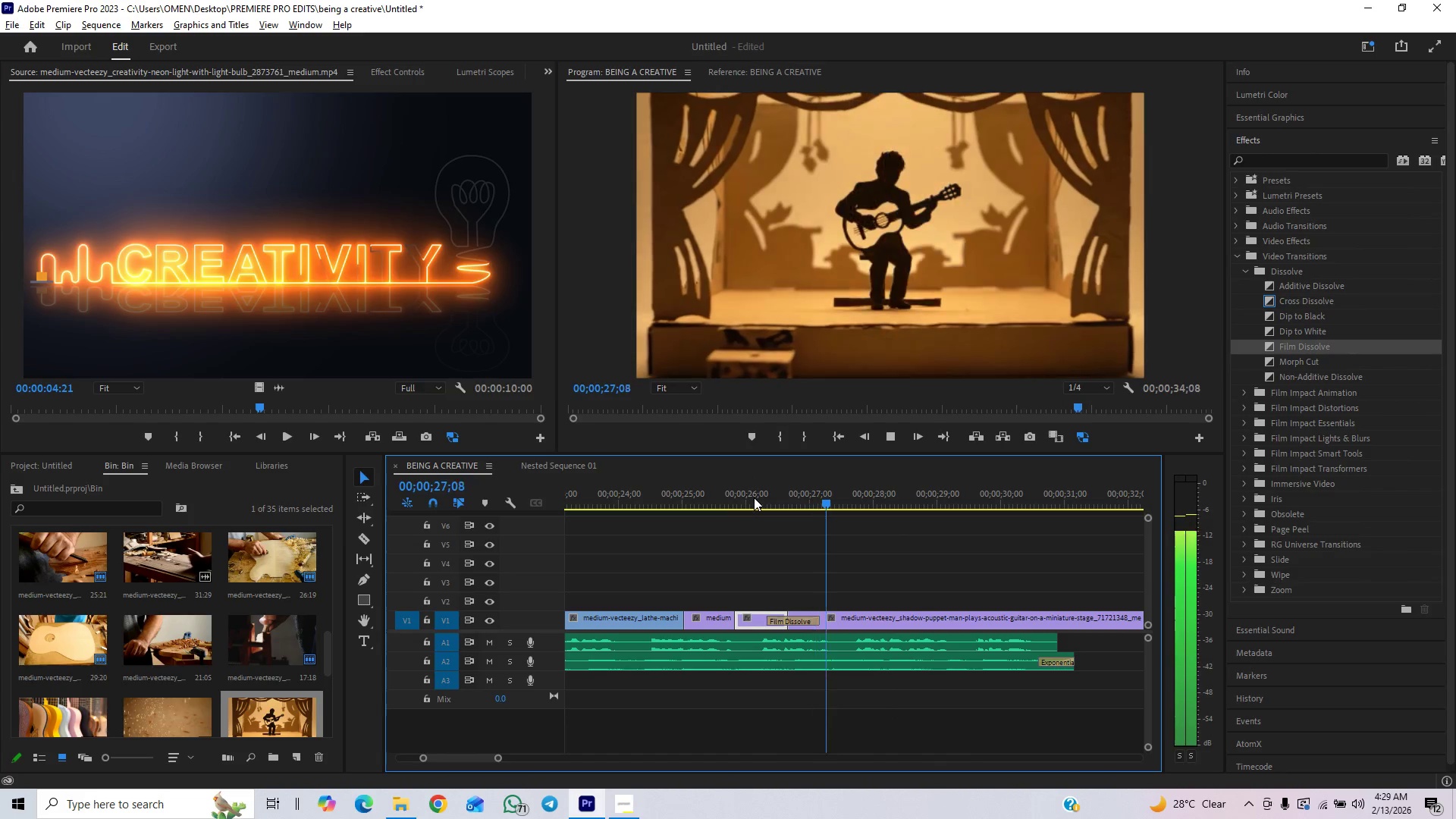 
key(Space)
 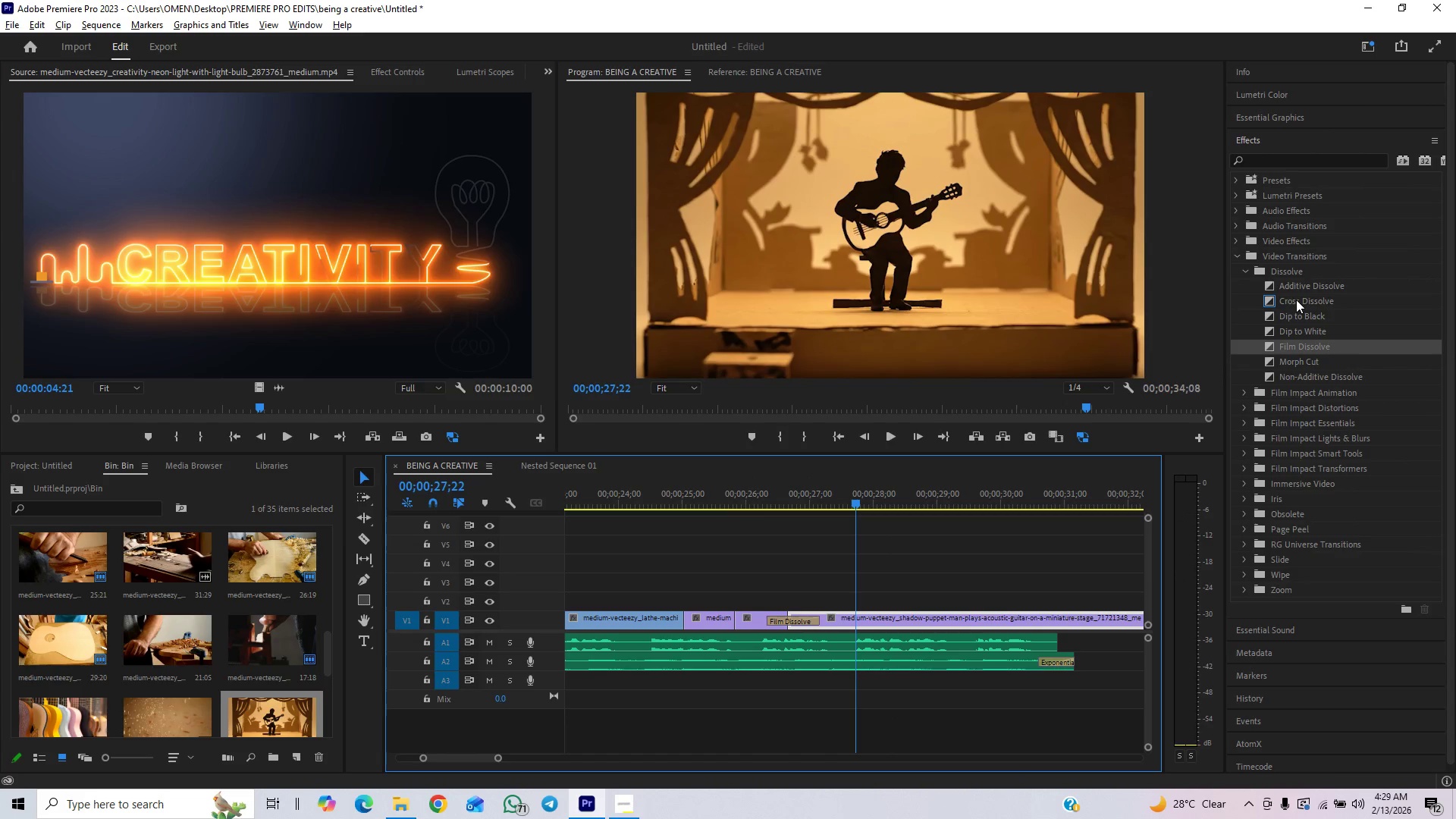 
left_click_drag(start_coordinate=[1296, 299], to_coordinate=[792, 614])
 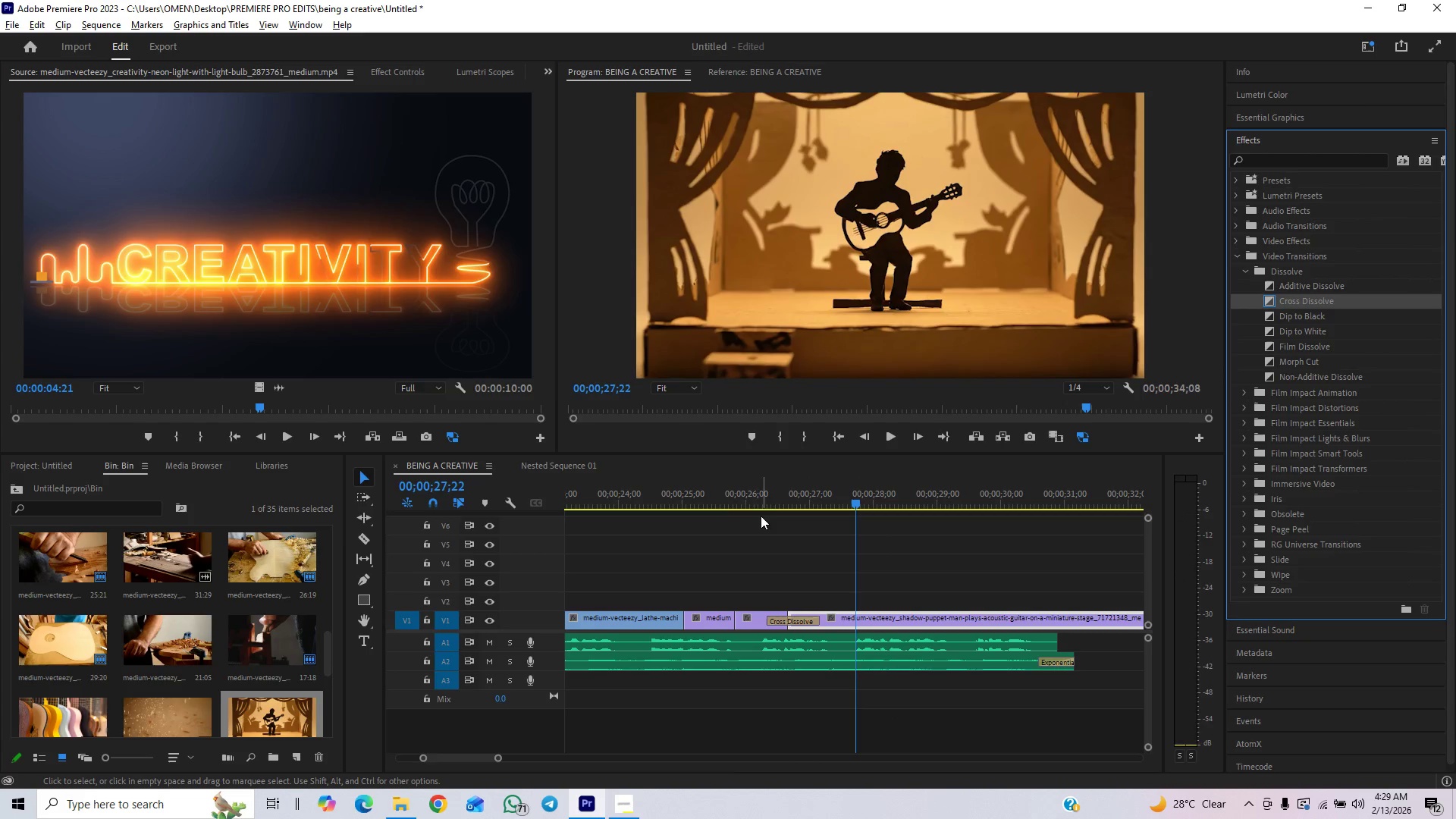 
left_click([752, 496])
 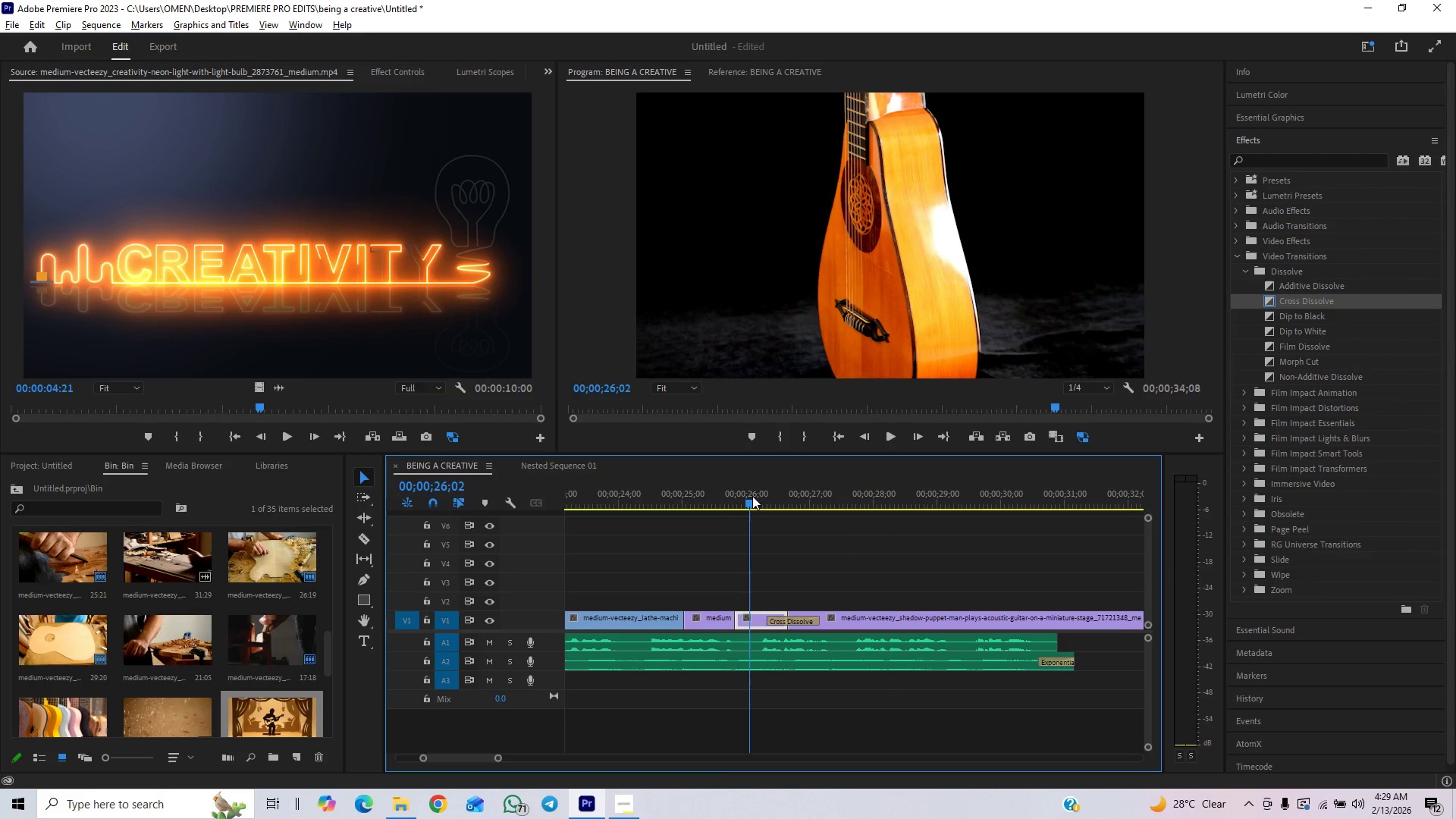 
key(Space)
 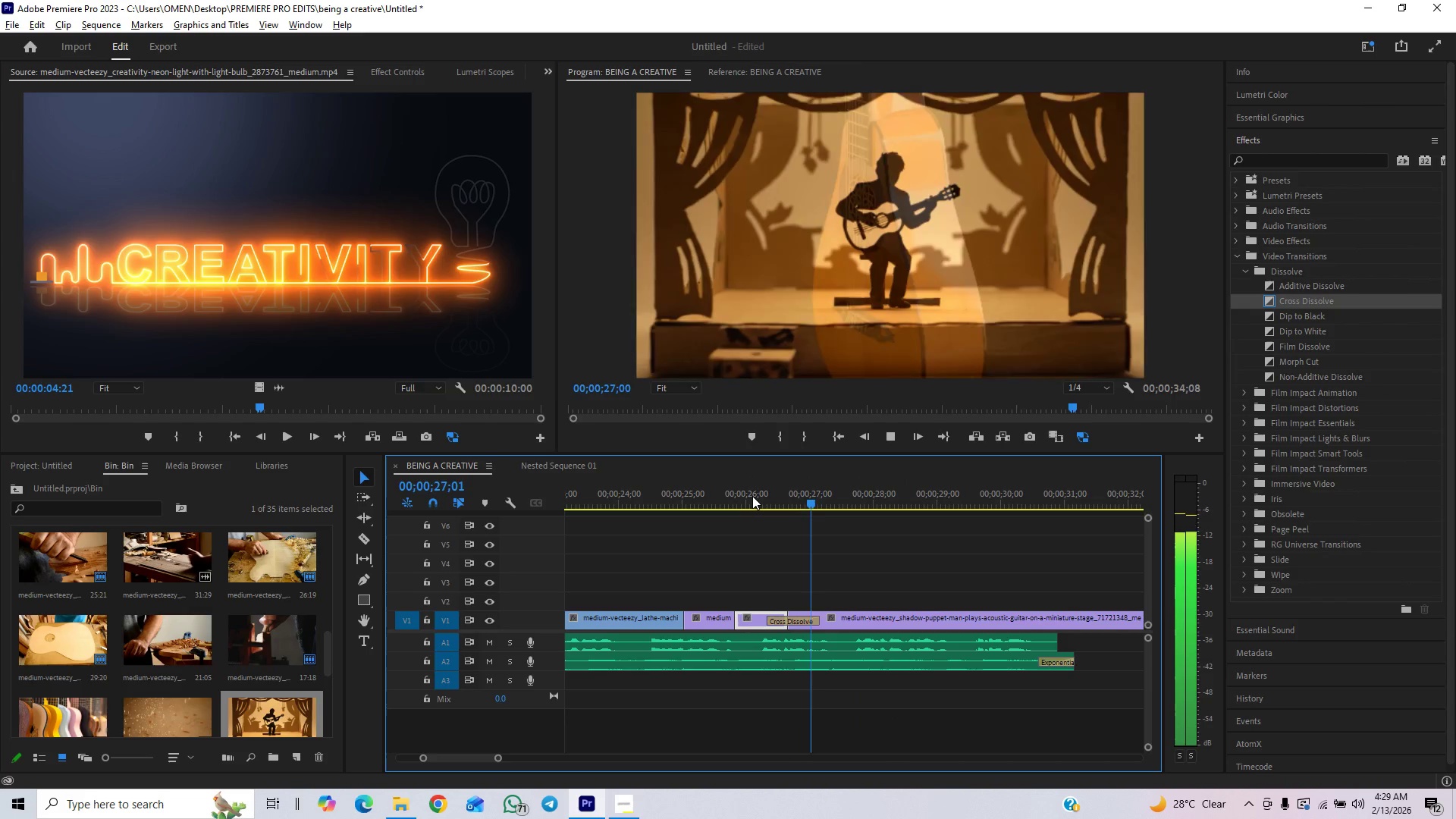 
key(Space)
 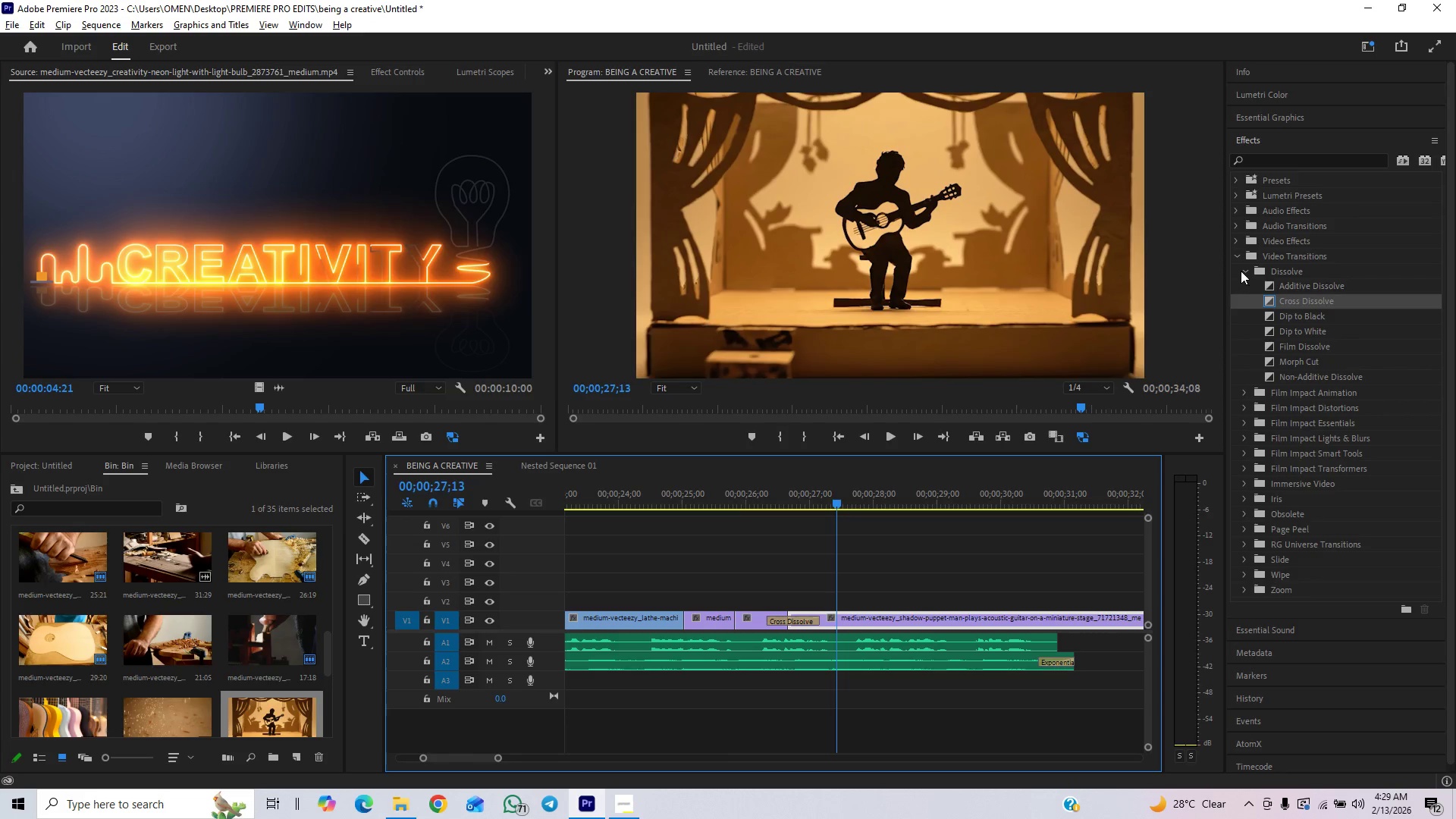 
left_click([1234, 259])
 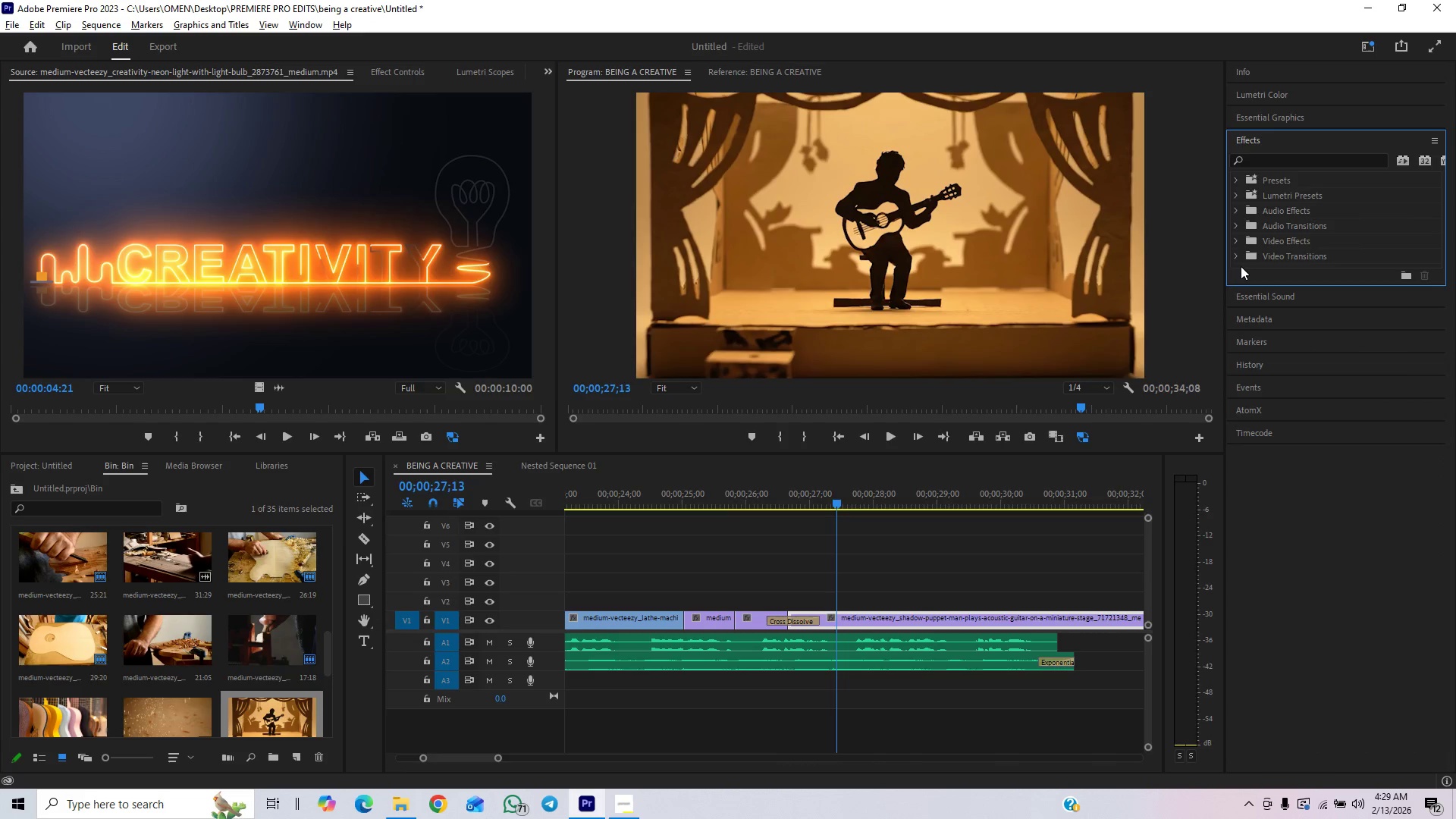 
left_click([1240, 258])
 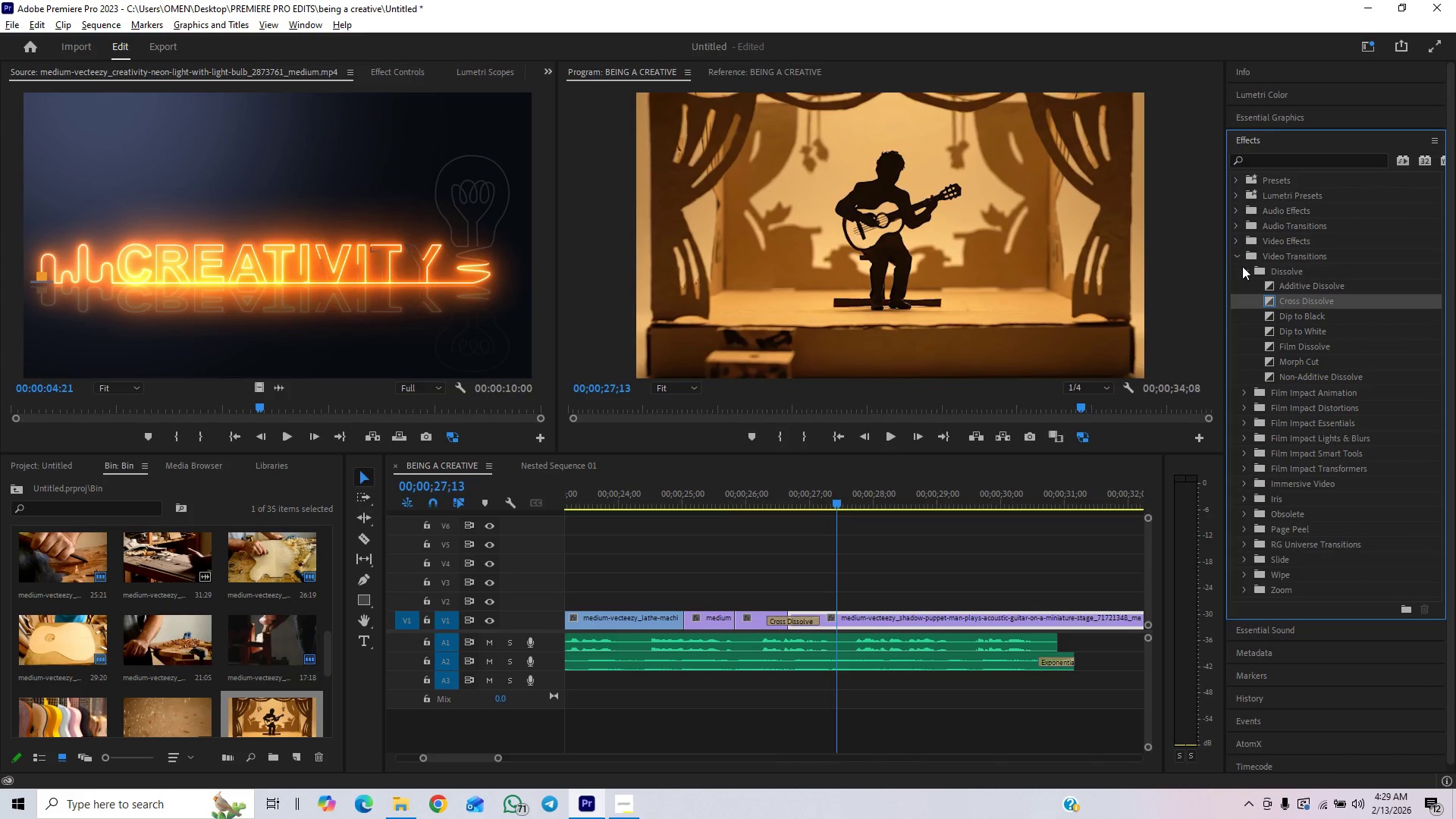 
left_click([1243, 266])
 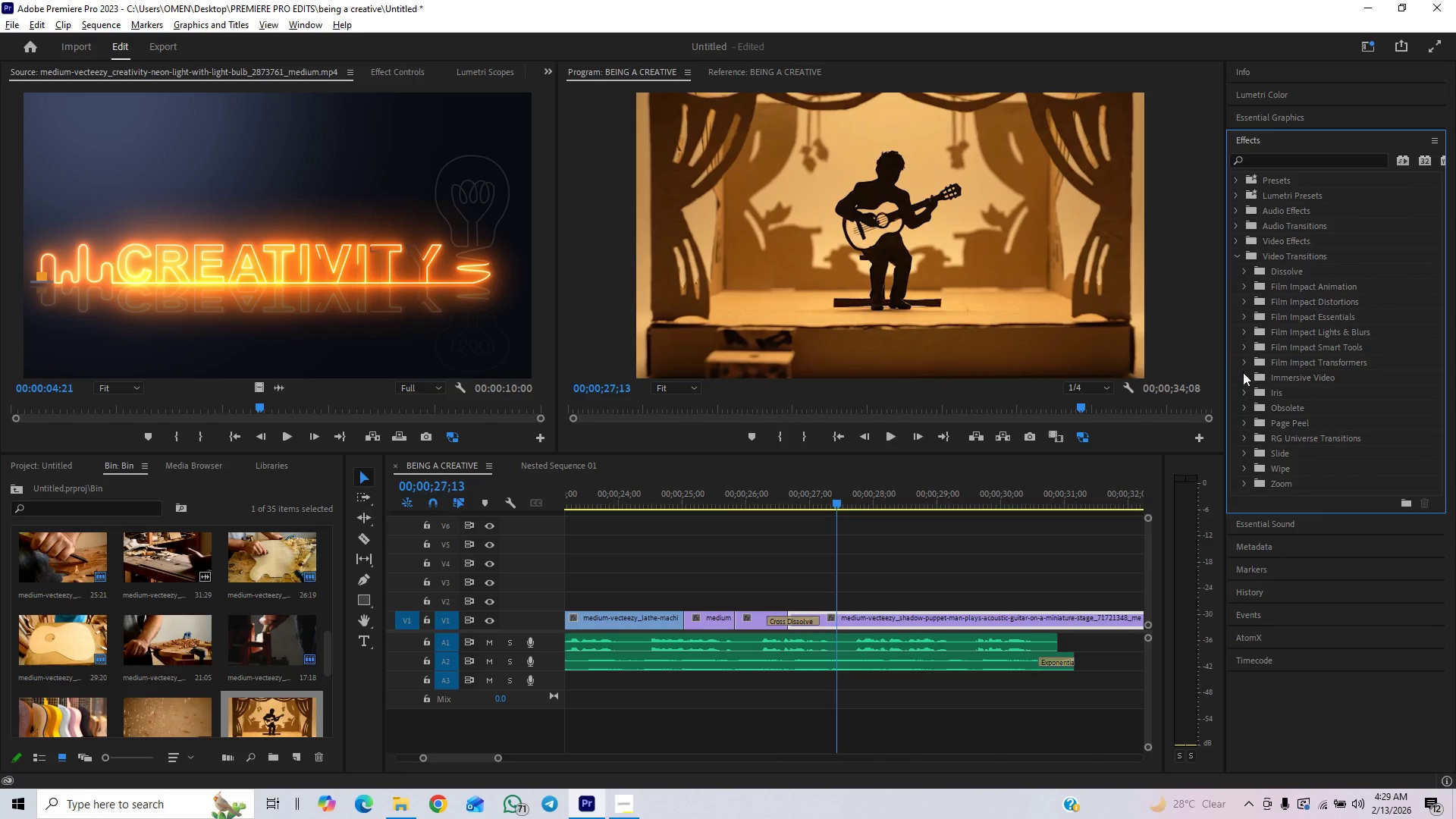 
left_click([1242, 439])
 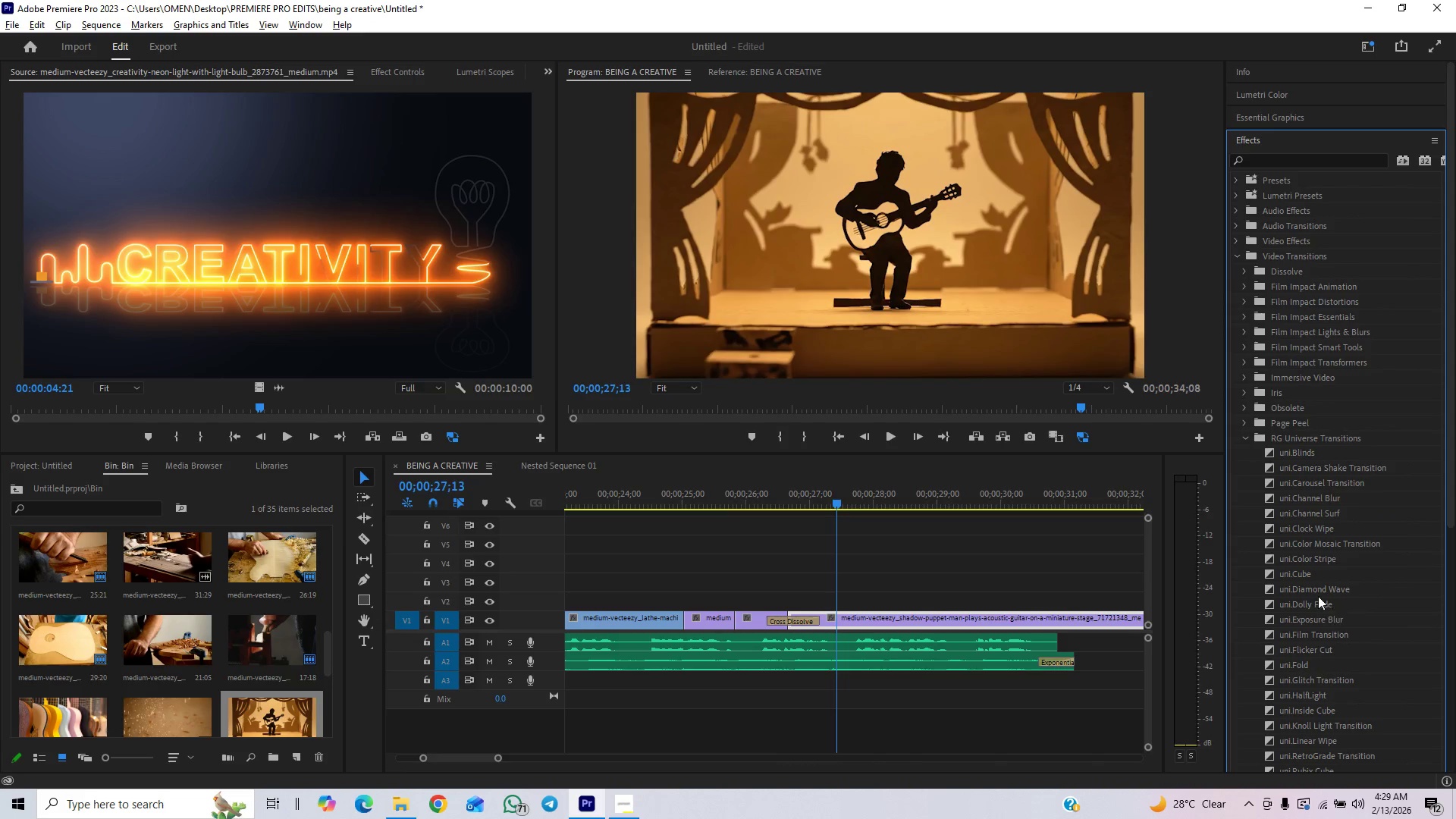 
scroll: coordinate [1309, 556], scroll_direction: down, amount: 6.0
 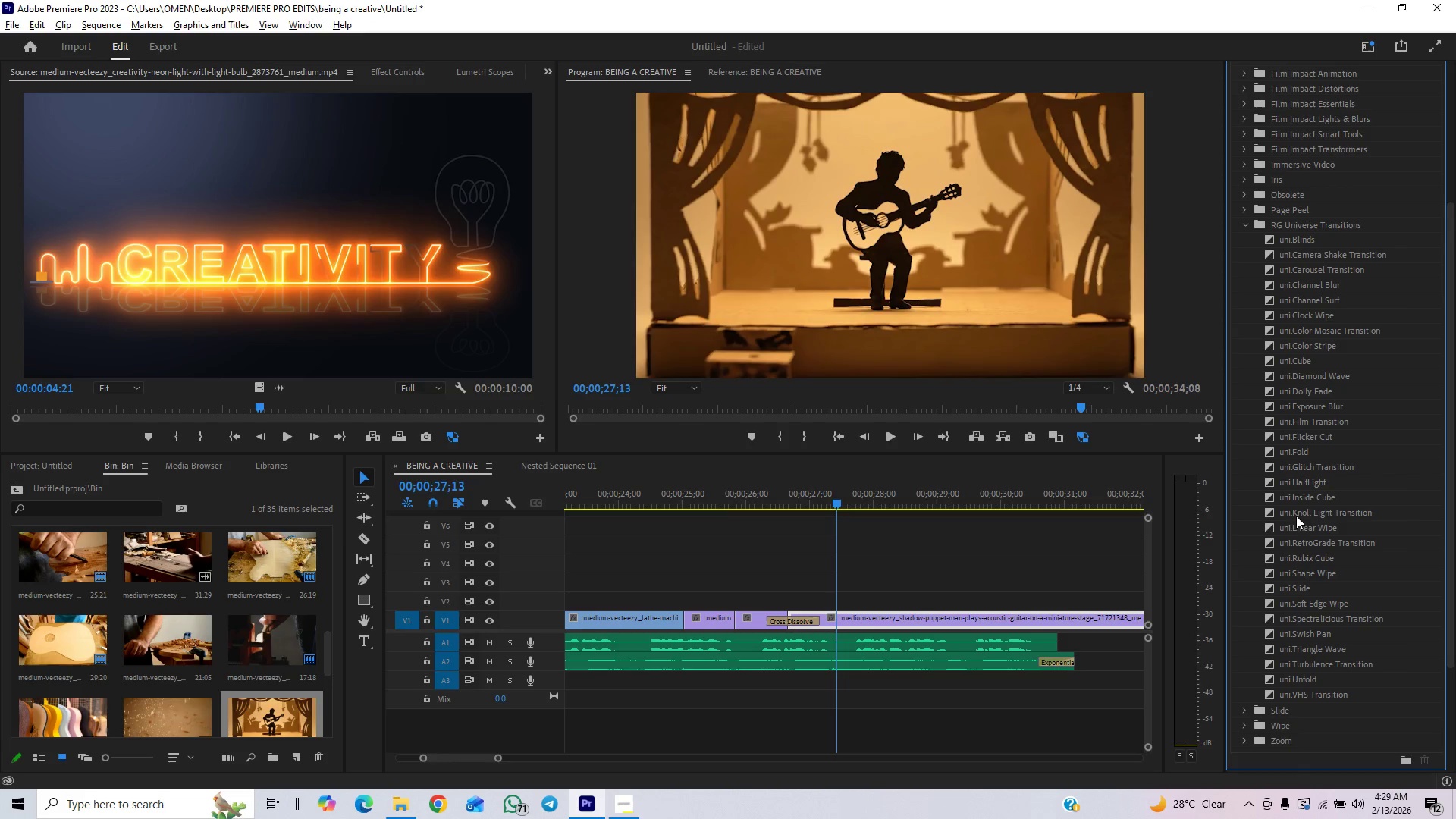 
left_click_drag(start_coordinate=[1293, 487], to_coordinate=[808, 619])
 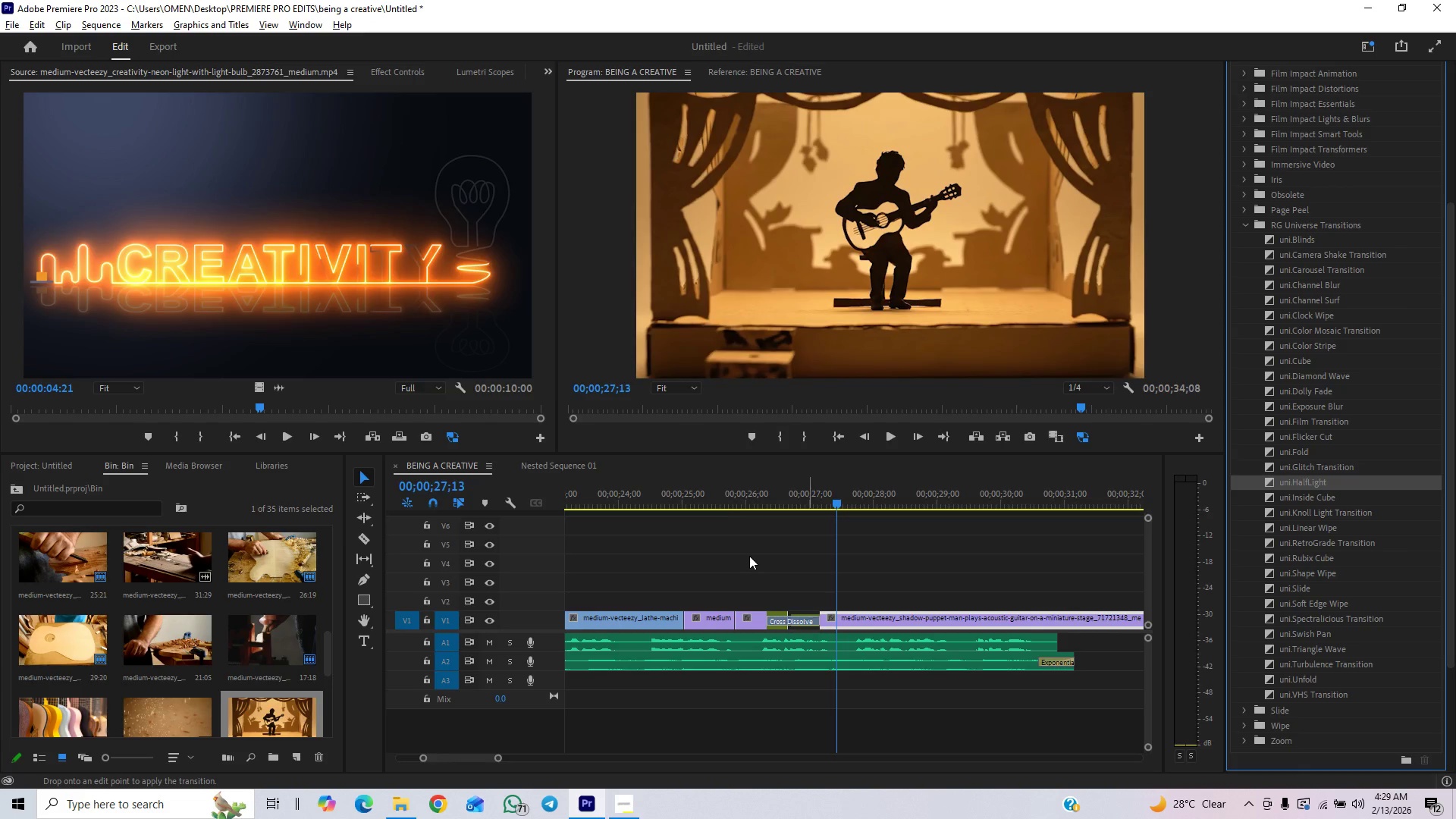 
left_click([752, 502])
 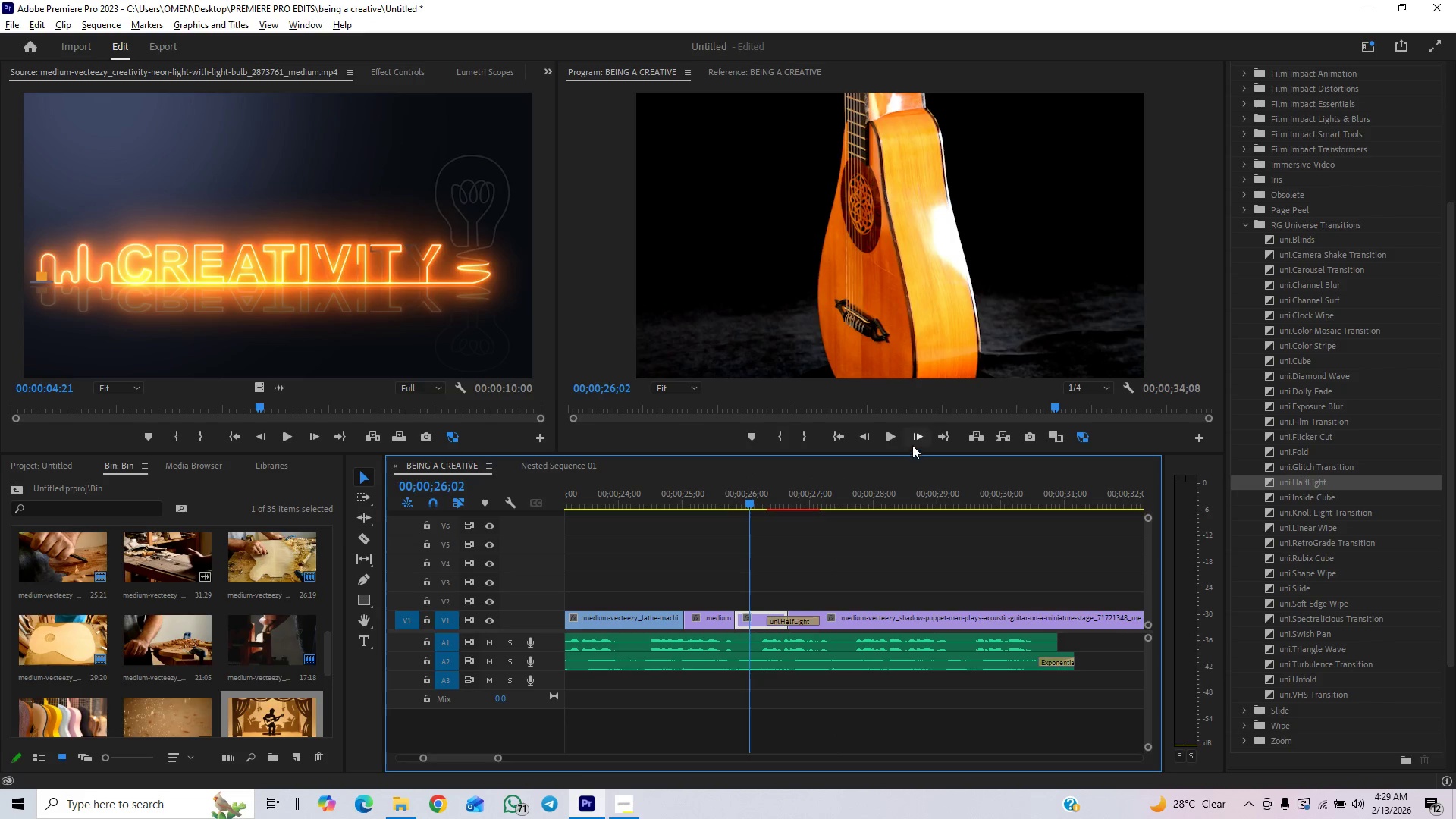 
left_click([892, 439])
 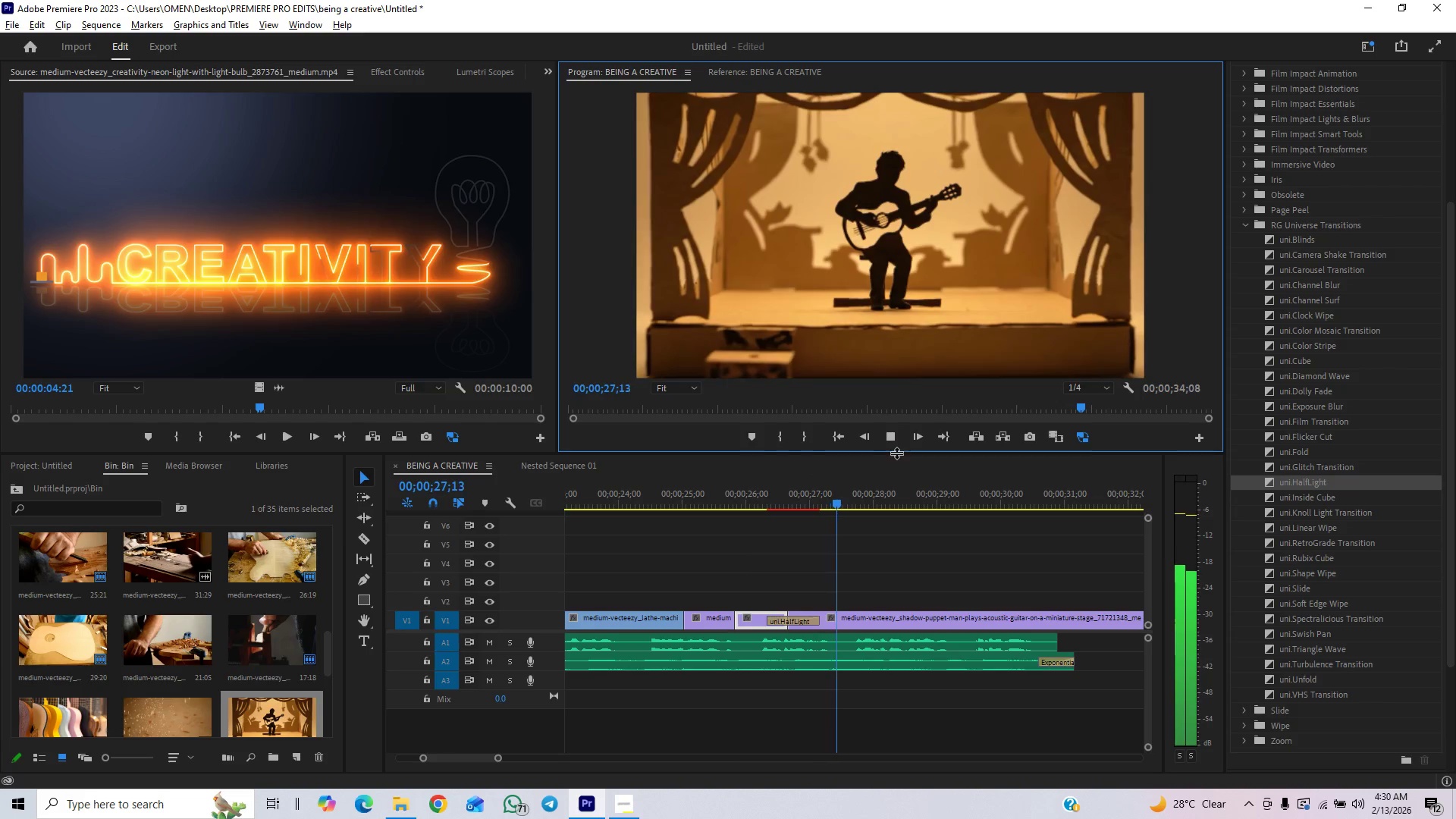 
left_click([886, 438])
 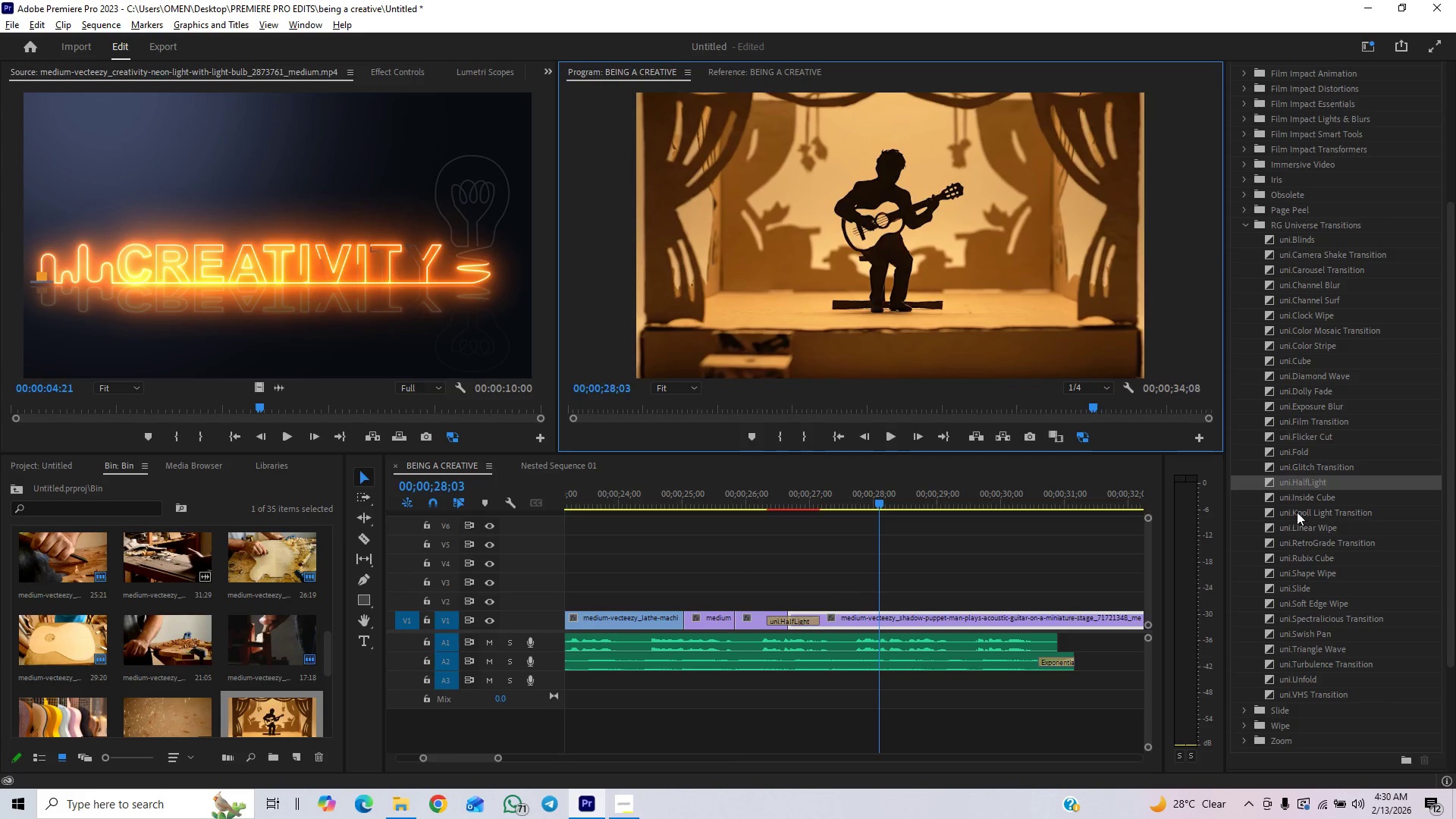 
left_click_drag(start_coordinate=[1313, 512], to_coordinate=[792, 620])
 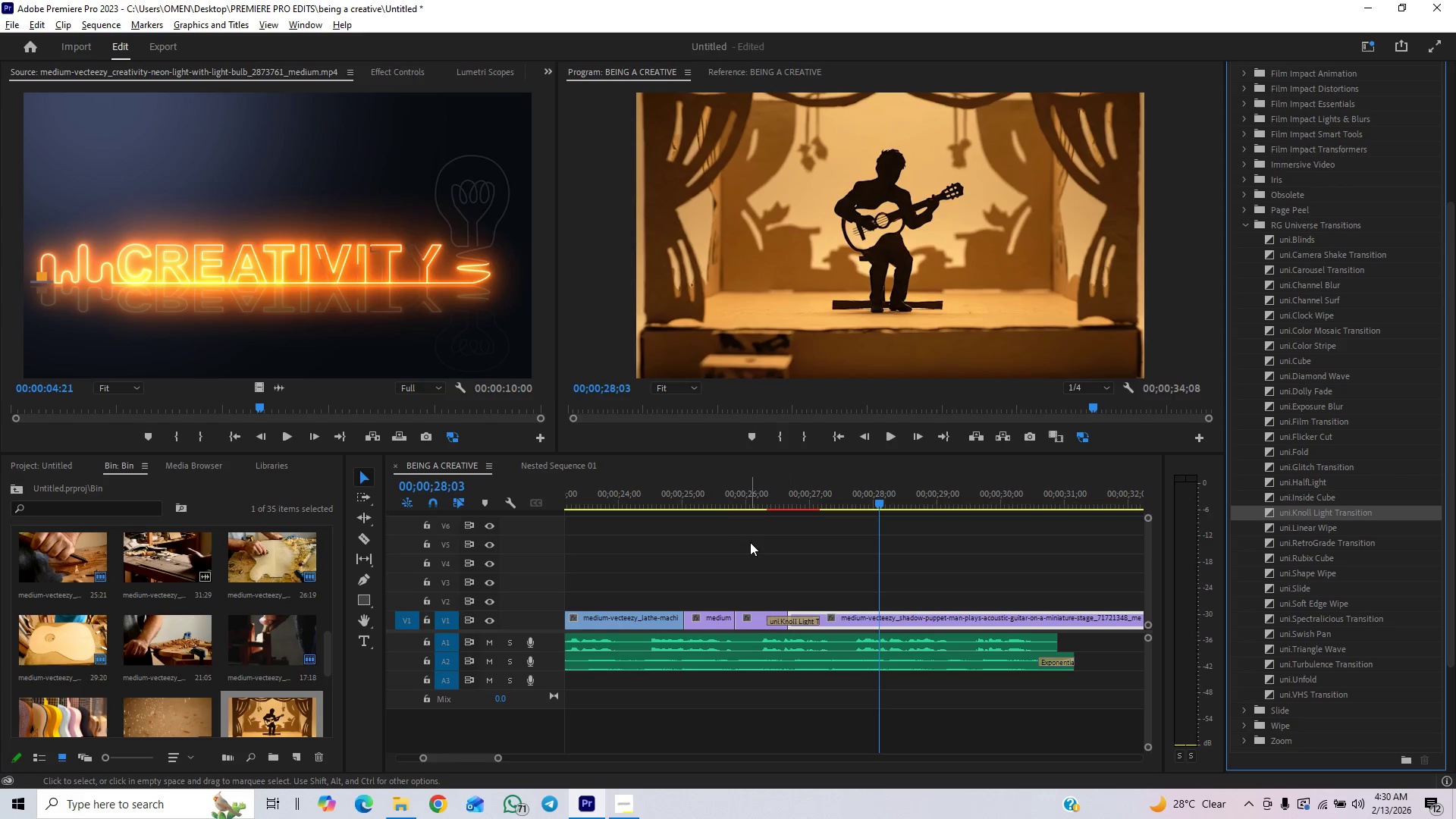 
left_click([746, 504])
 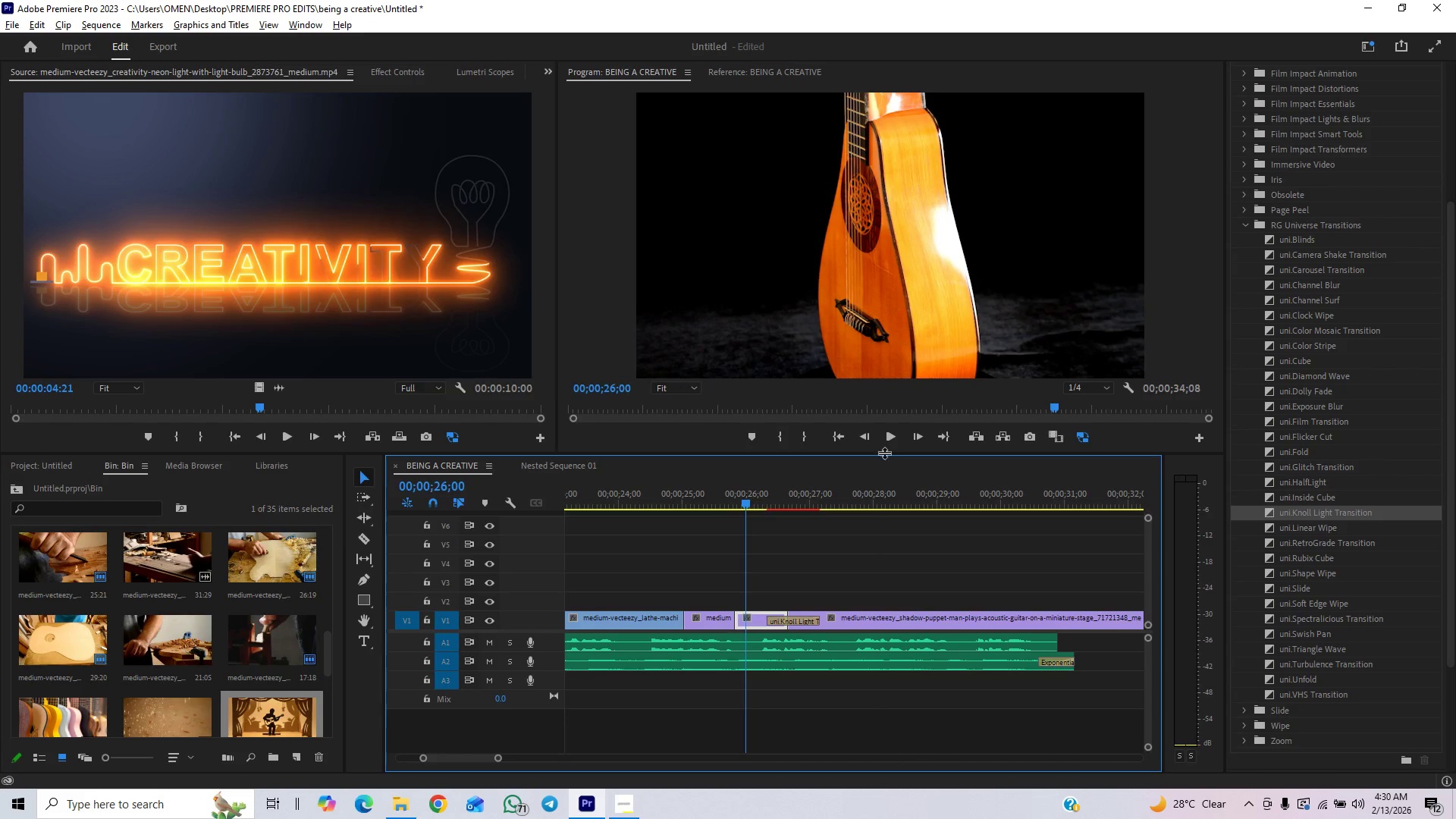 
left_click([885, 445])
 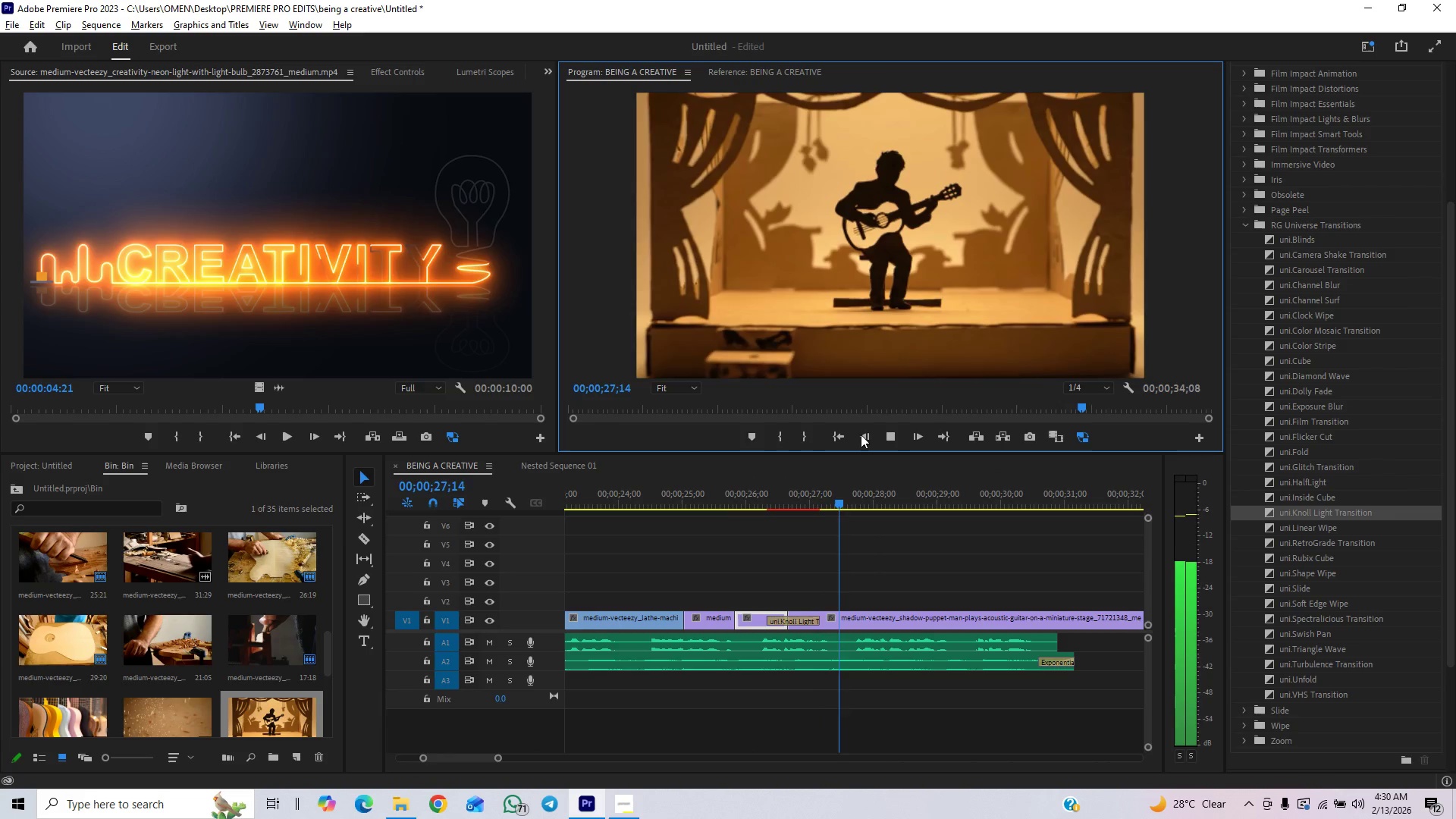 
left_click([891, 435])
 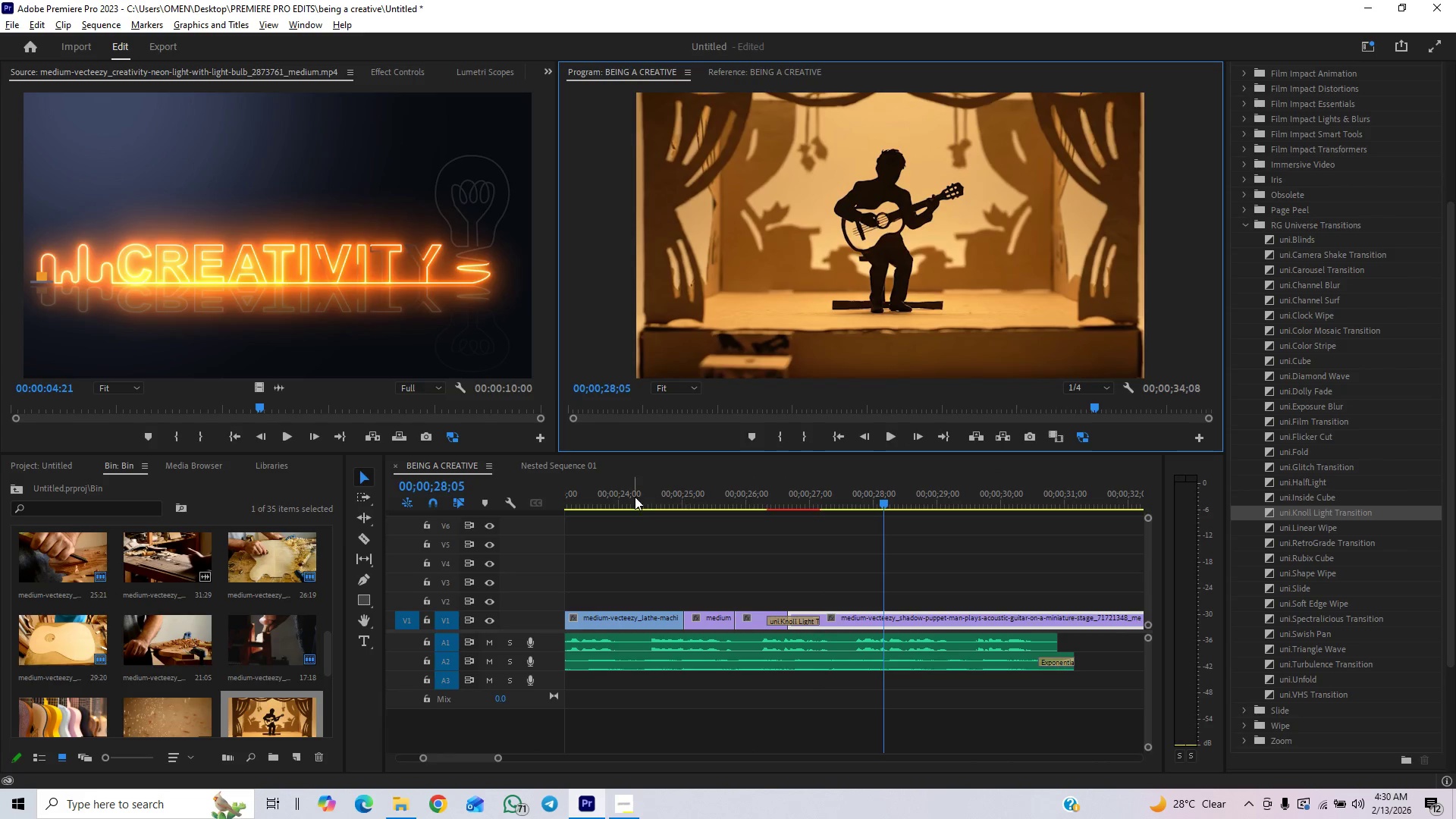 
left_click([654, 492])
 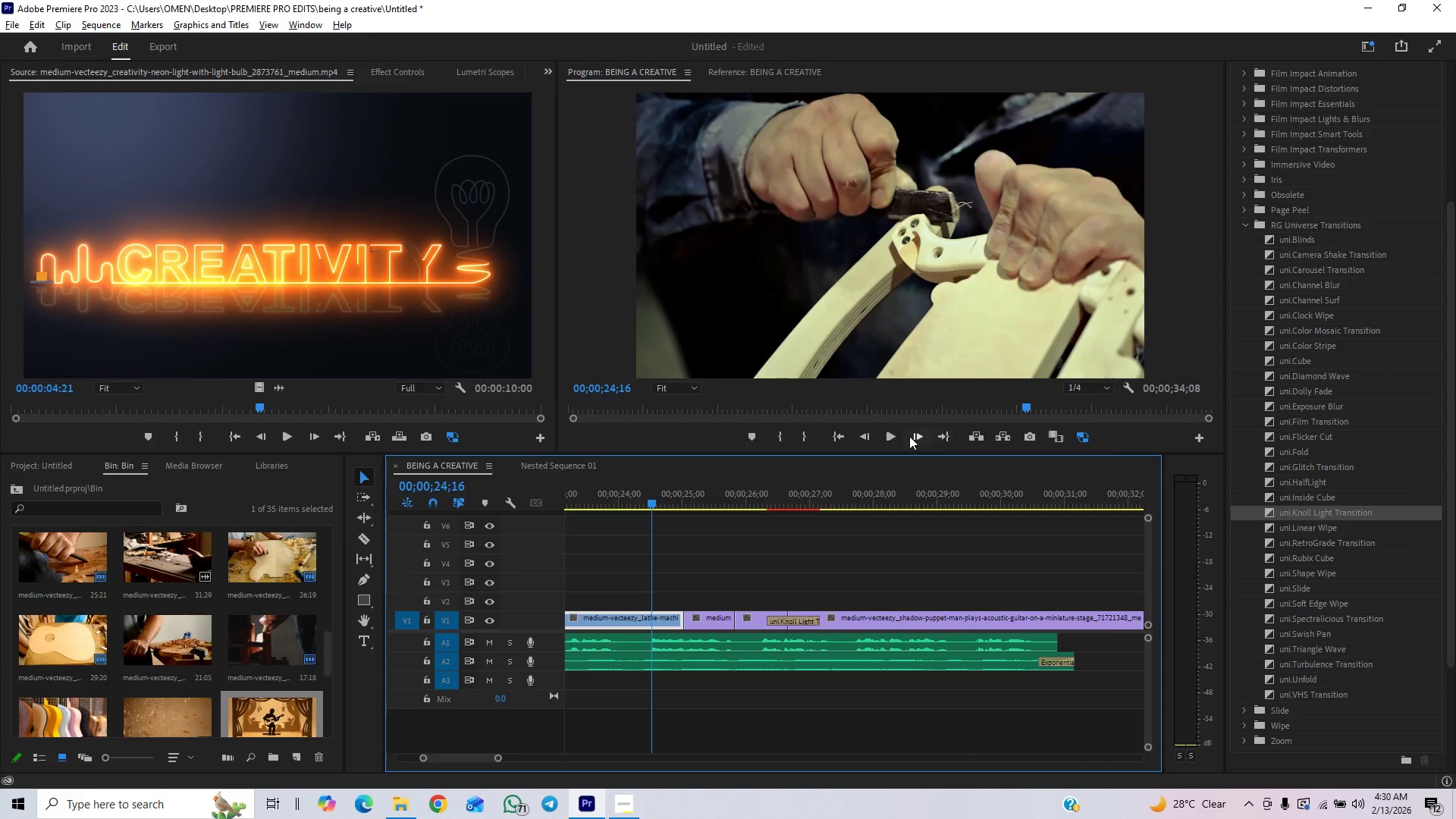 
left_click([895, 432])
 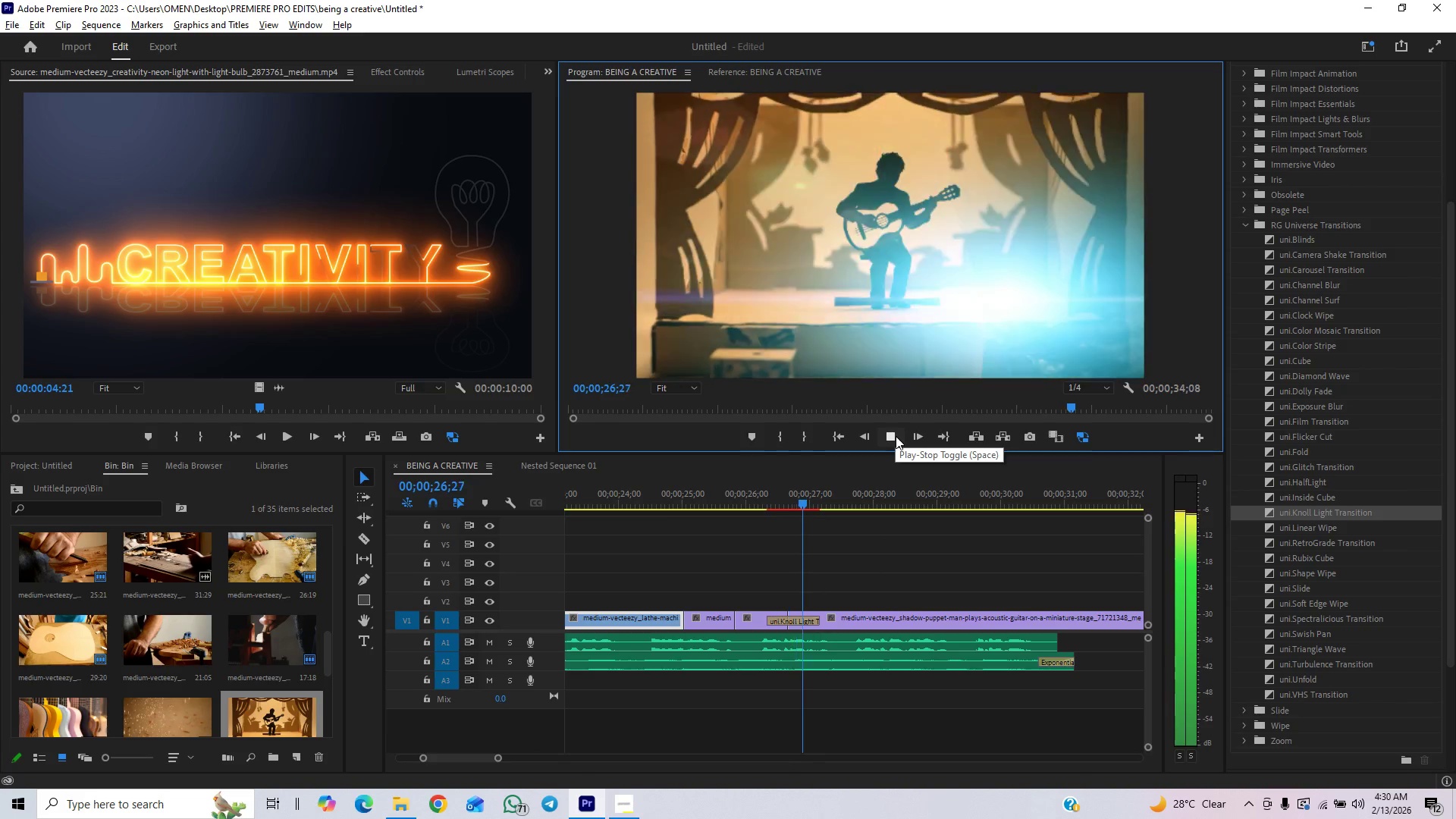 
left_click([897, 439])
 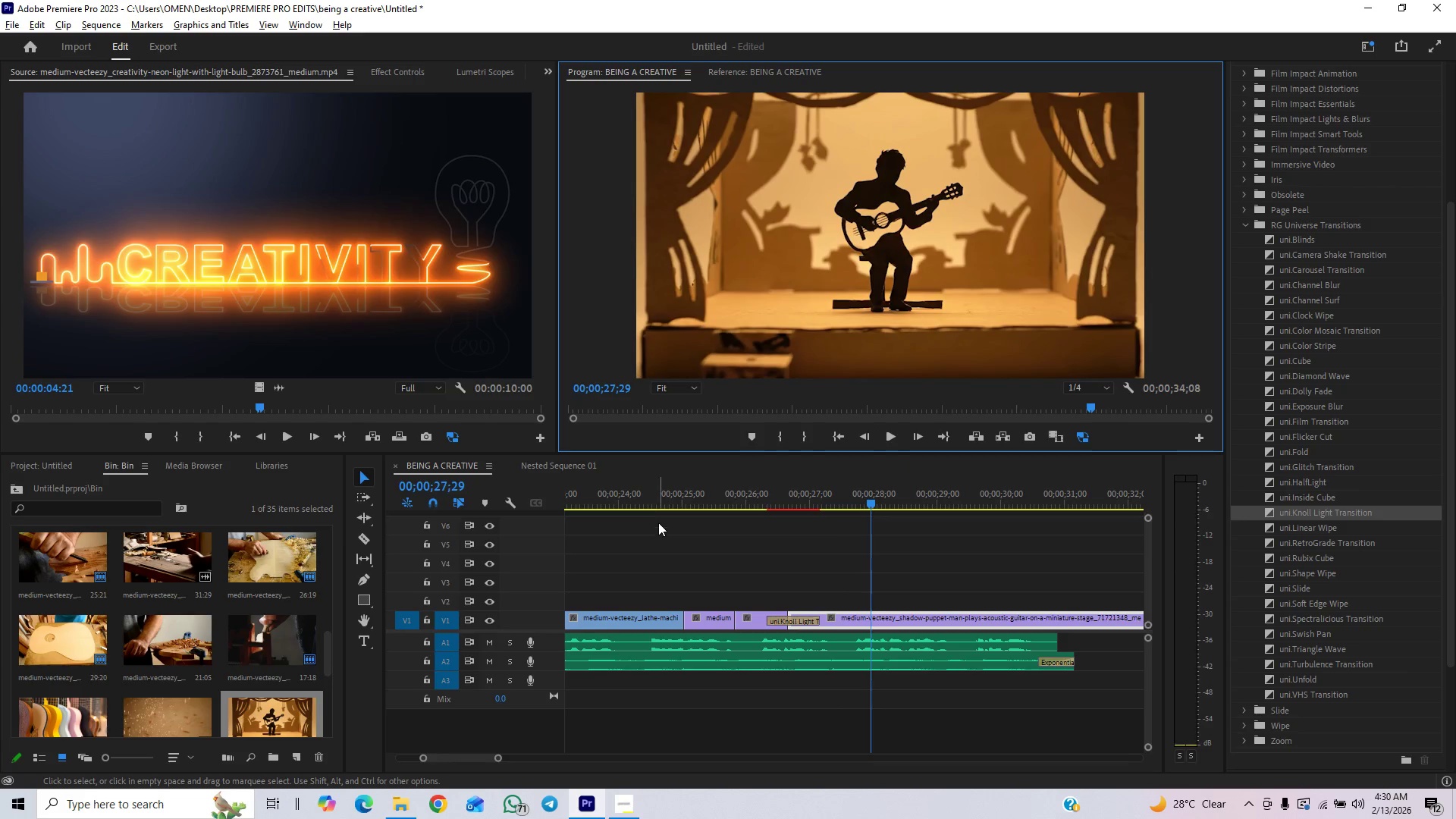 
left_click([658, 497])
 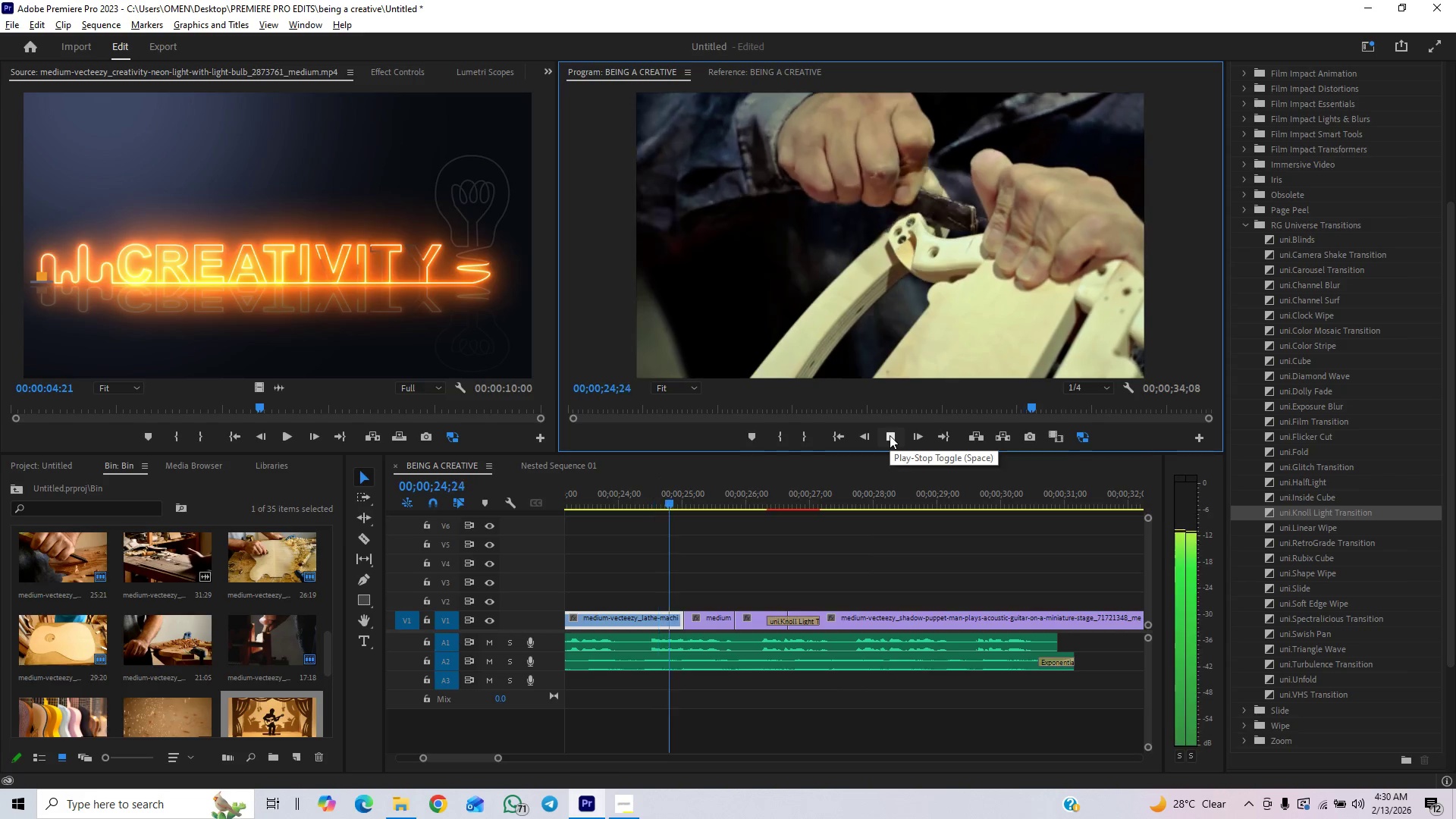 
left_click([890, 435])
 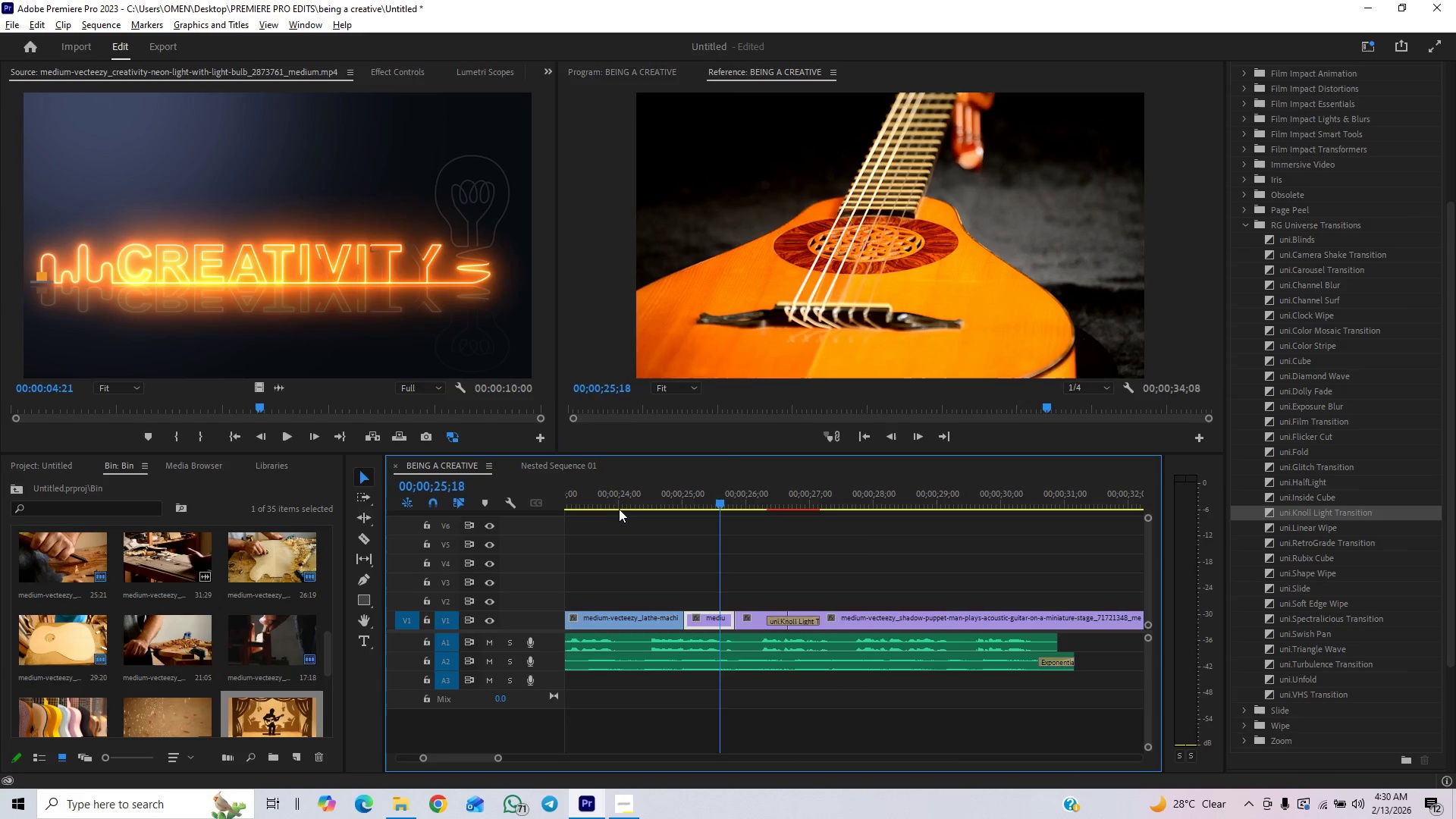 
left_click([621, 496])
 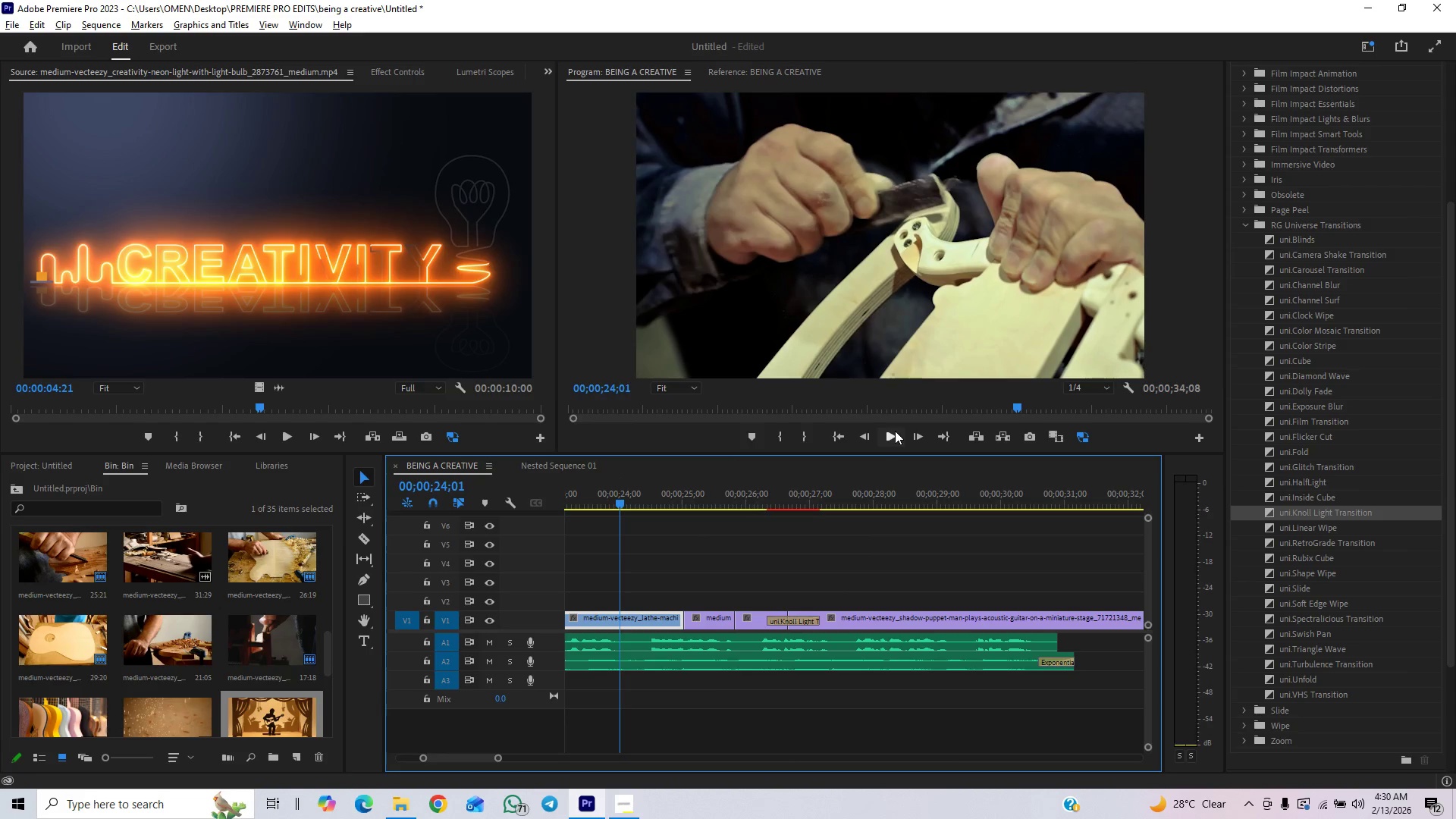 
left_click([886, 438])
 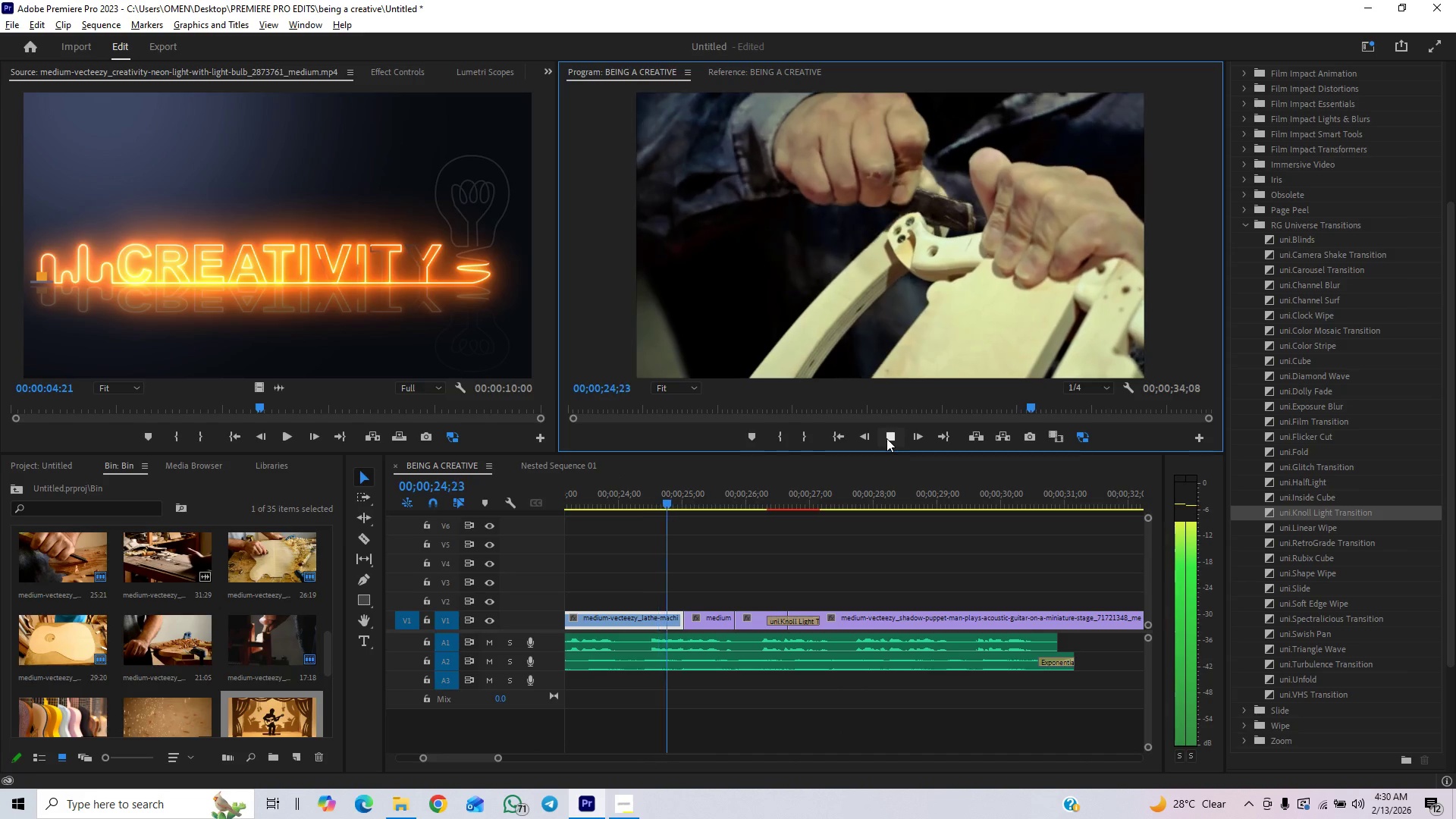 
left_click([886, 438])
 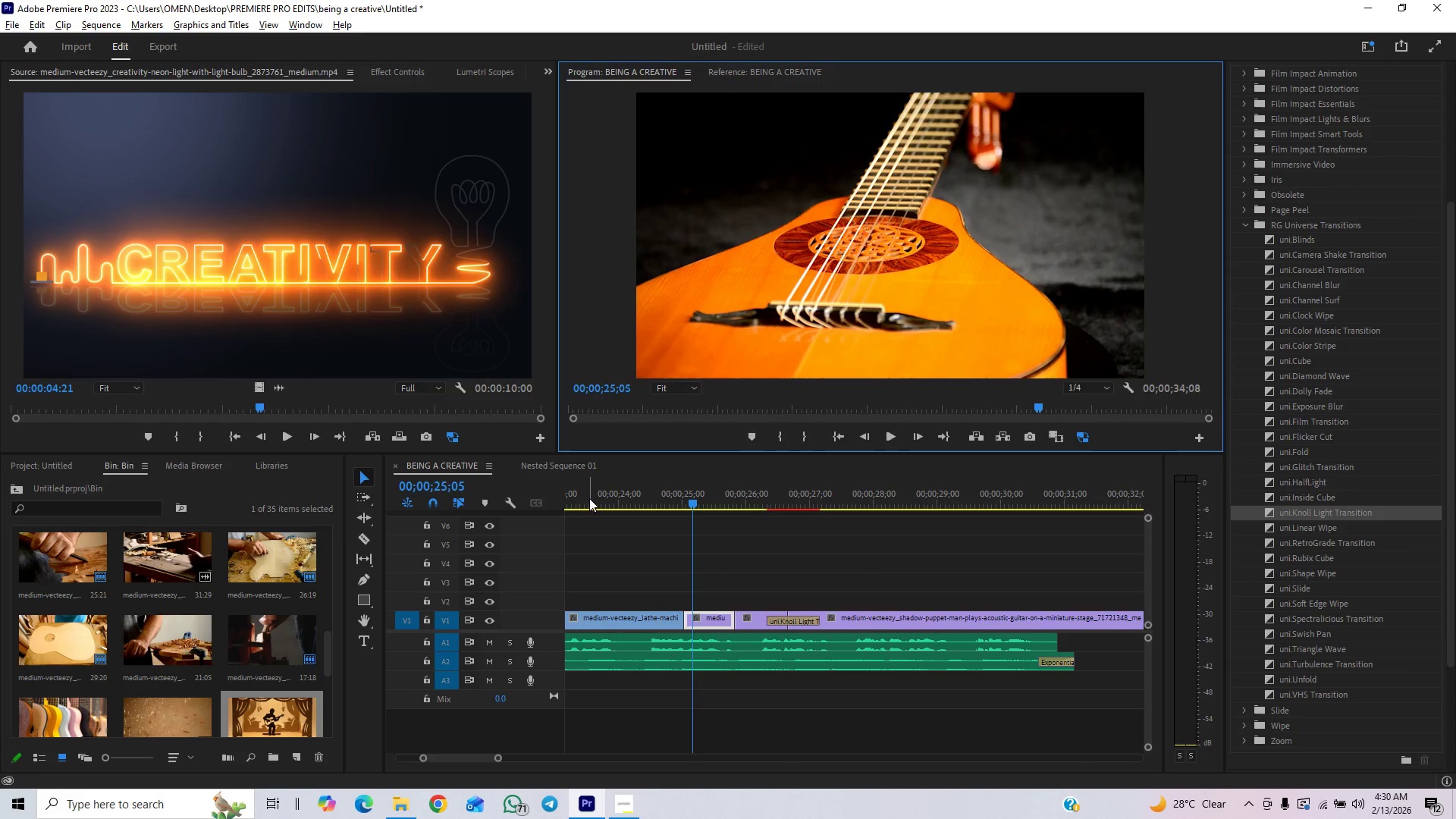 
left_click([588, 497])
 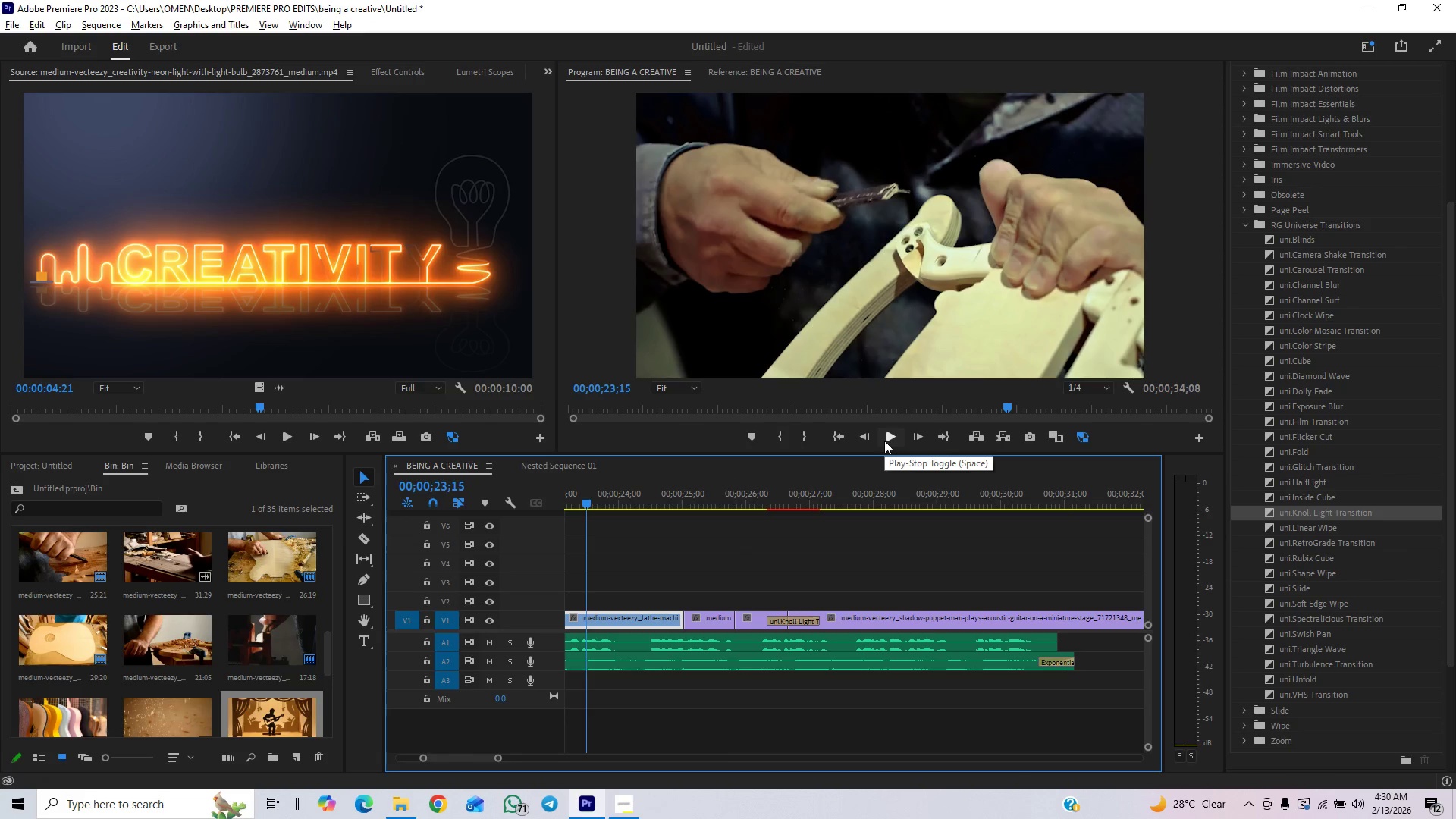 
left_click([884, 441])
 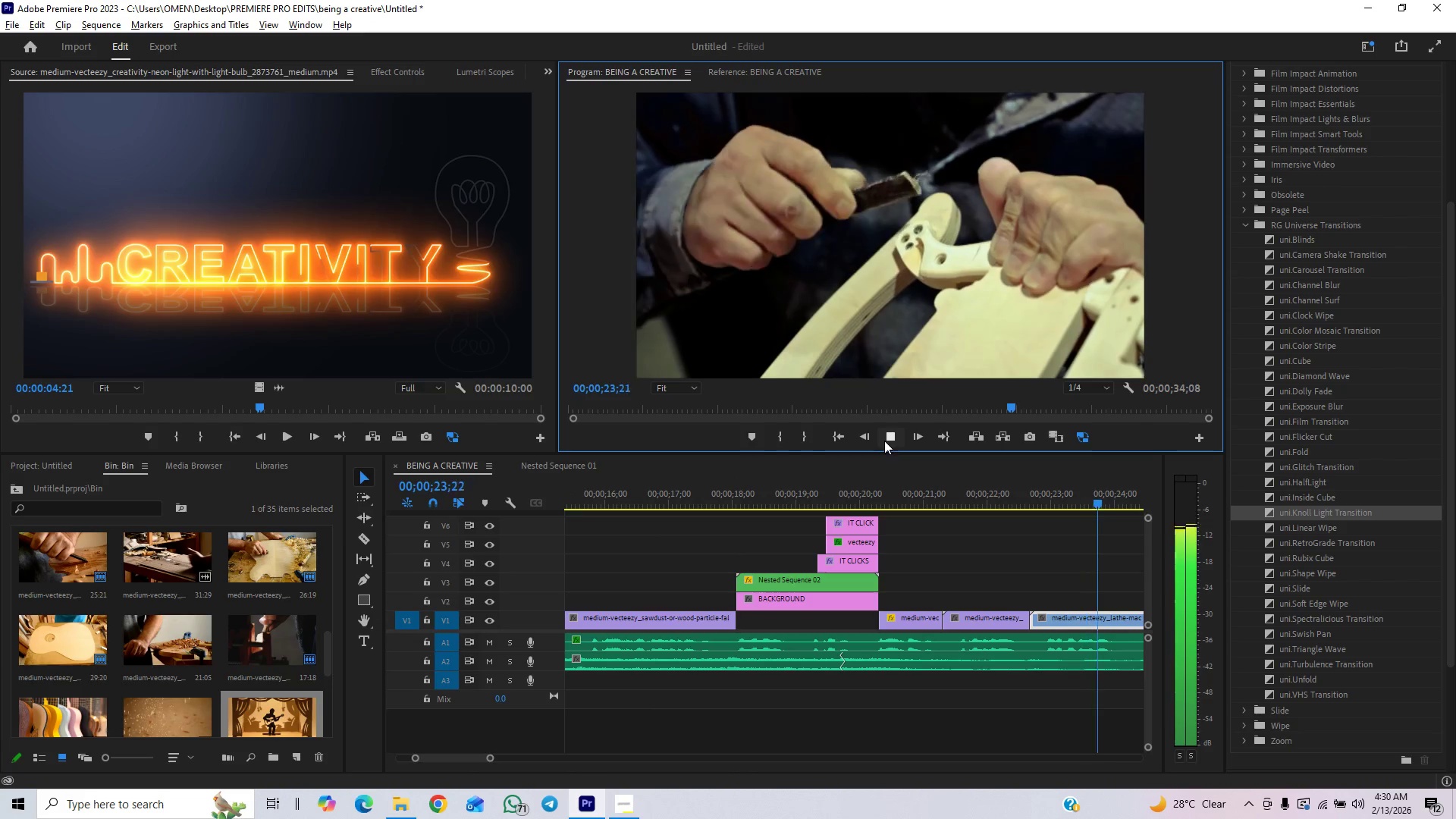 
left_click([886, 439])
 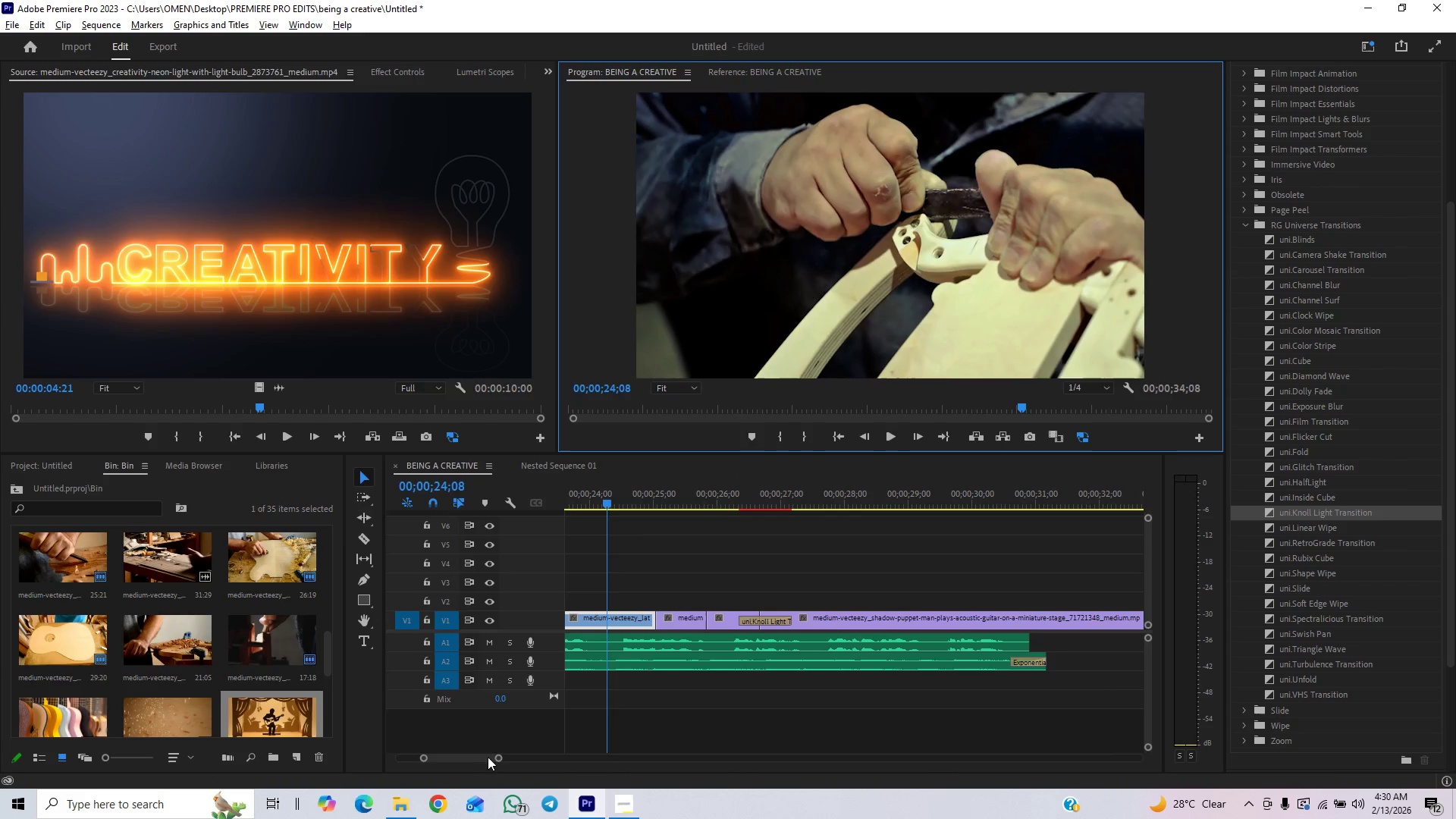 
left_click_drag(start_coordinate=[502, 757], to_coordinate=[523, 752])
 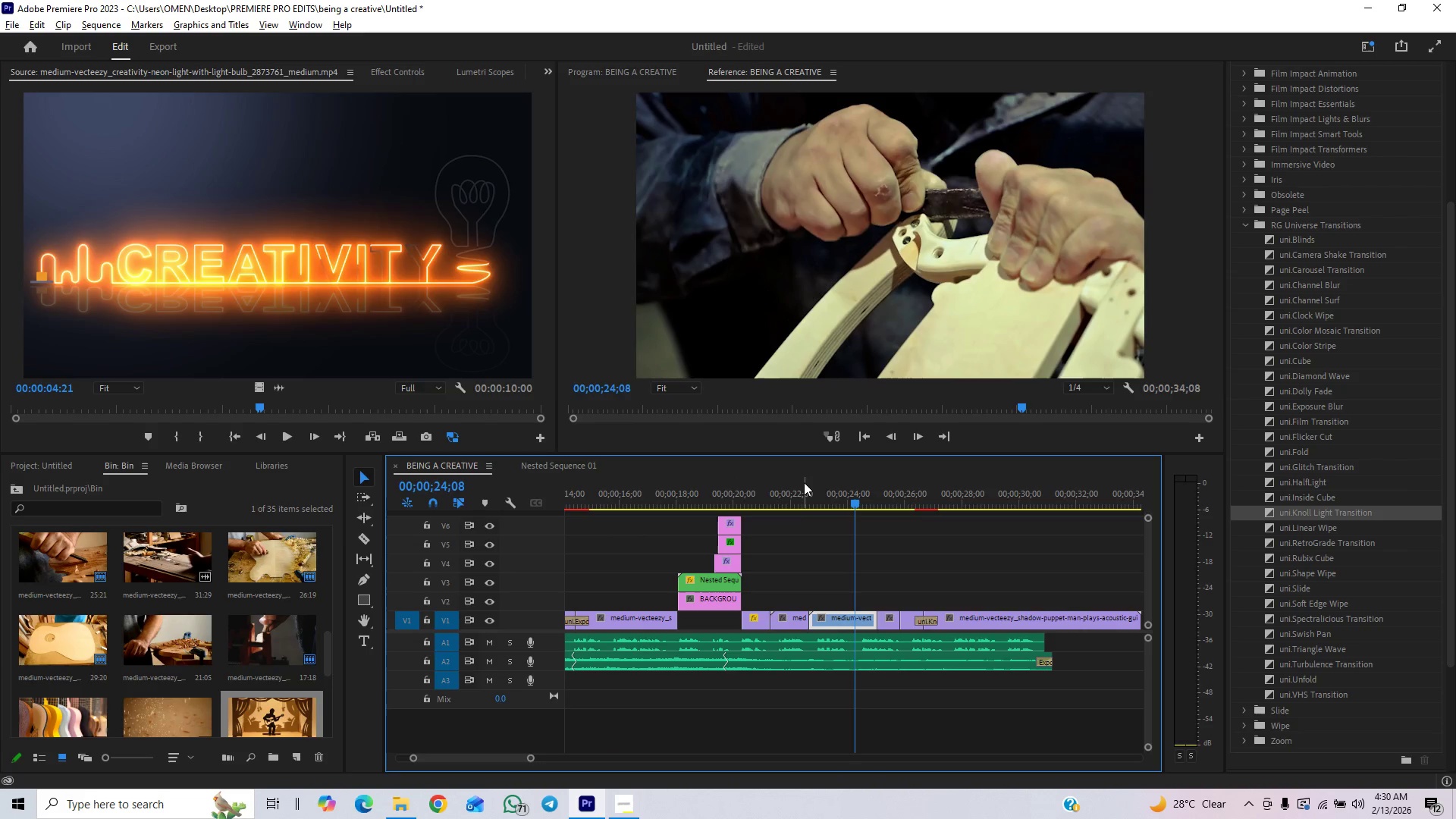 
left_click([772, 497])
 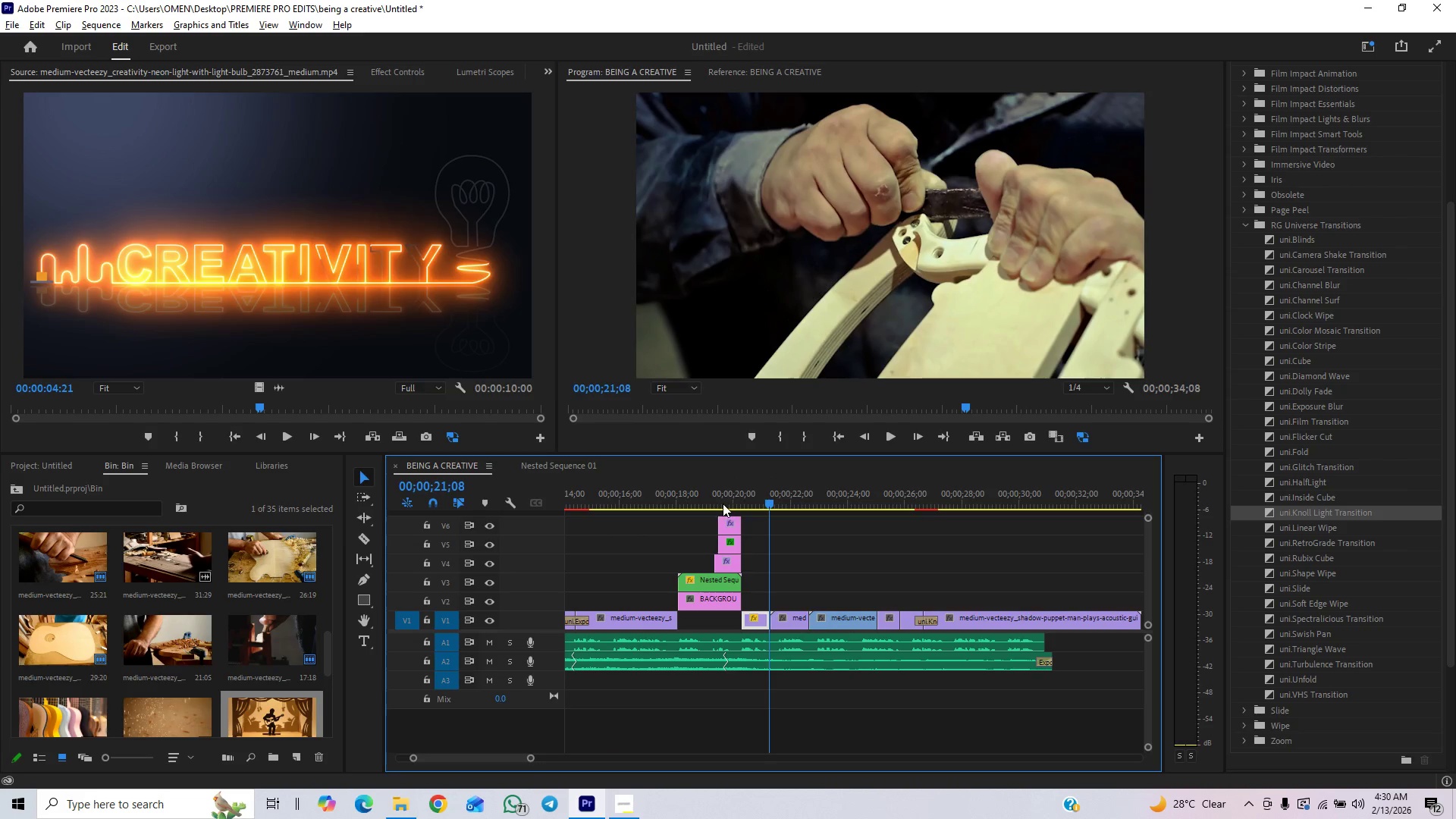 
left_click([715, 504])
 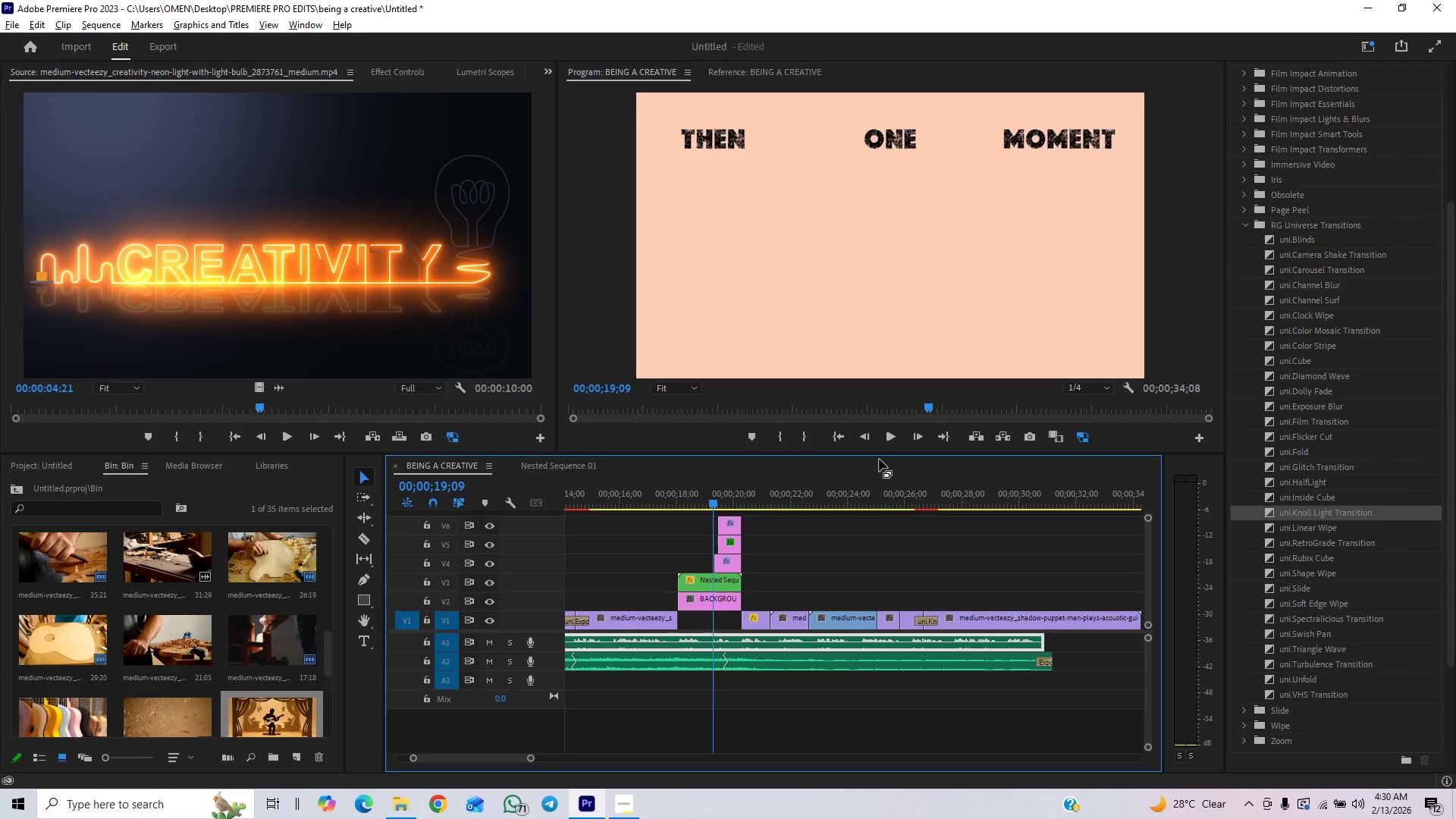 
left_click([886, 438])
 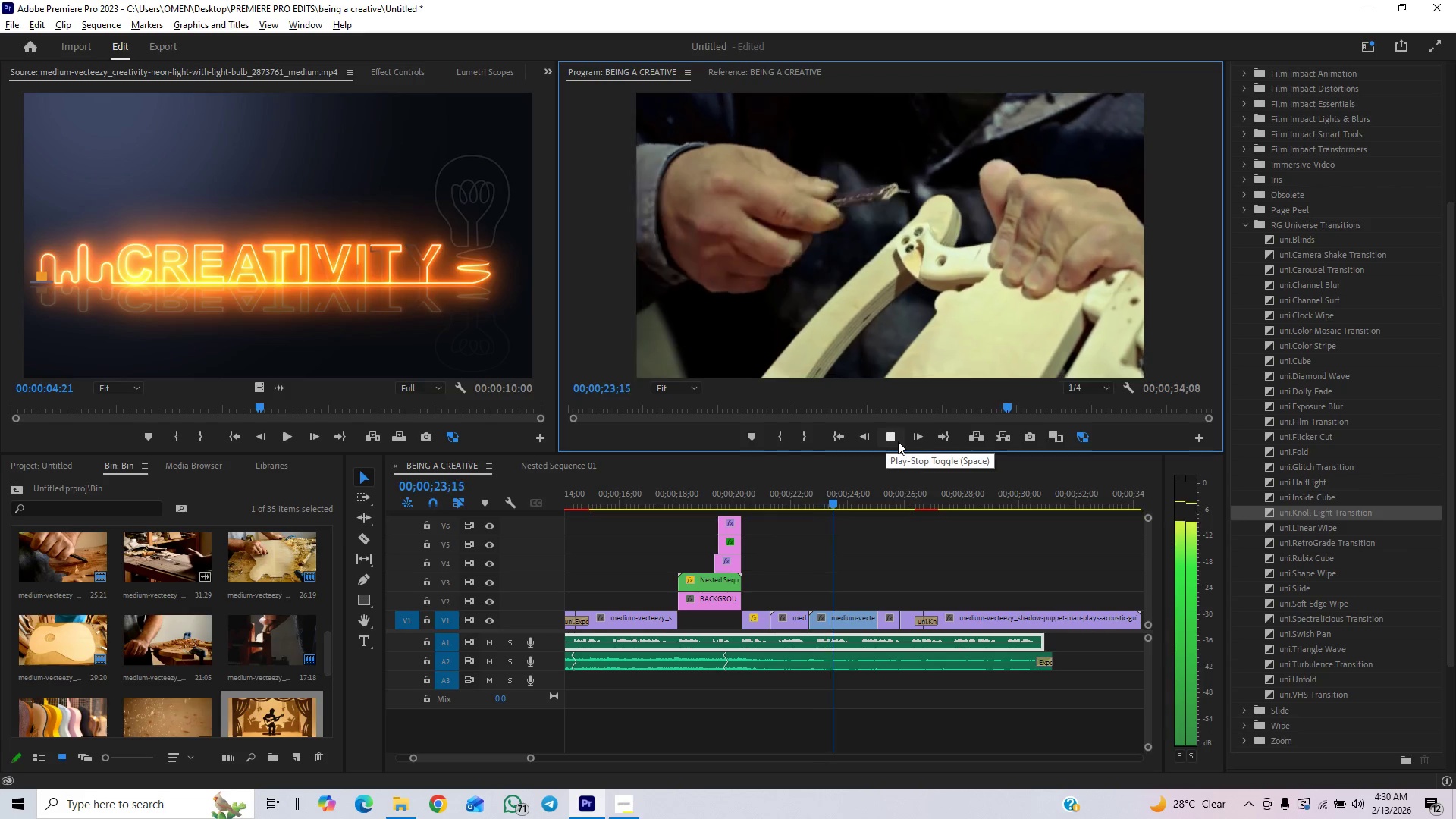 
wait(9.55)
 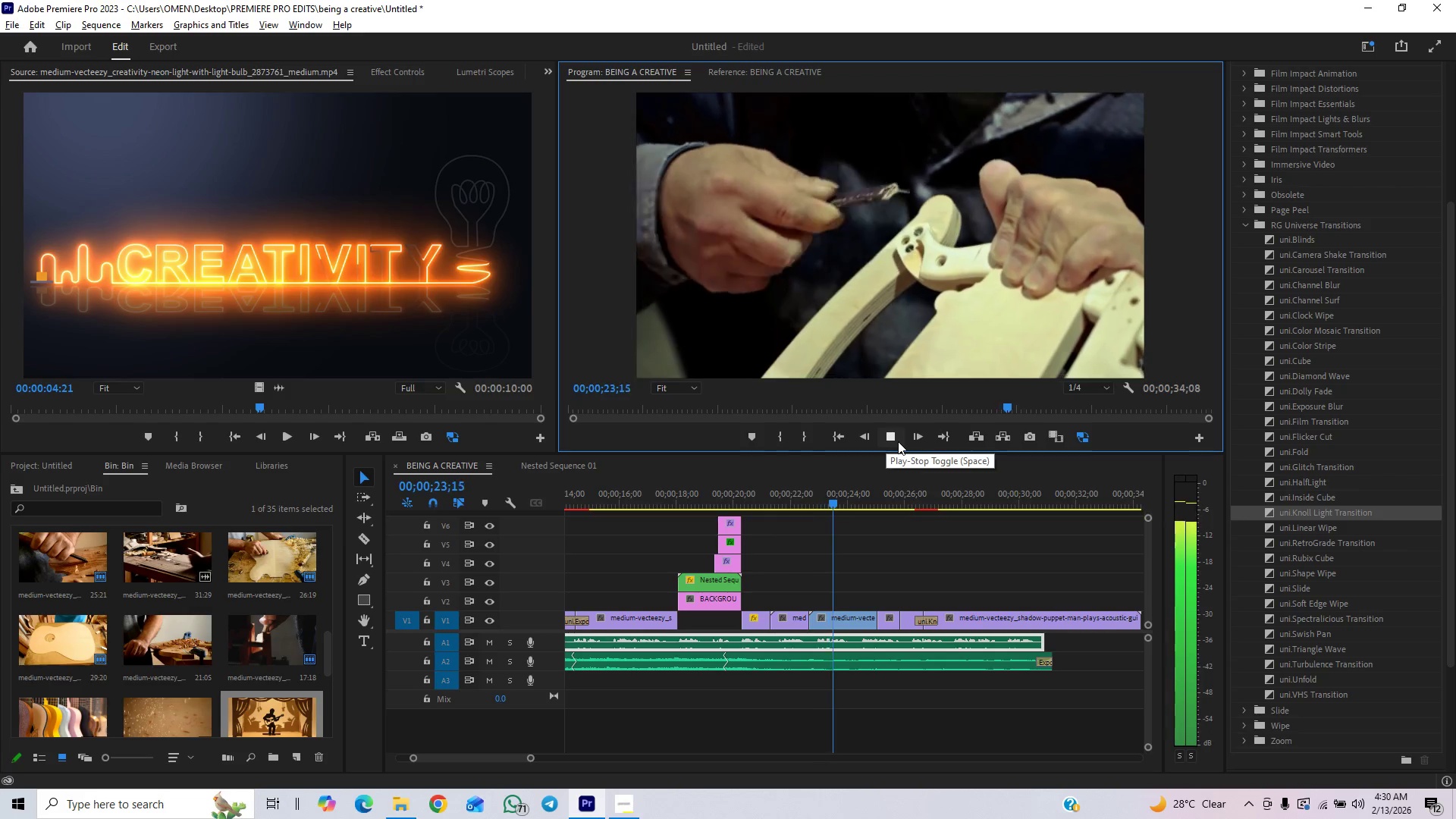 
left_click([886, 440])
 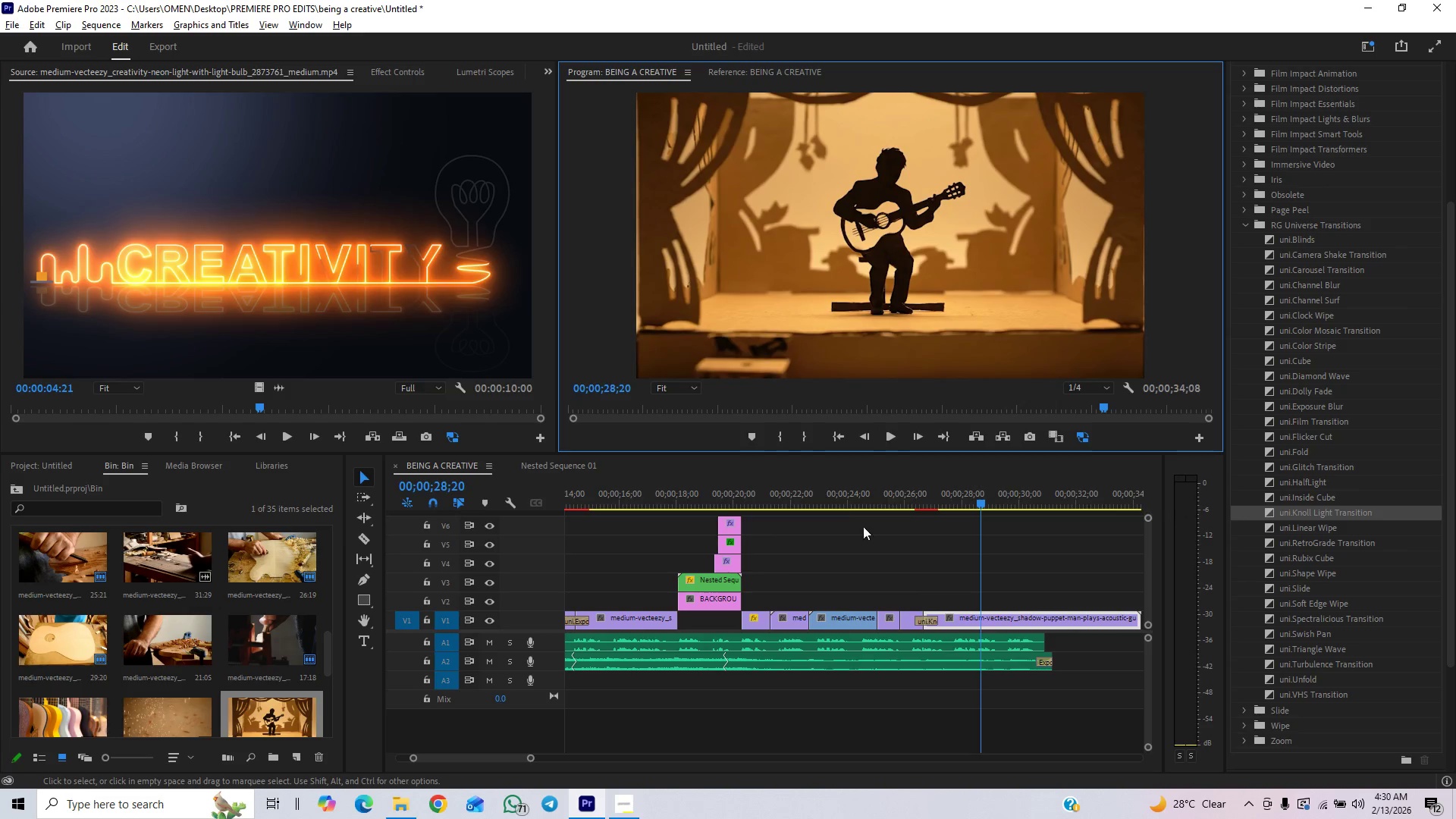 
left_click([843, 501])
 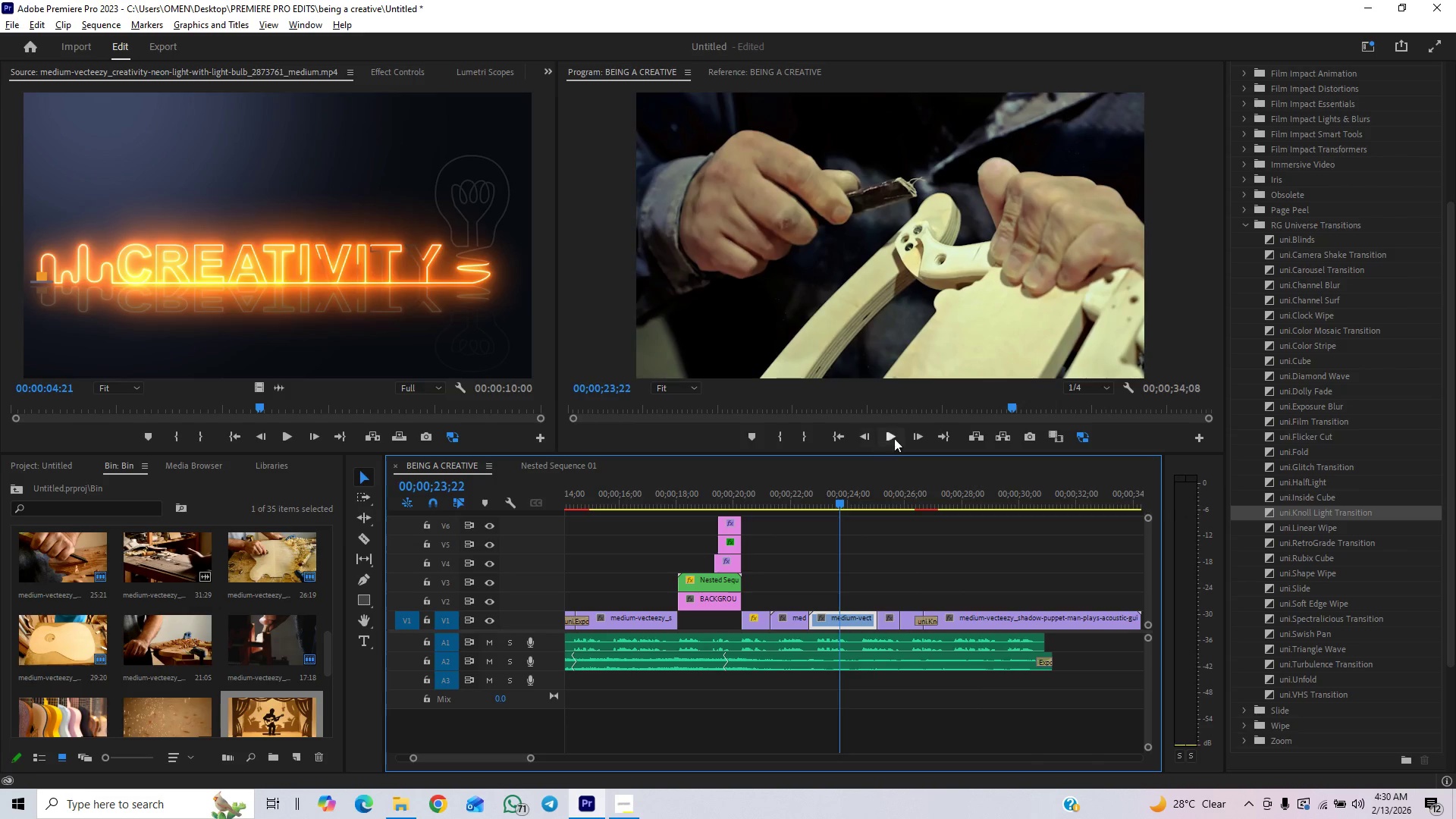 
left_click([899, 435])
 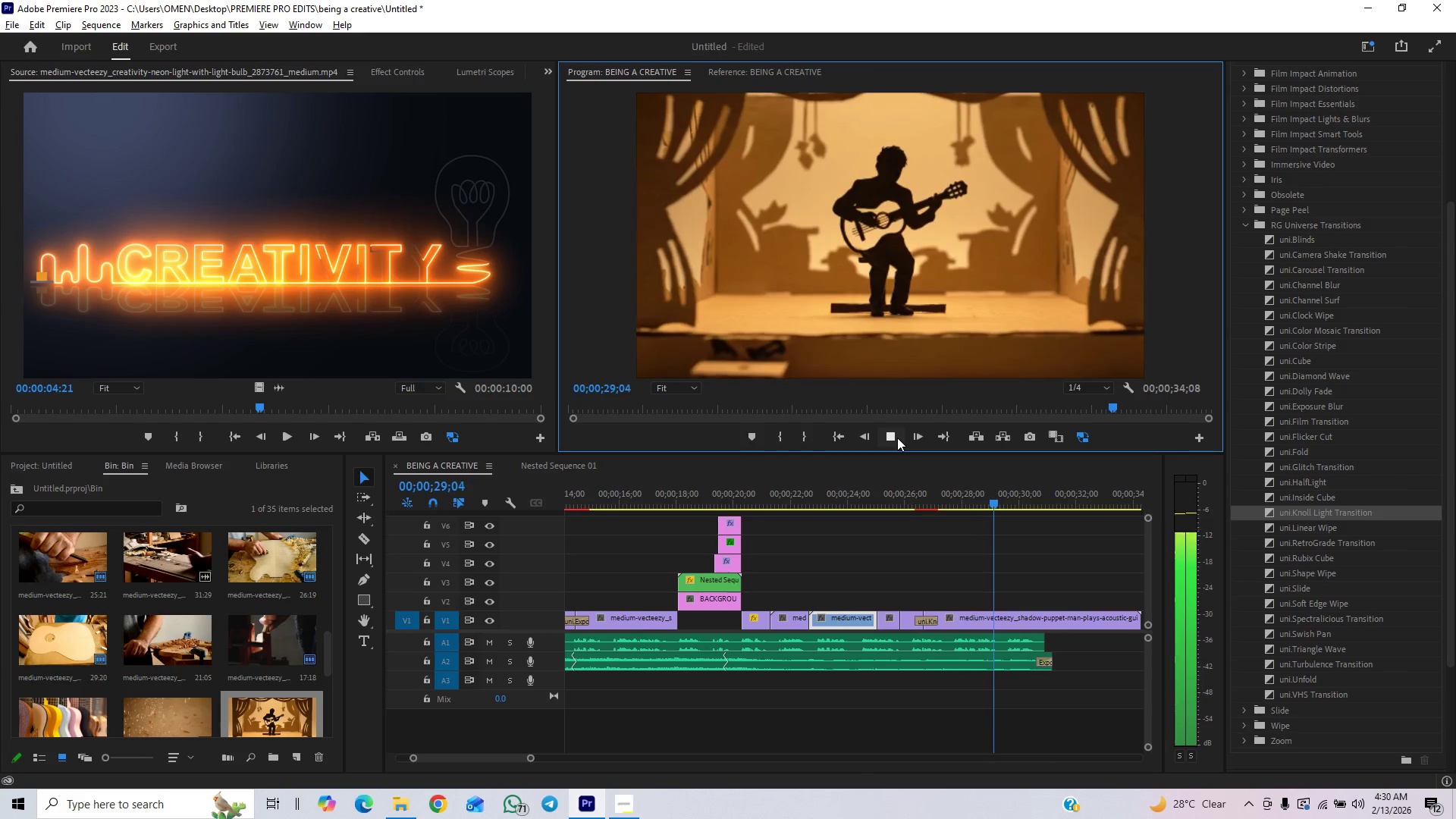 
wait(7.59)
 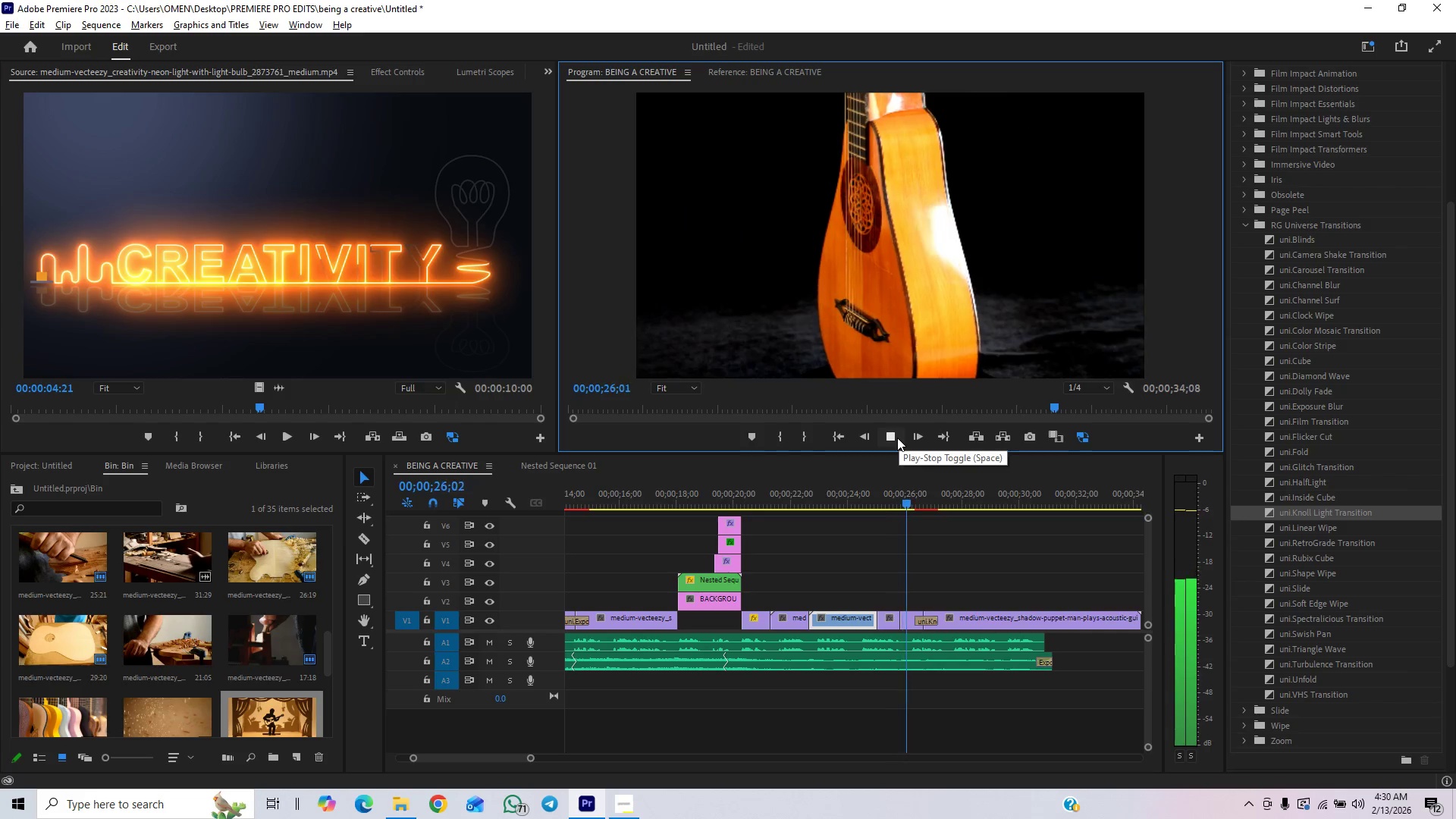 
left_click([897, 438])
 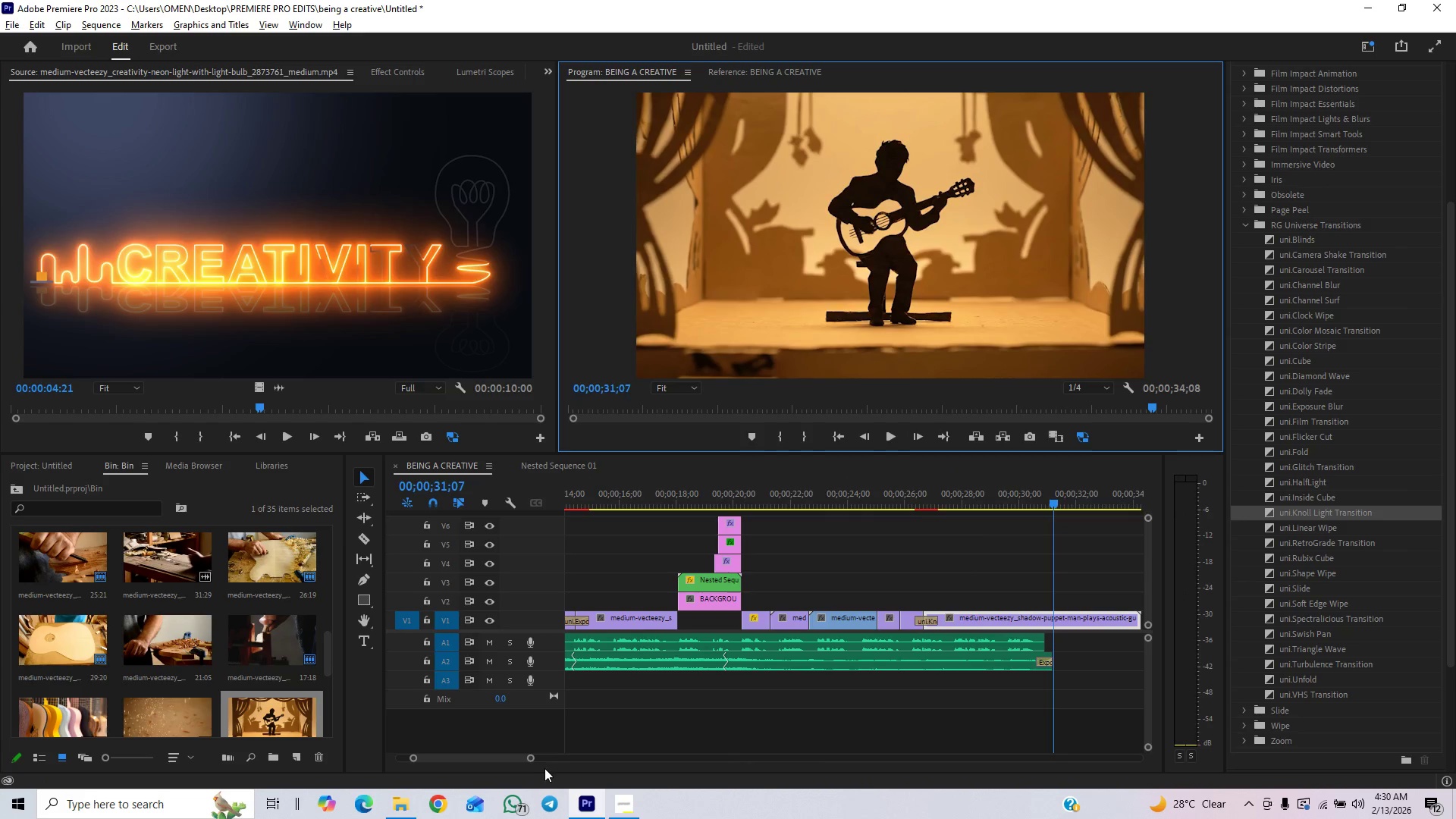 
left_click_drag(start_coordinate=[529, 755], to_coordinate=[511, 760])
 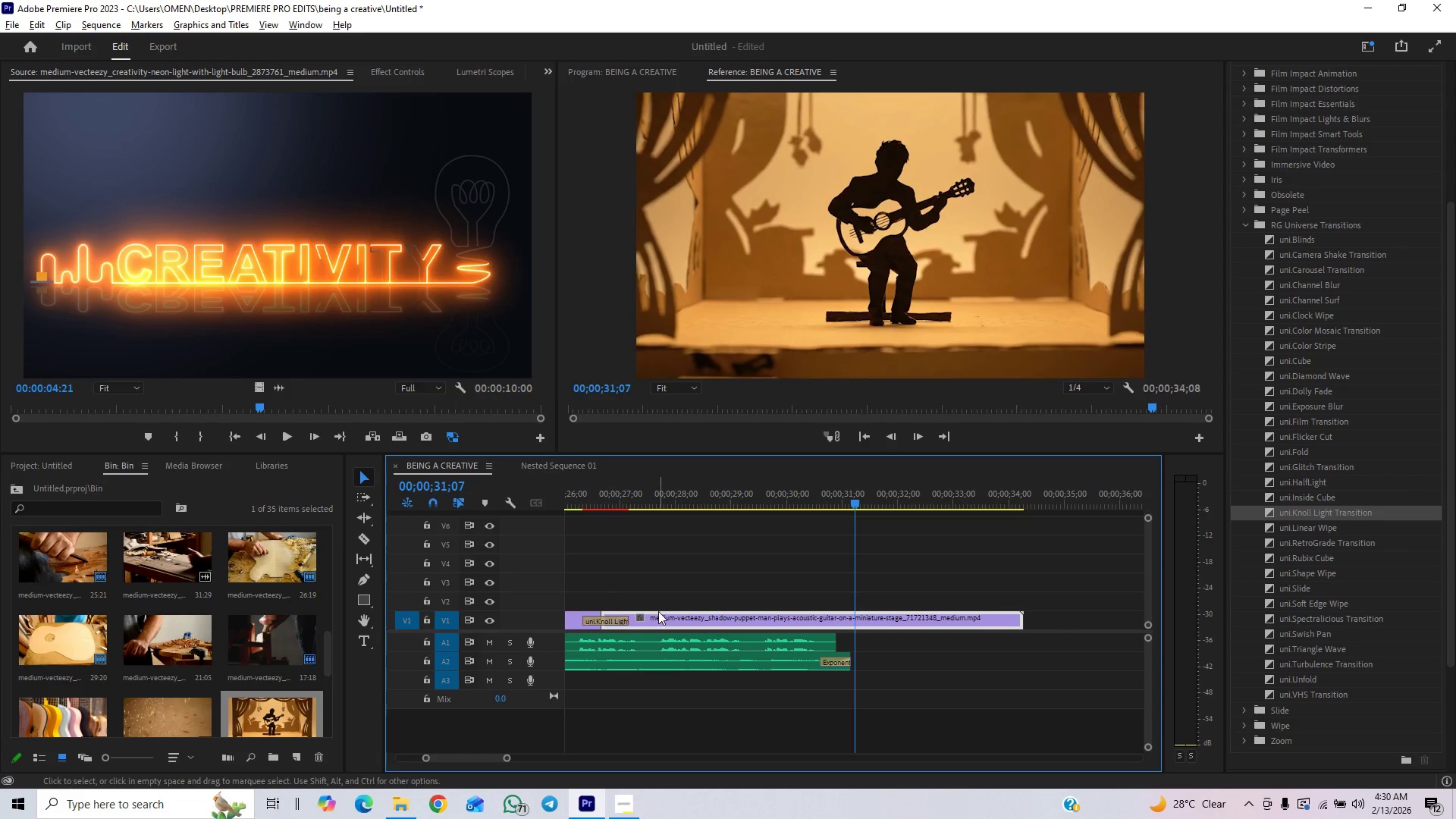 
left_click_drag(start_coordinate=[645, 619], to_coordinate=[655, 619])
 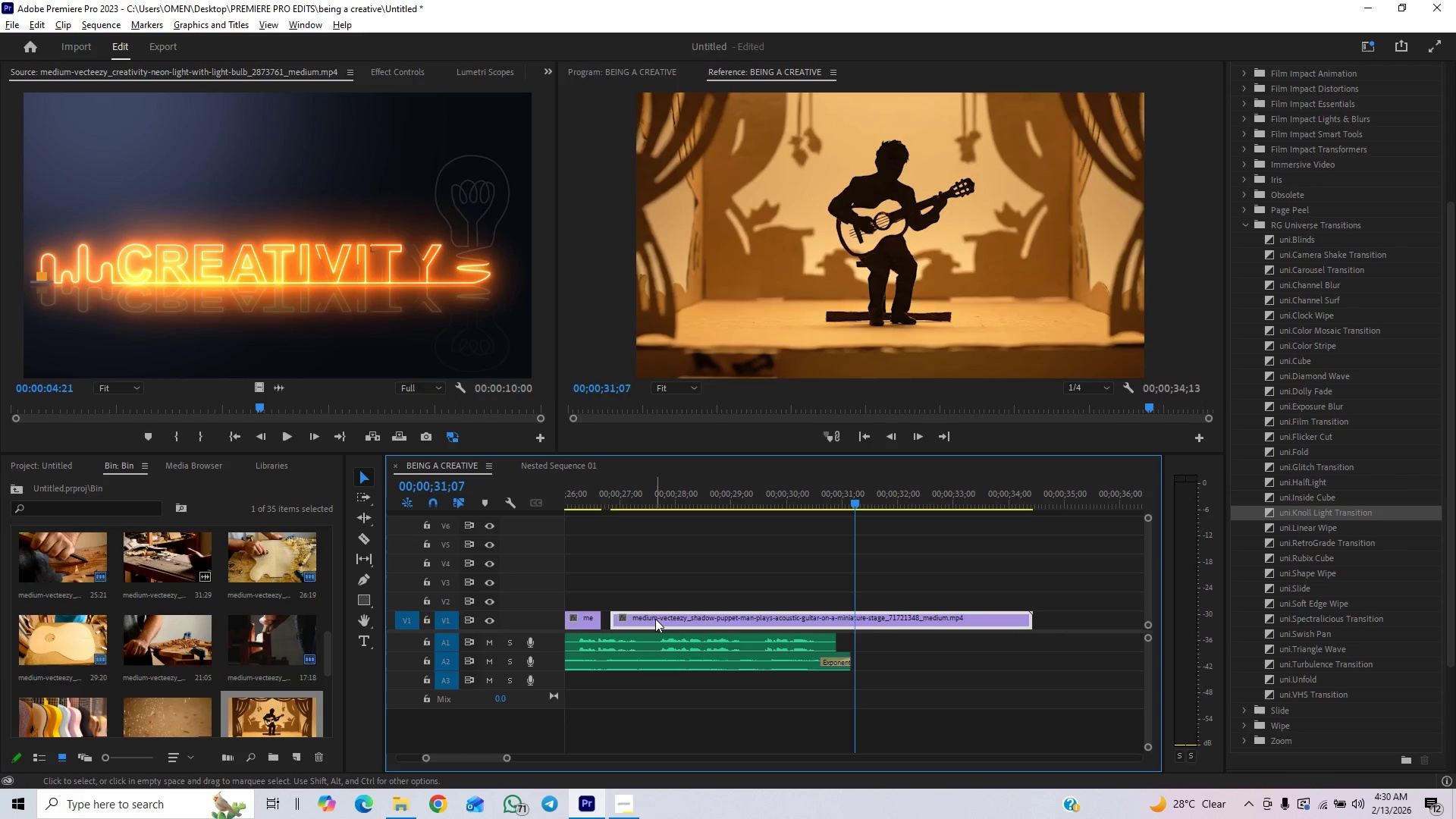 
left_click_drag(start_coordinate=[655, 619], to_coordinate=[674, 601])
 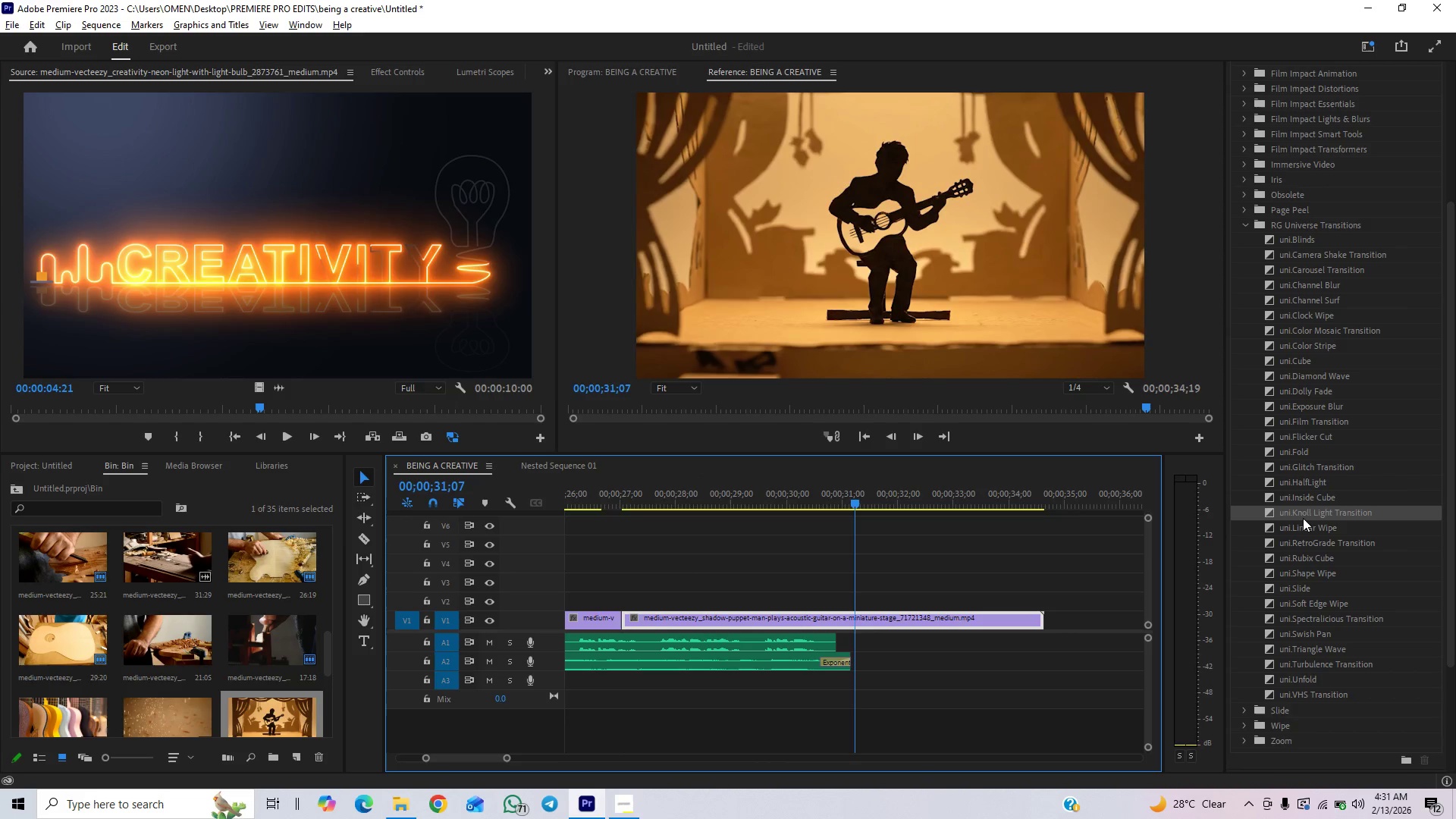 
left_click_drag(start_coordinate=[1294, 509], to_coordinate=[620, 621])
 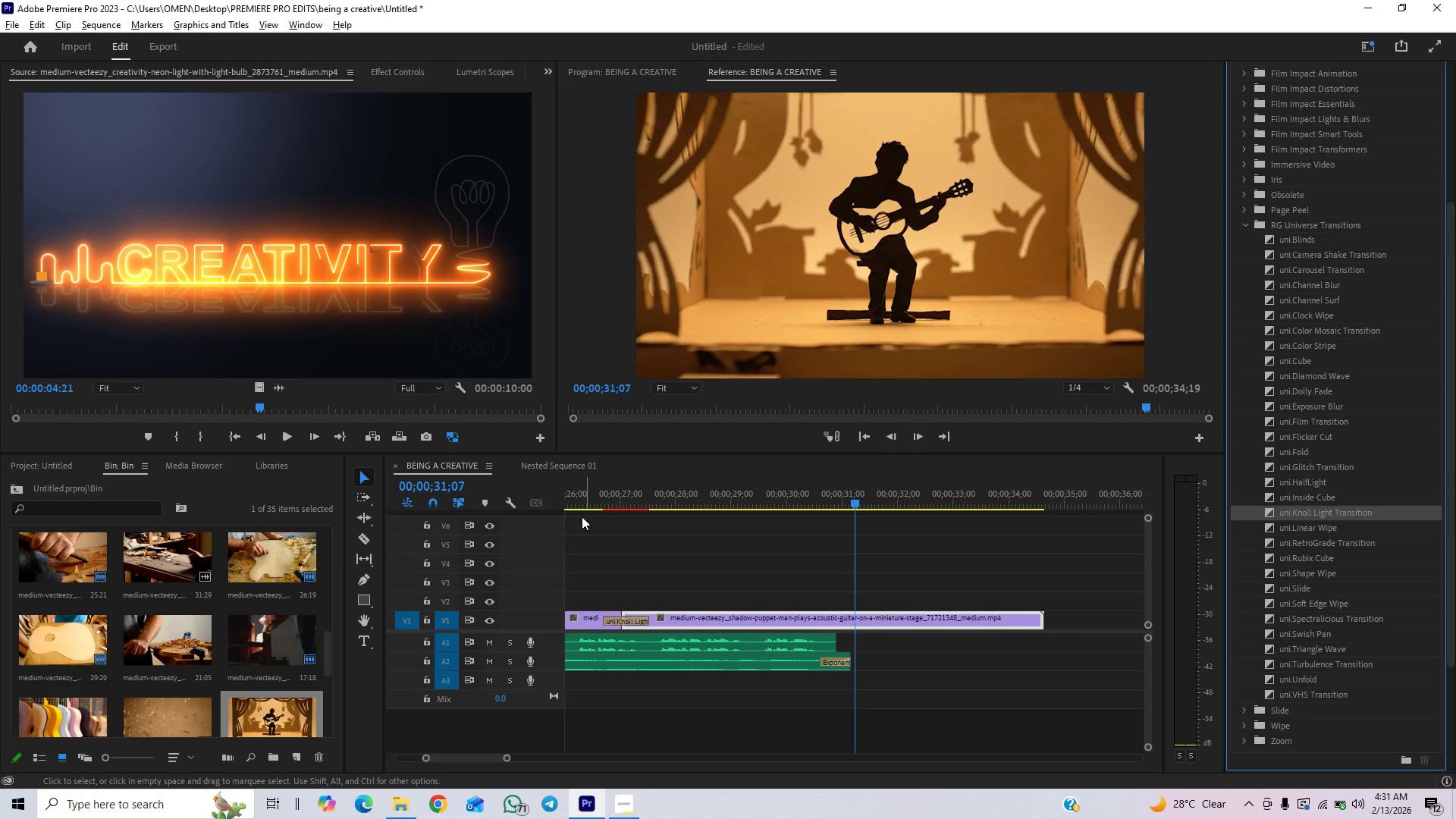 
left_click([579, 508])
 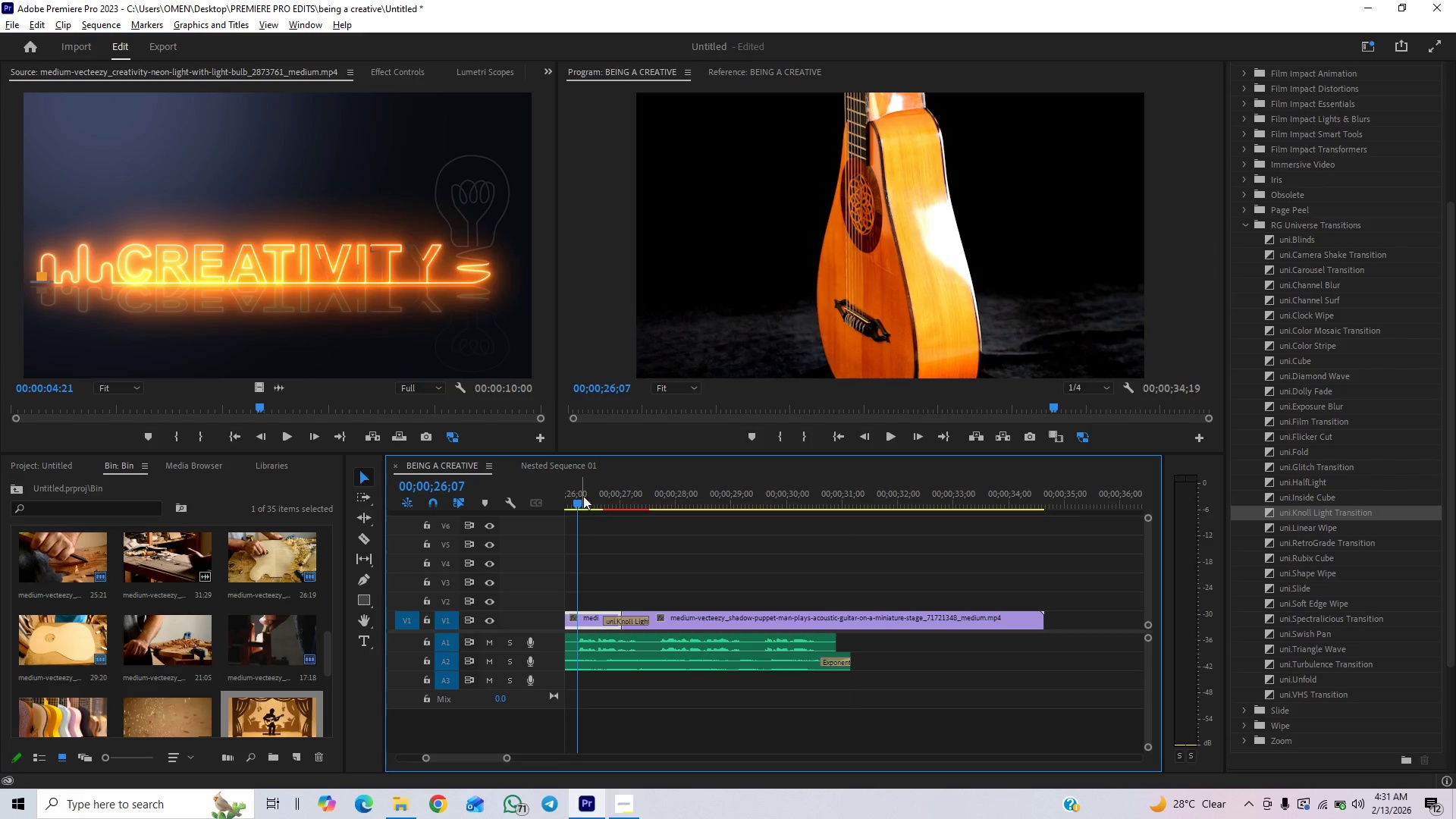 
left_click([886, 439])
 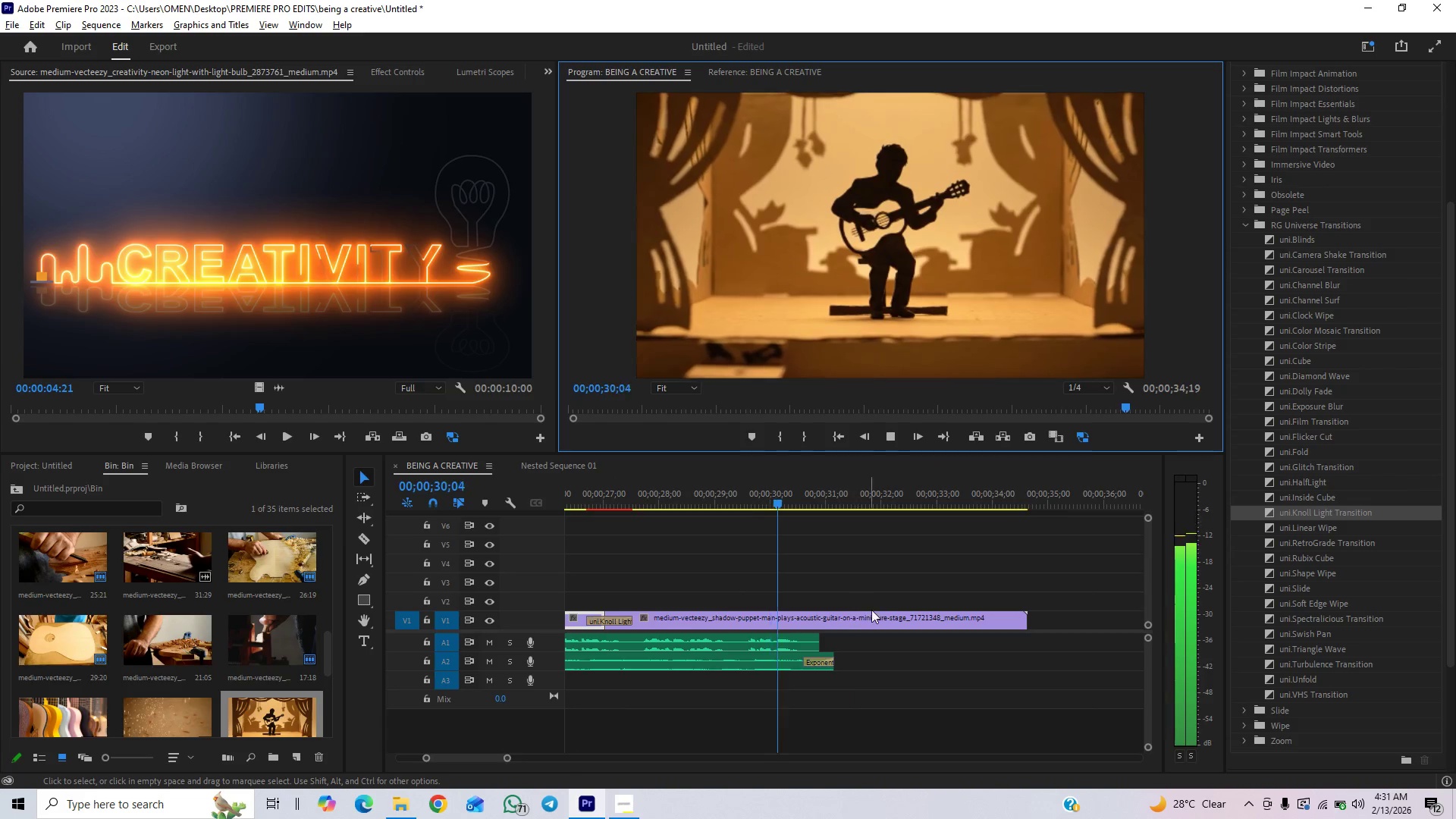 
wait(5.53)
 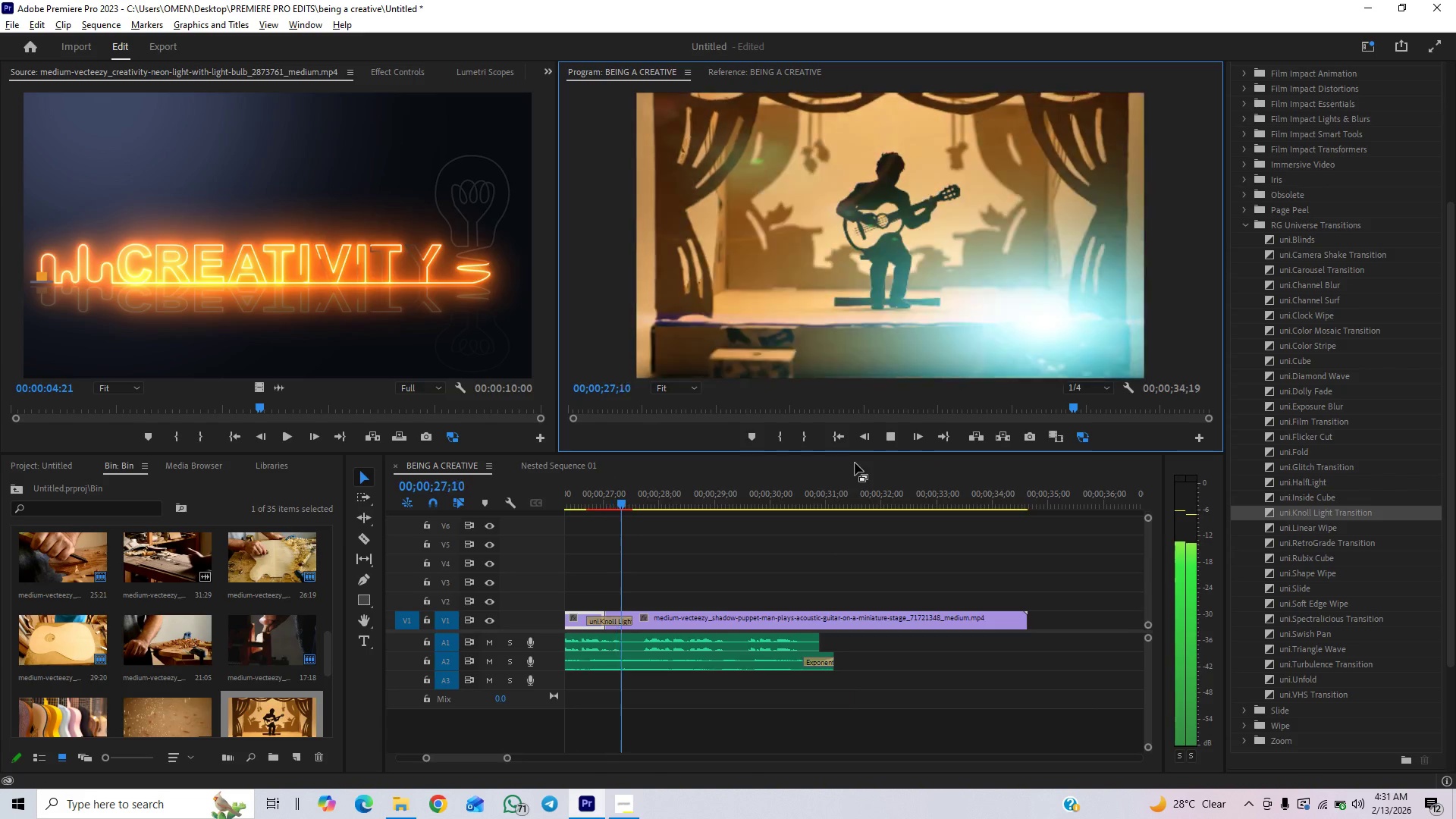 
key(Space)
 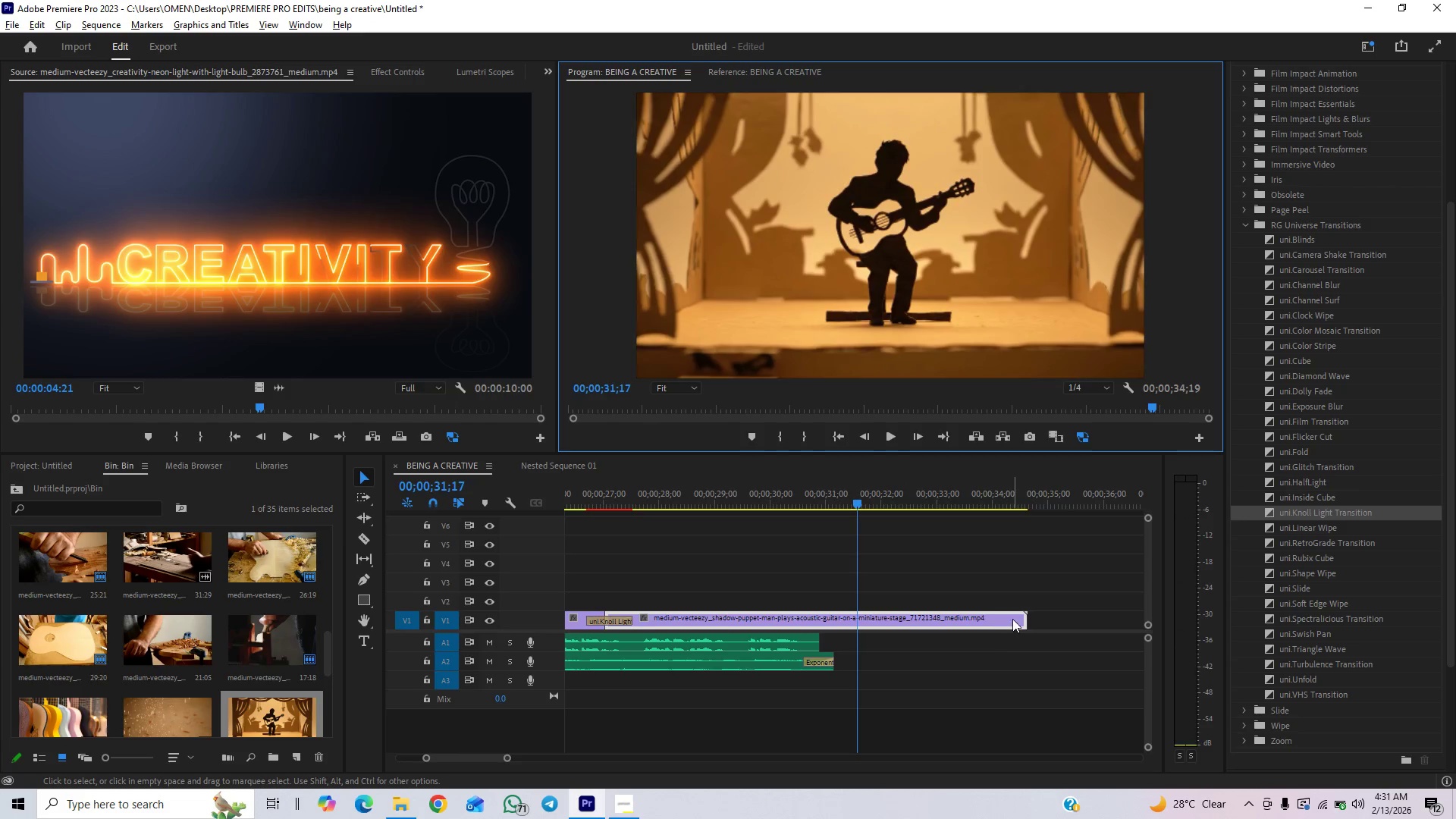 
left_click([1014, 617])
 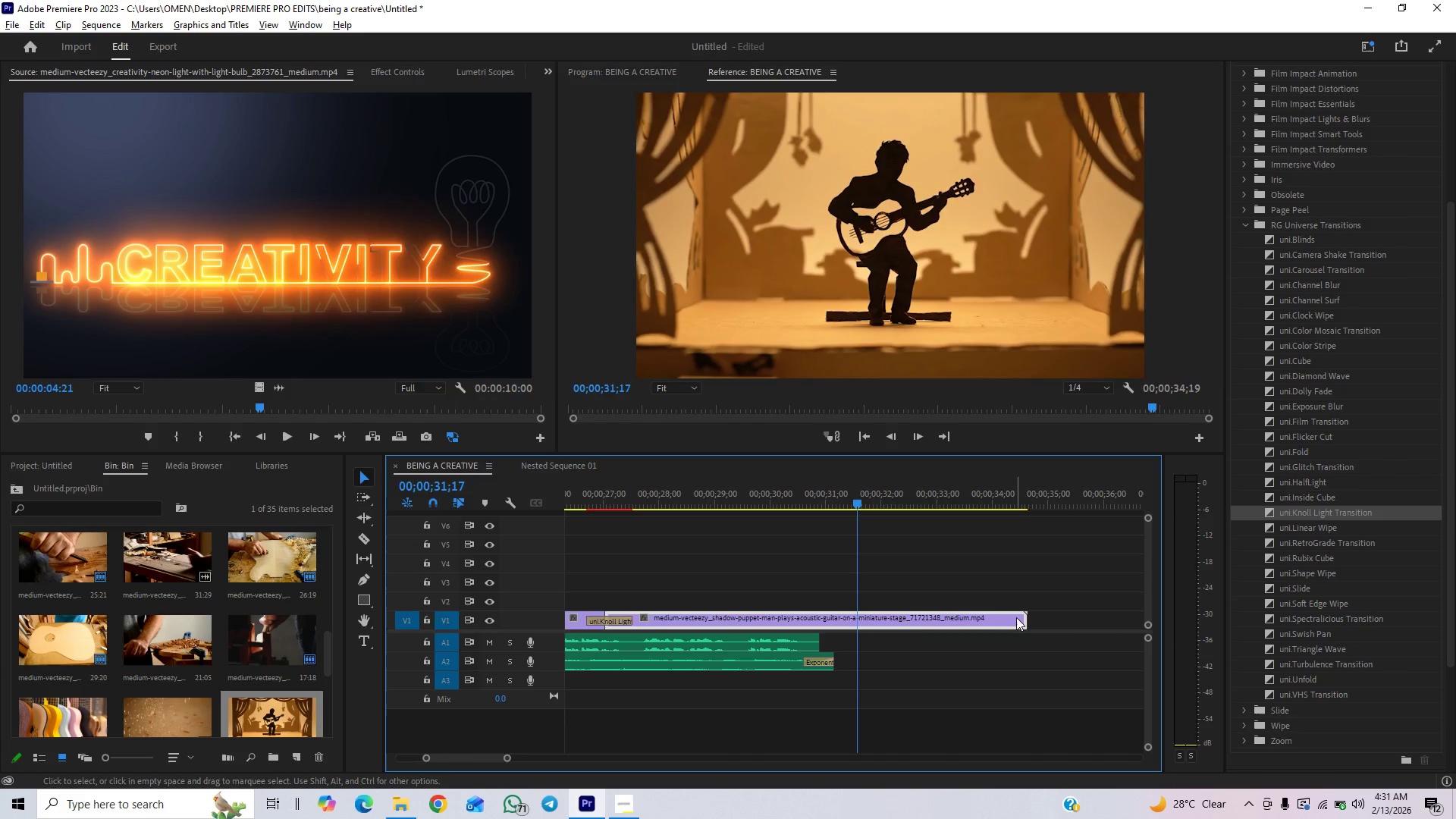 
left_click_drag(start_coordinate=[1019, 617], to_coordinate=[830, 639])
 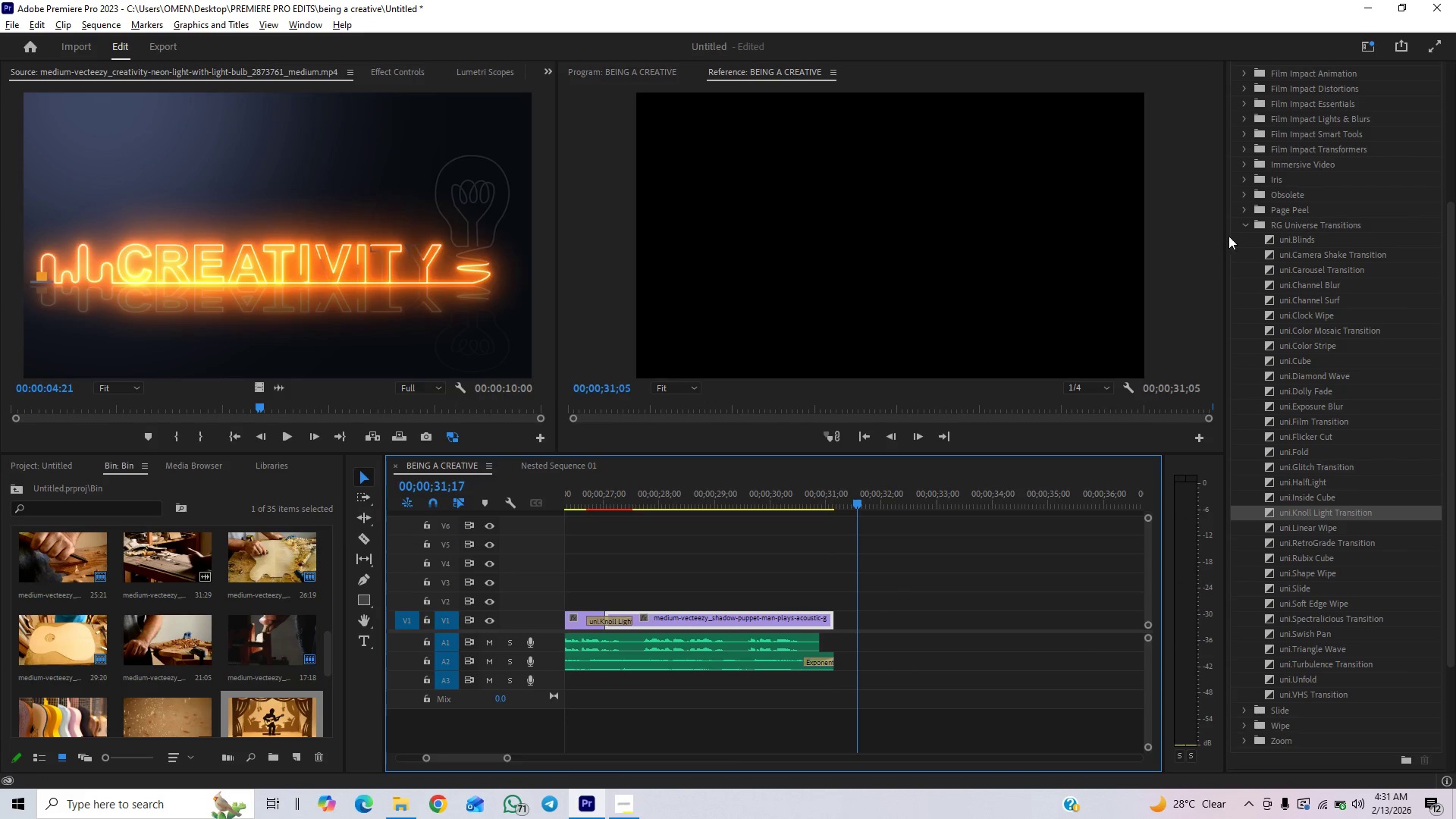 
left_click([1247, 224])
 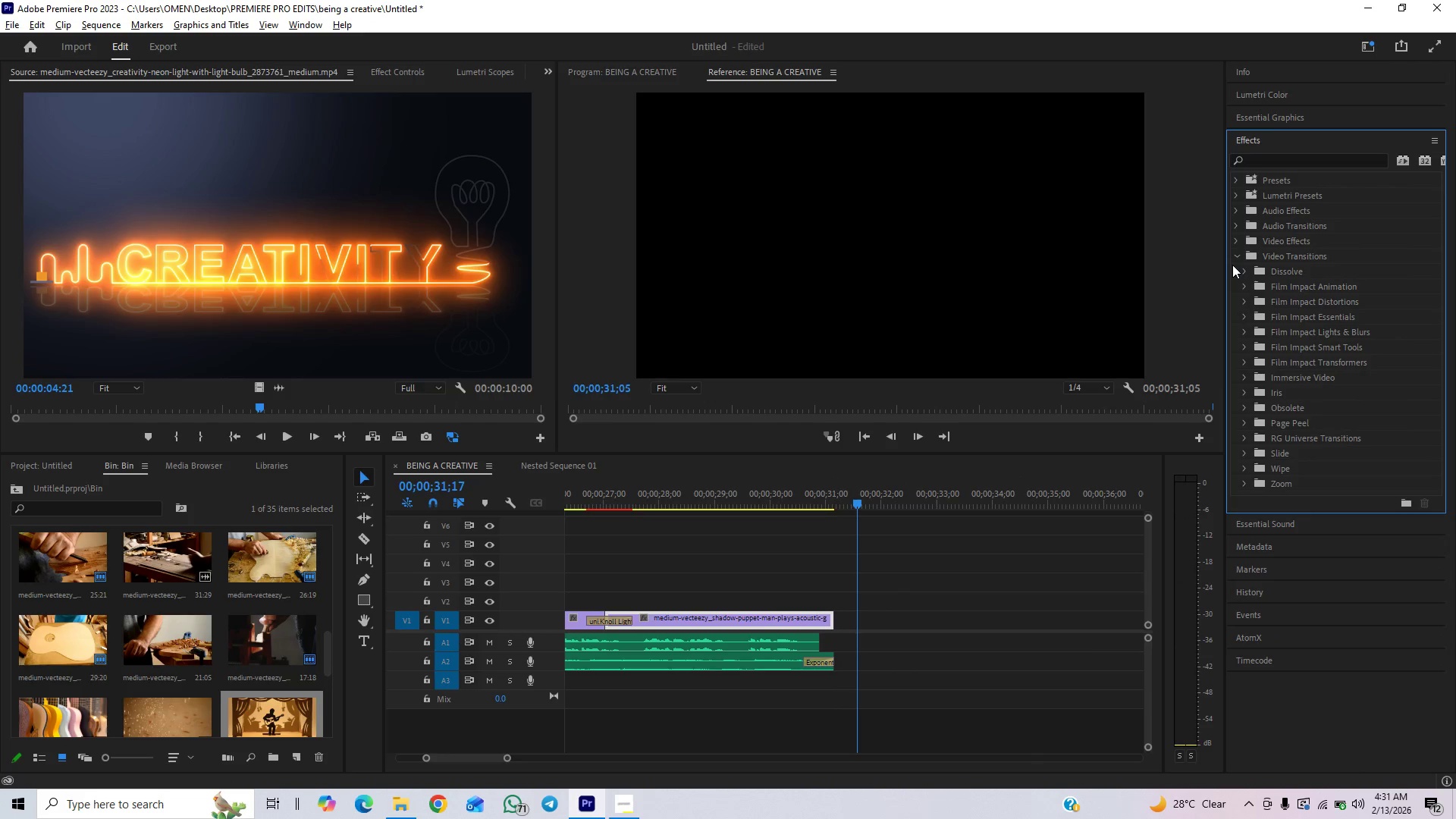 
left_click([1235, 270])
 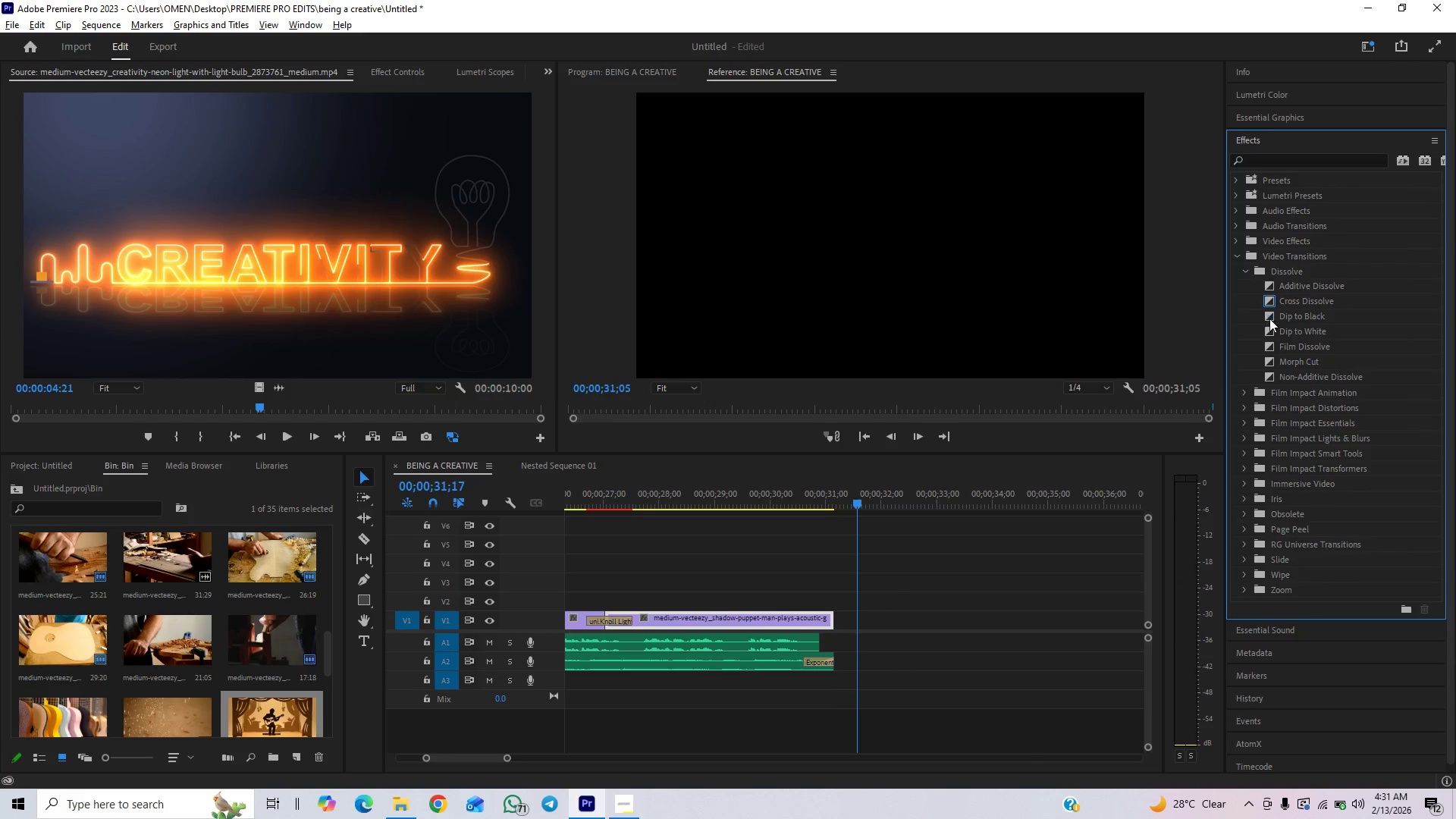 
left_click_drag(start_coordinate=[1269, 320], to_coordinate=[823, 620])
 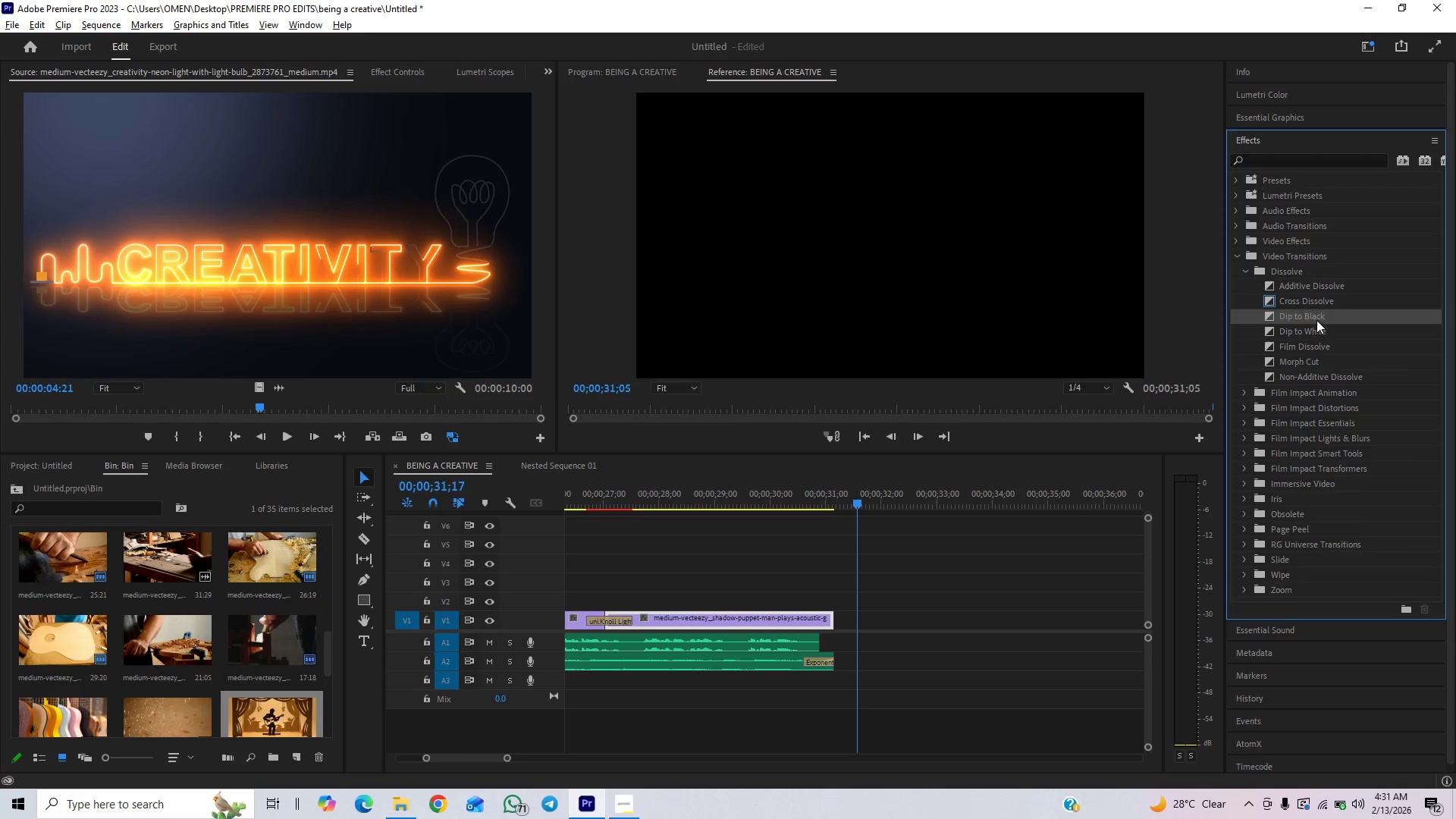 
left_click_drag(start_coordinate=[1309, 312], to_coordinate=[839, 620])
 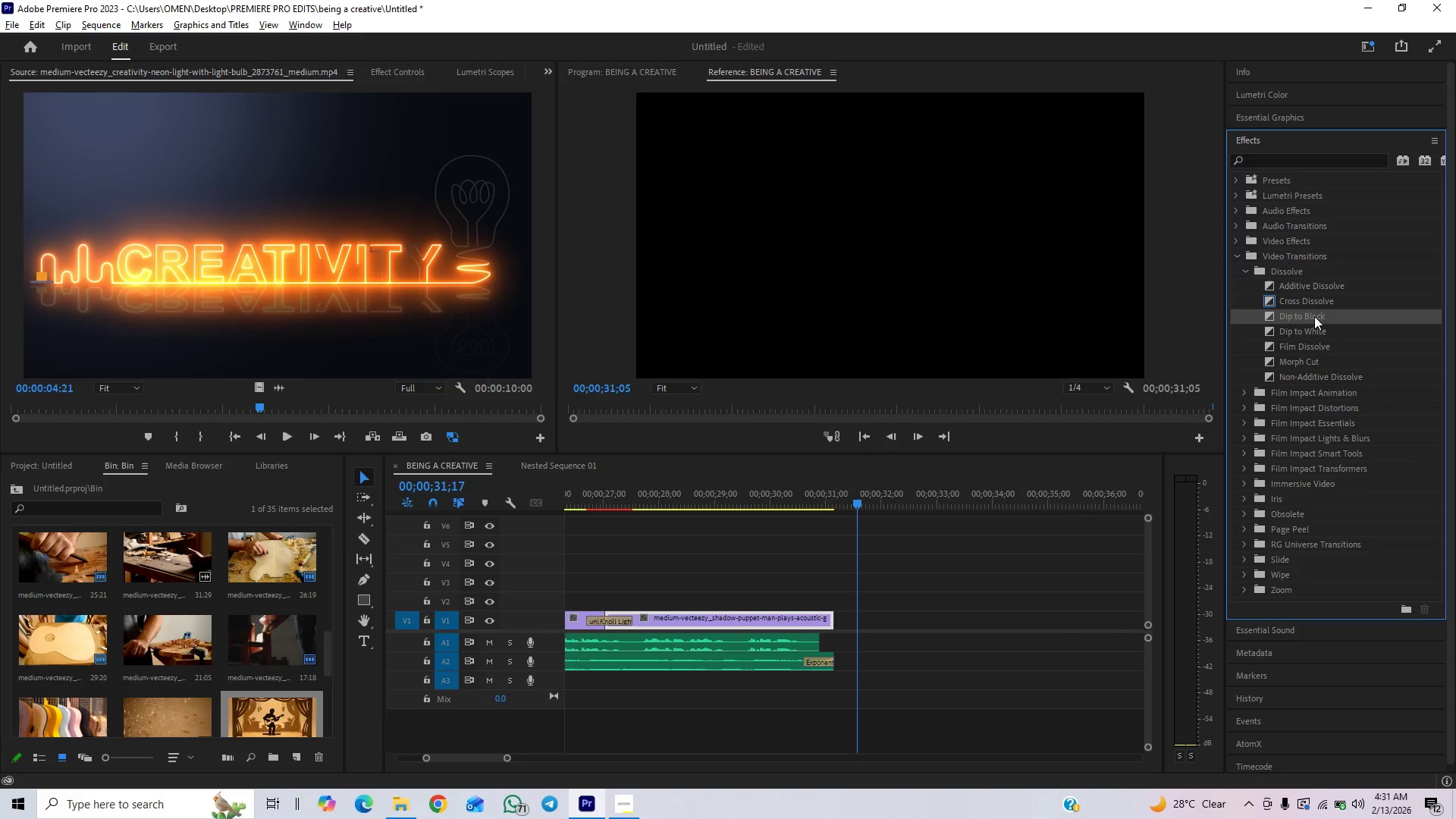 
left_click_drag(start_coordinate=[1314, 316], to_coordinate=[828, 623])
 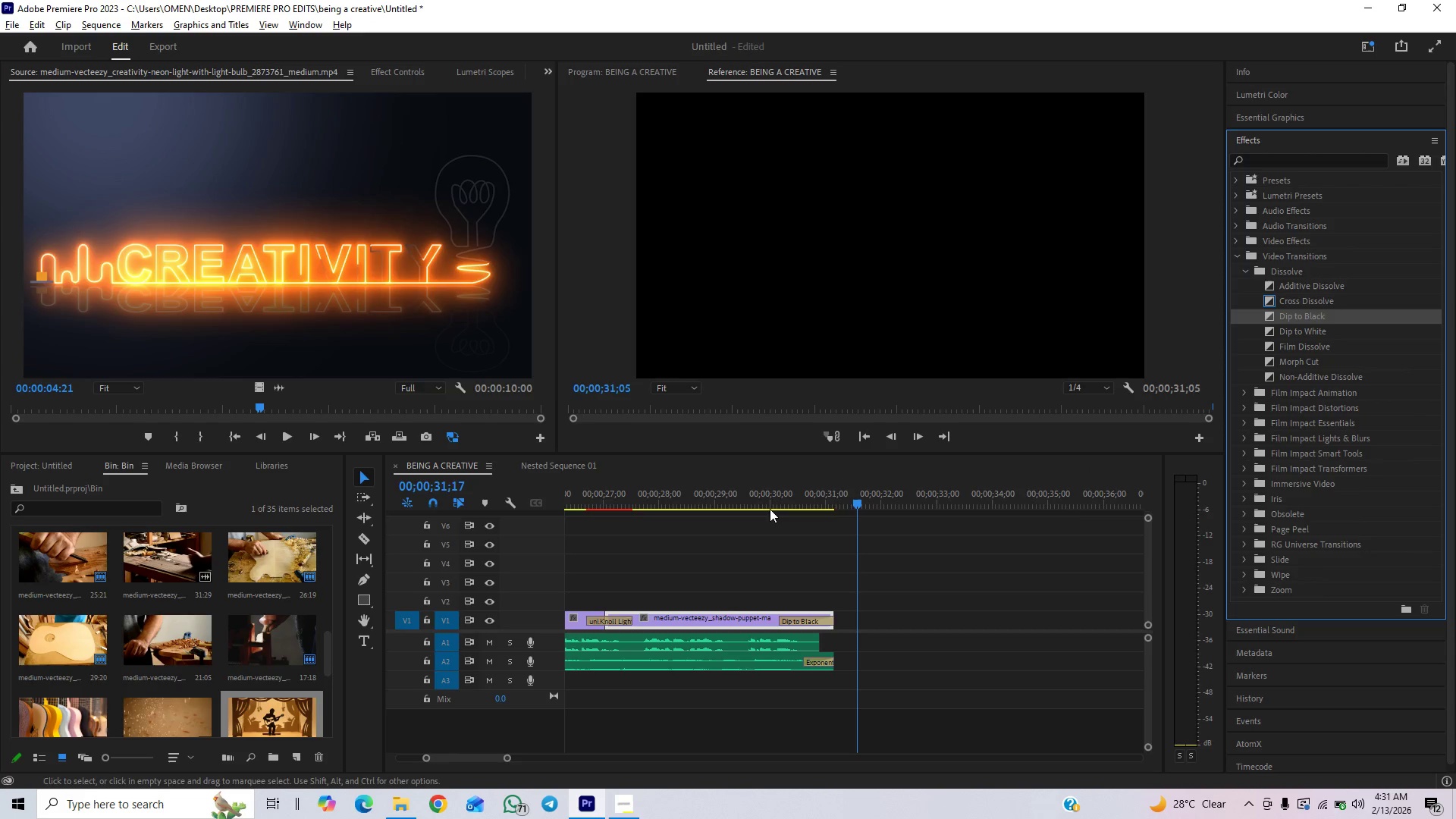 
left_click([747, 494])
 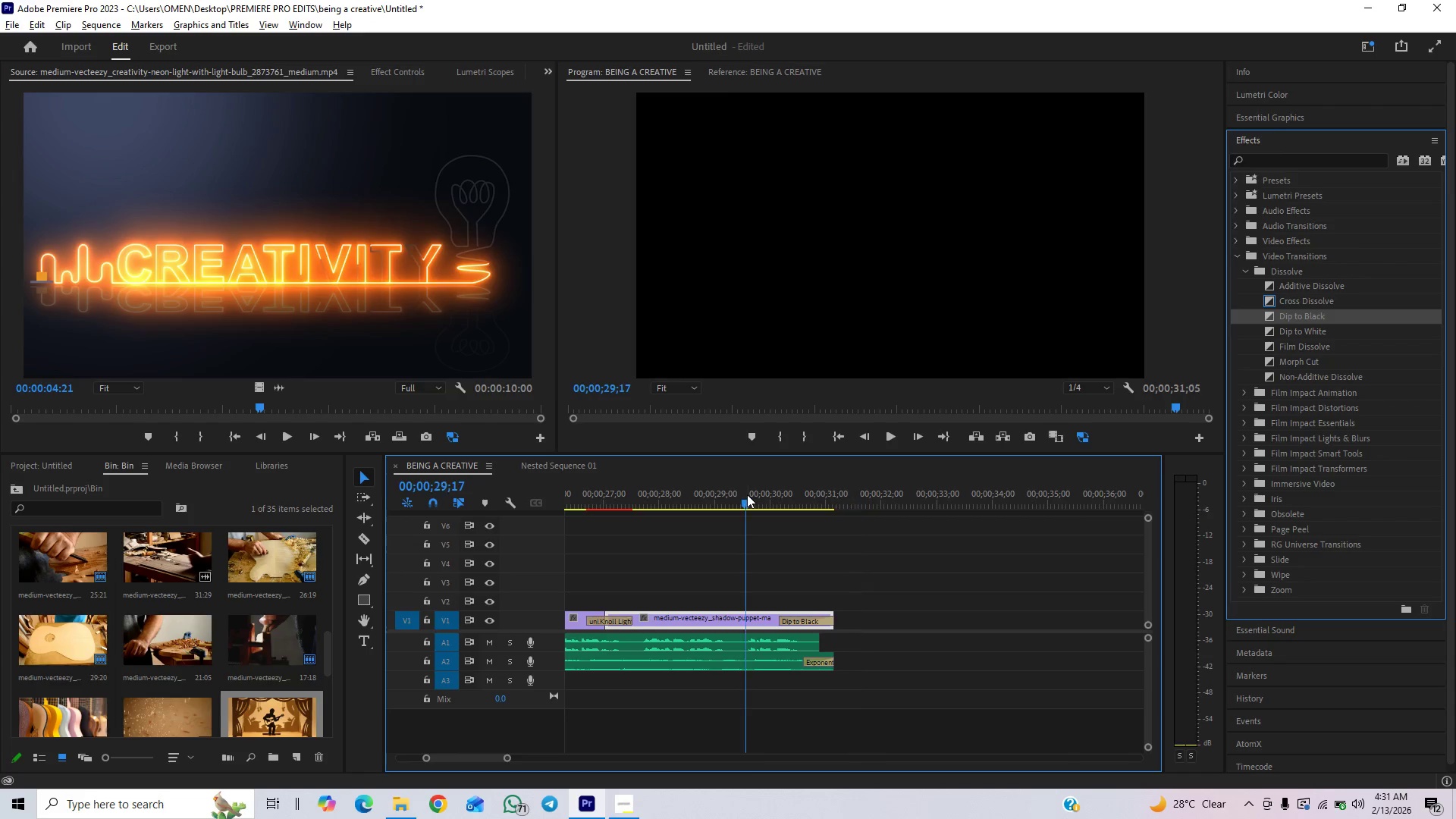 
key(Space)
 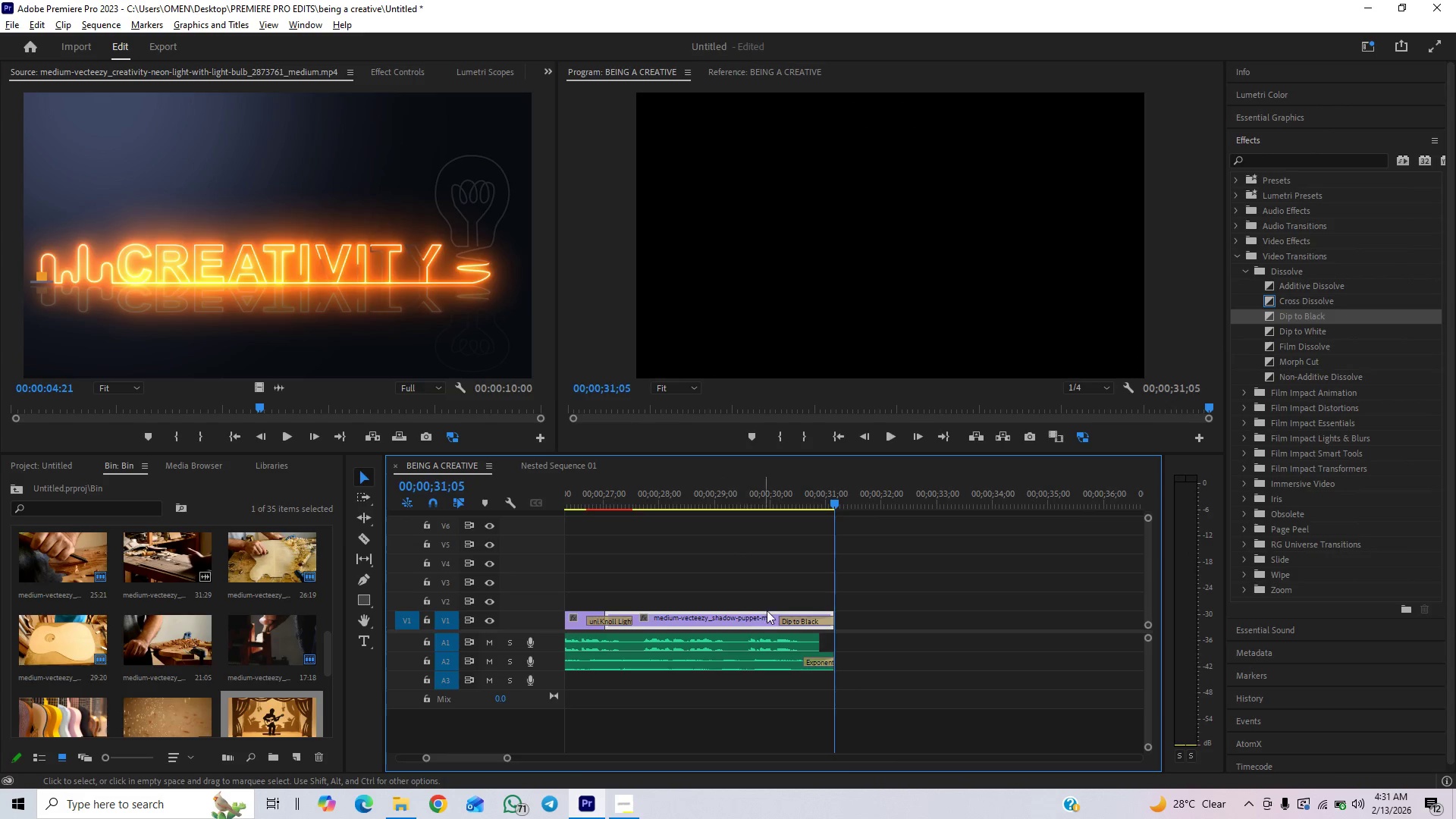 
left_click_drag(start_coordinate=[785, 618], to_coordinate=[811, 633])
 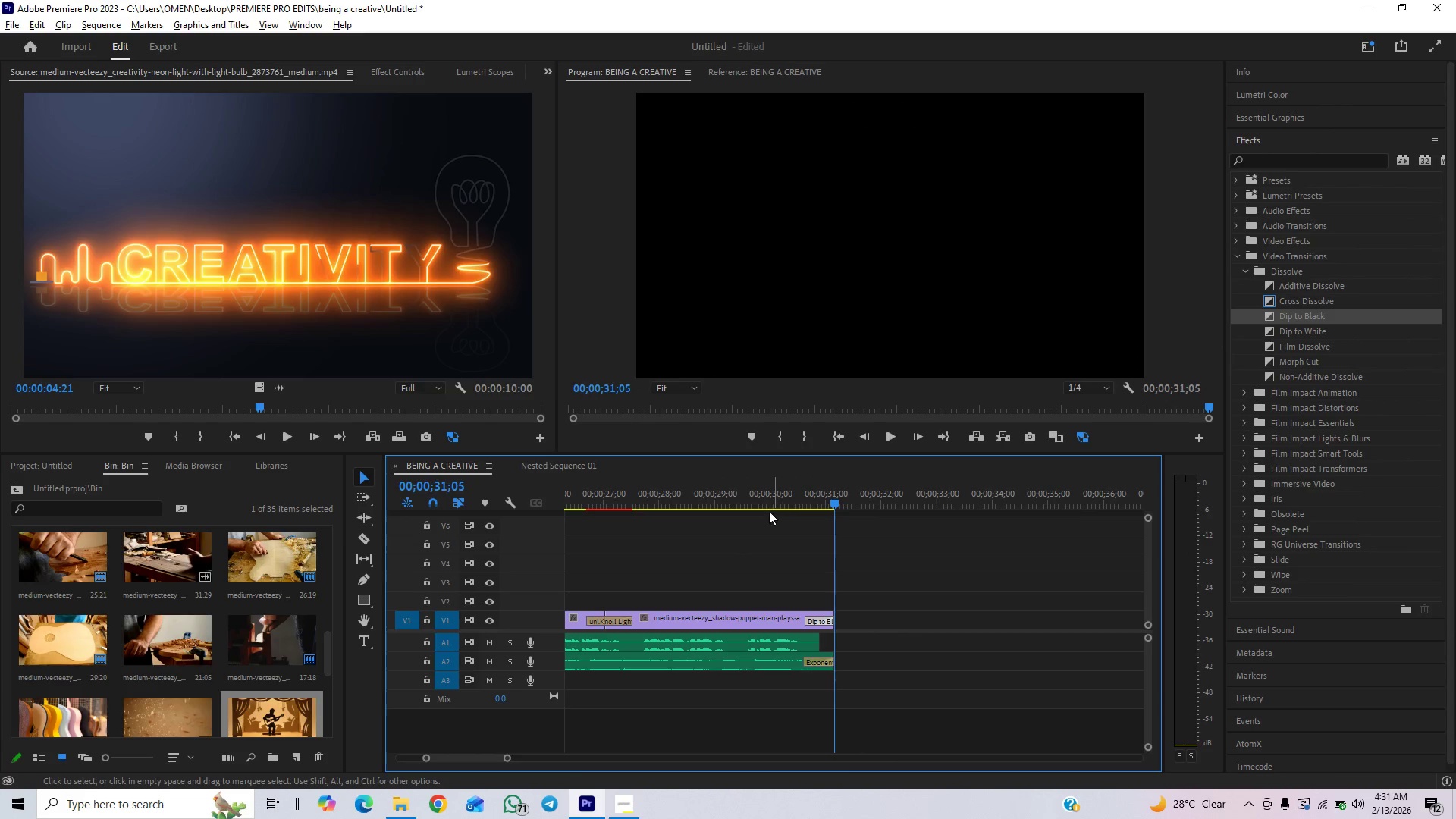 
left_click([762, 494])
 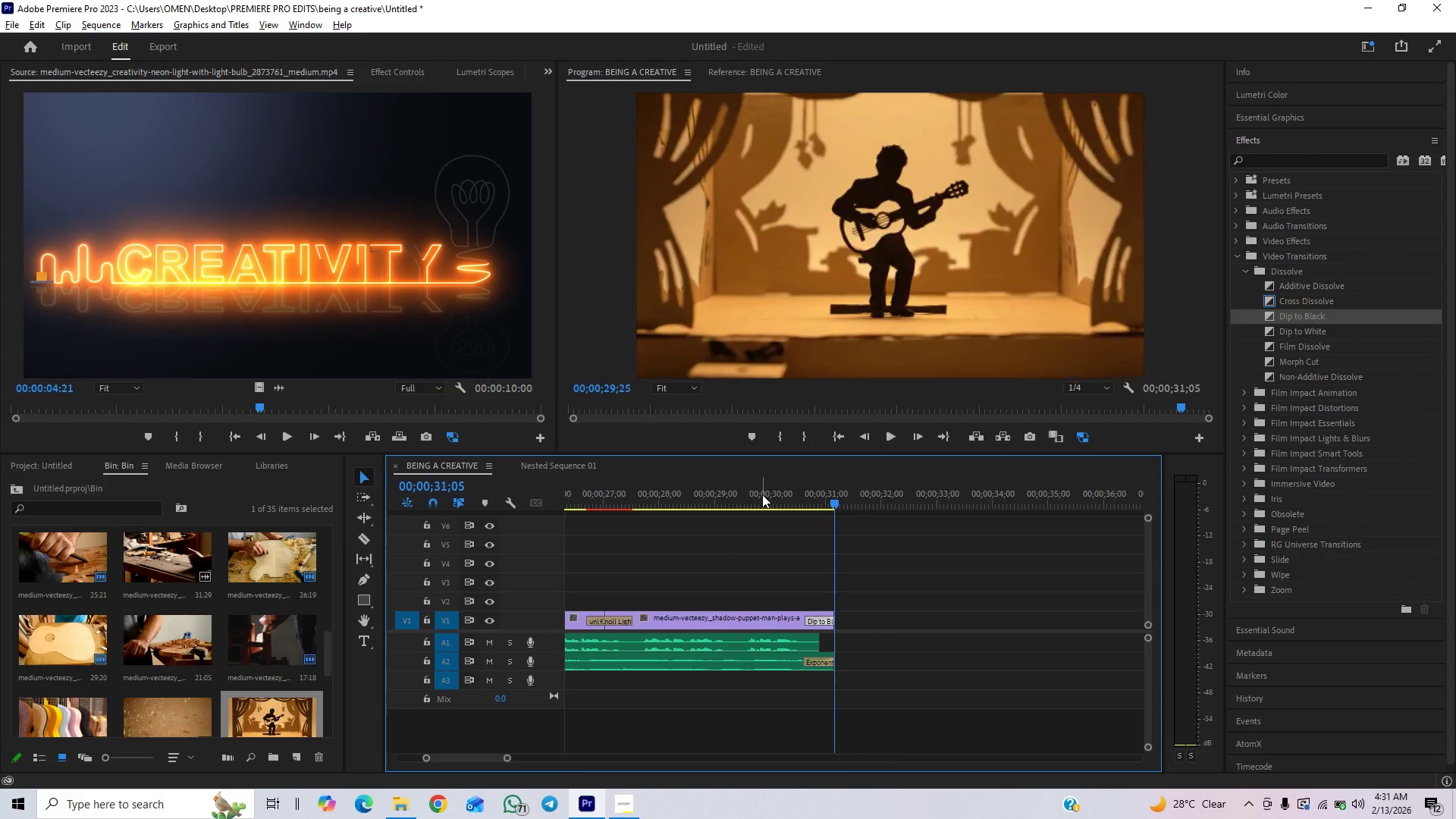 
key(Space)
 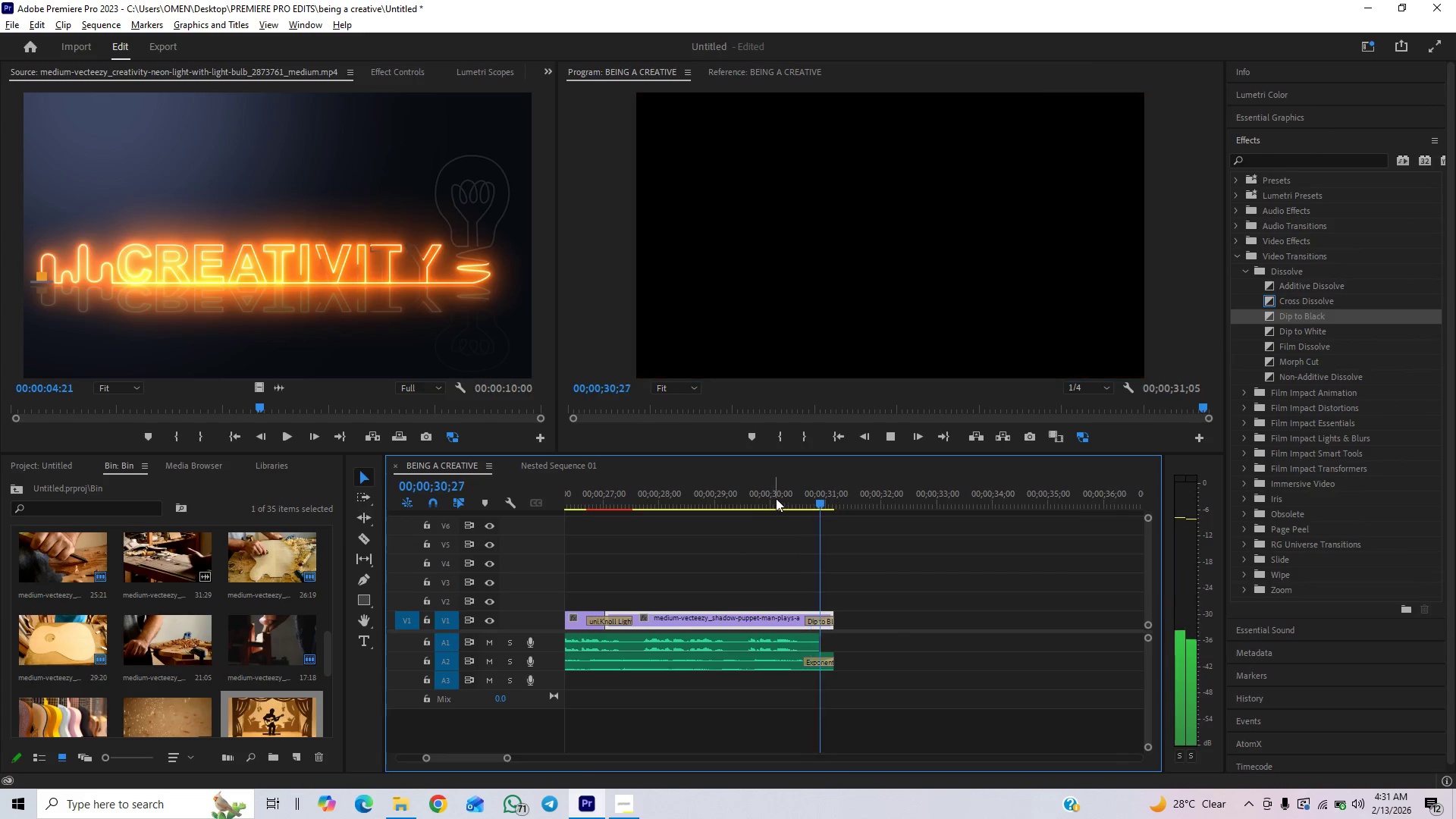 
key(Space)
 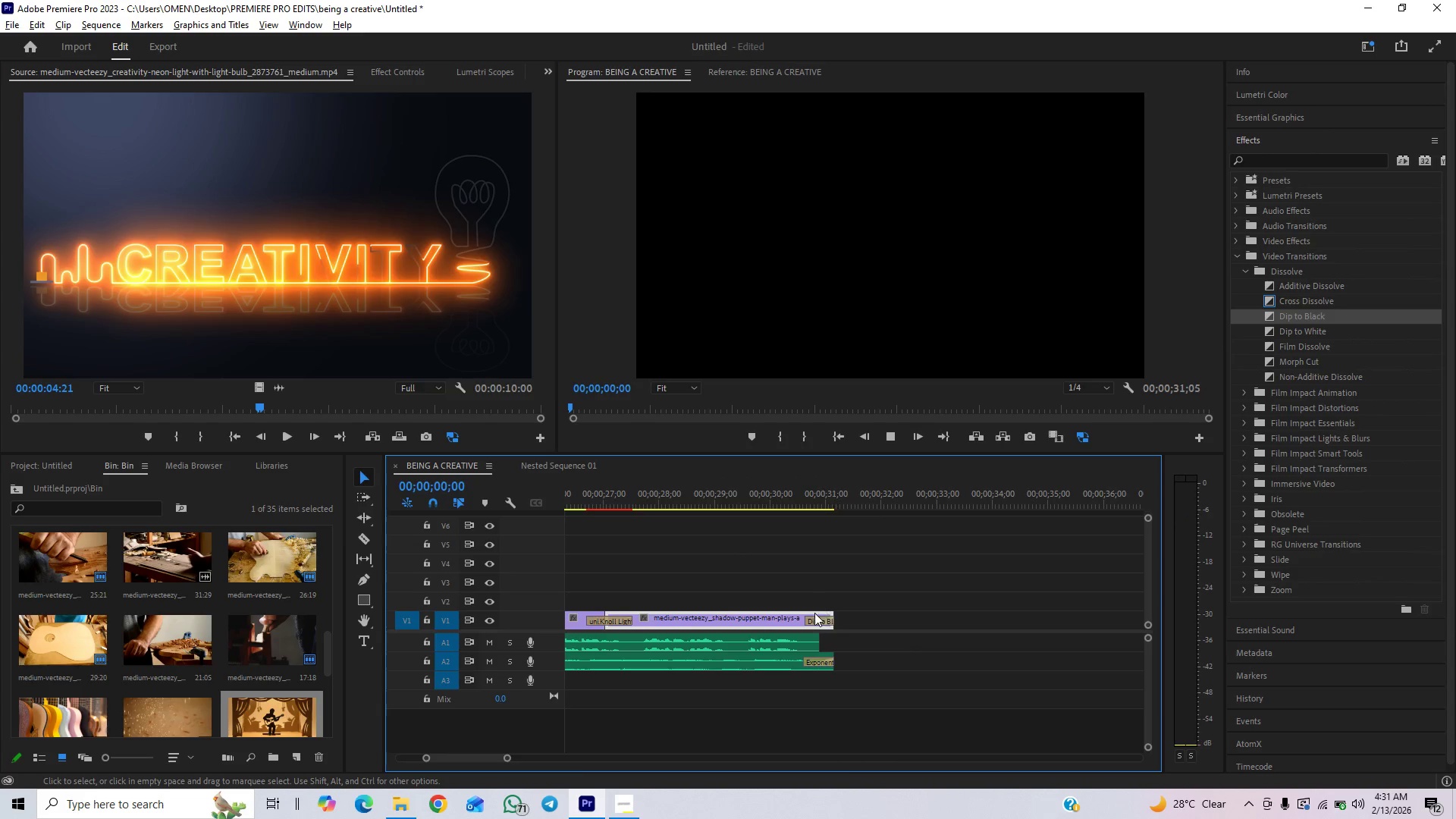 
key(Control+Z)
 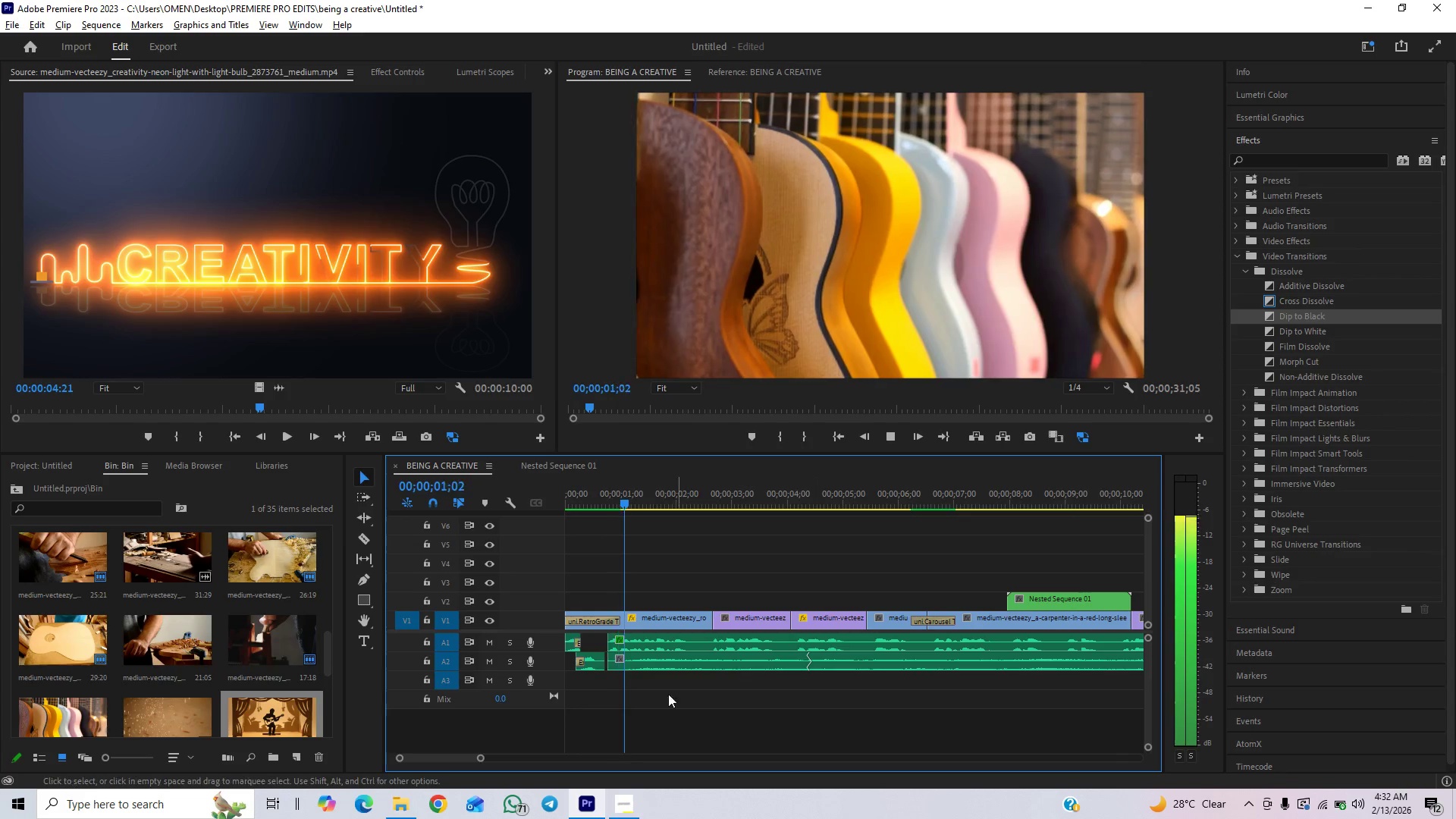 
key(Space)
 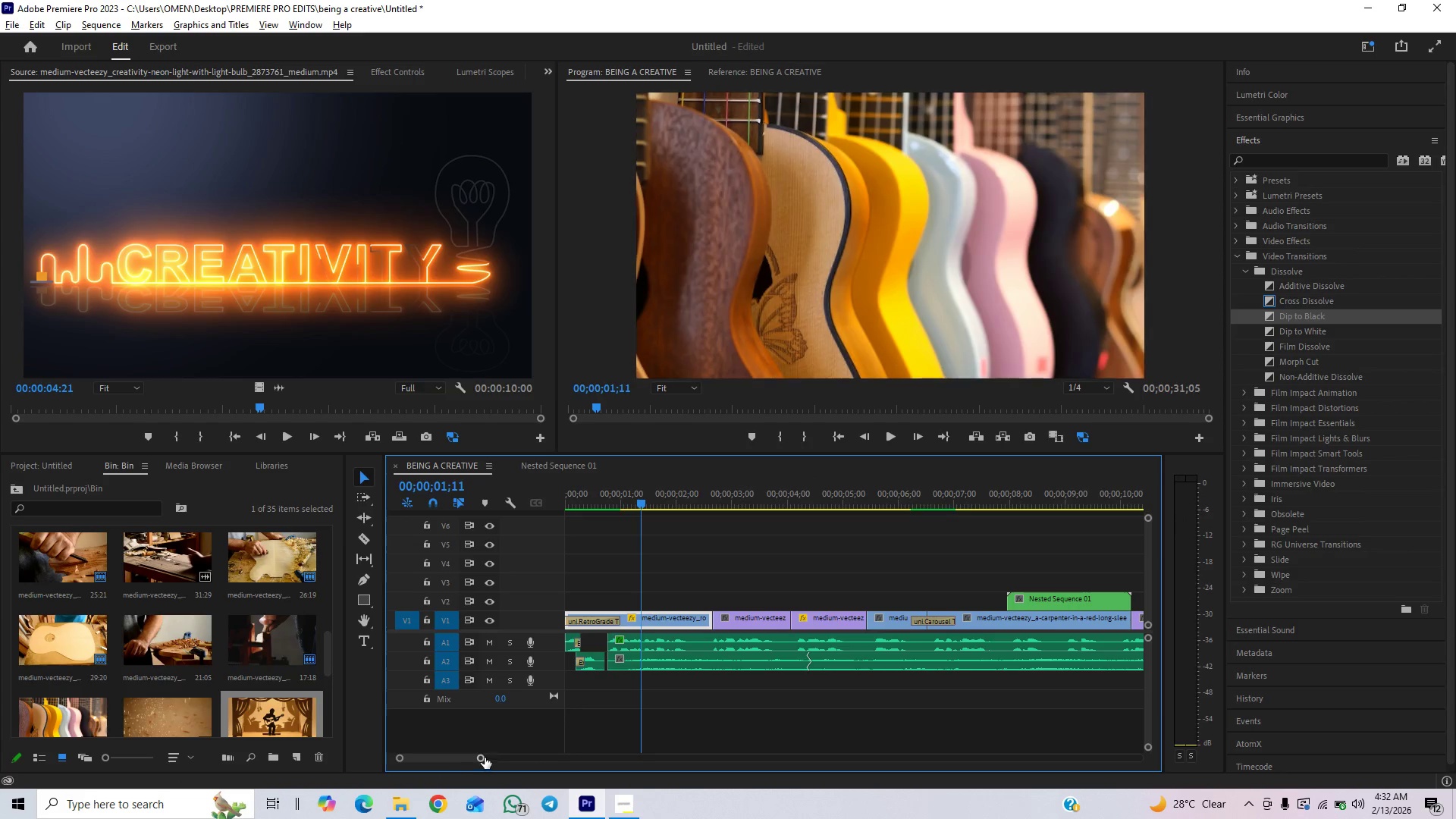 
left_click_drag(start_coordinate=[485, 756], to_coordinate=[518, 748])
 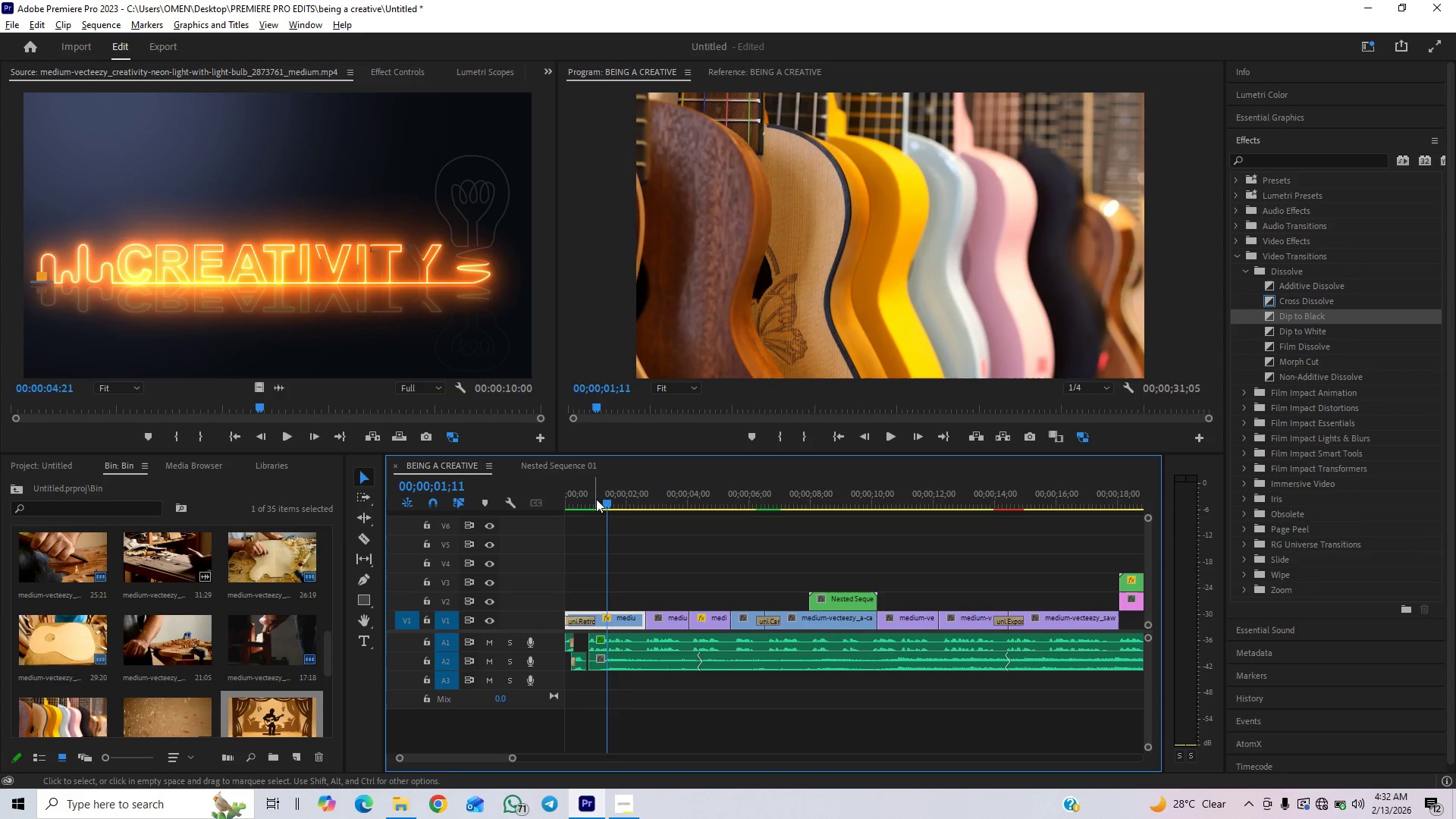 
left_click_drag(start_coordinate=[597, 494], to_coordinate=[475, 527])
 